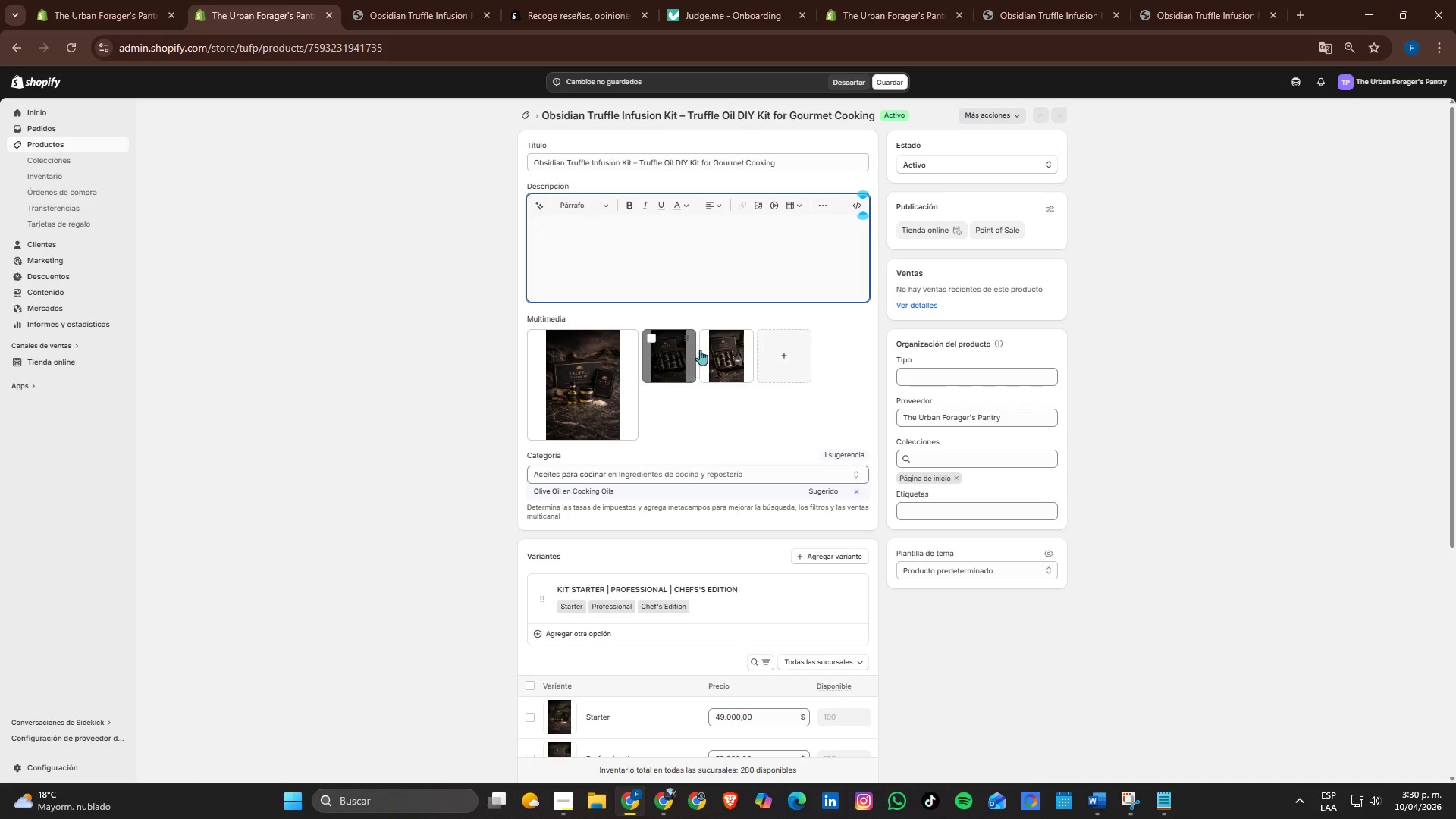 
key(Control+ControlLeft)
 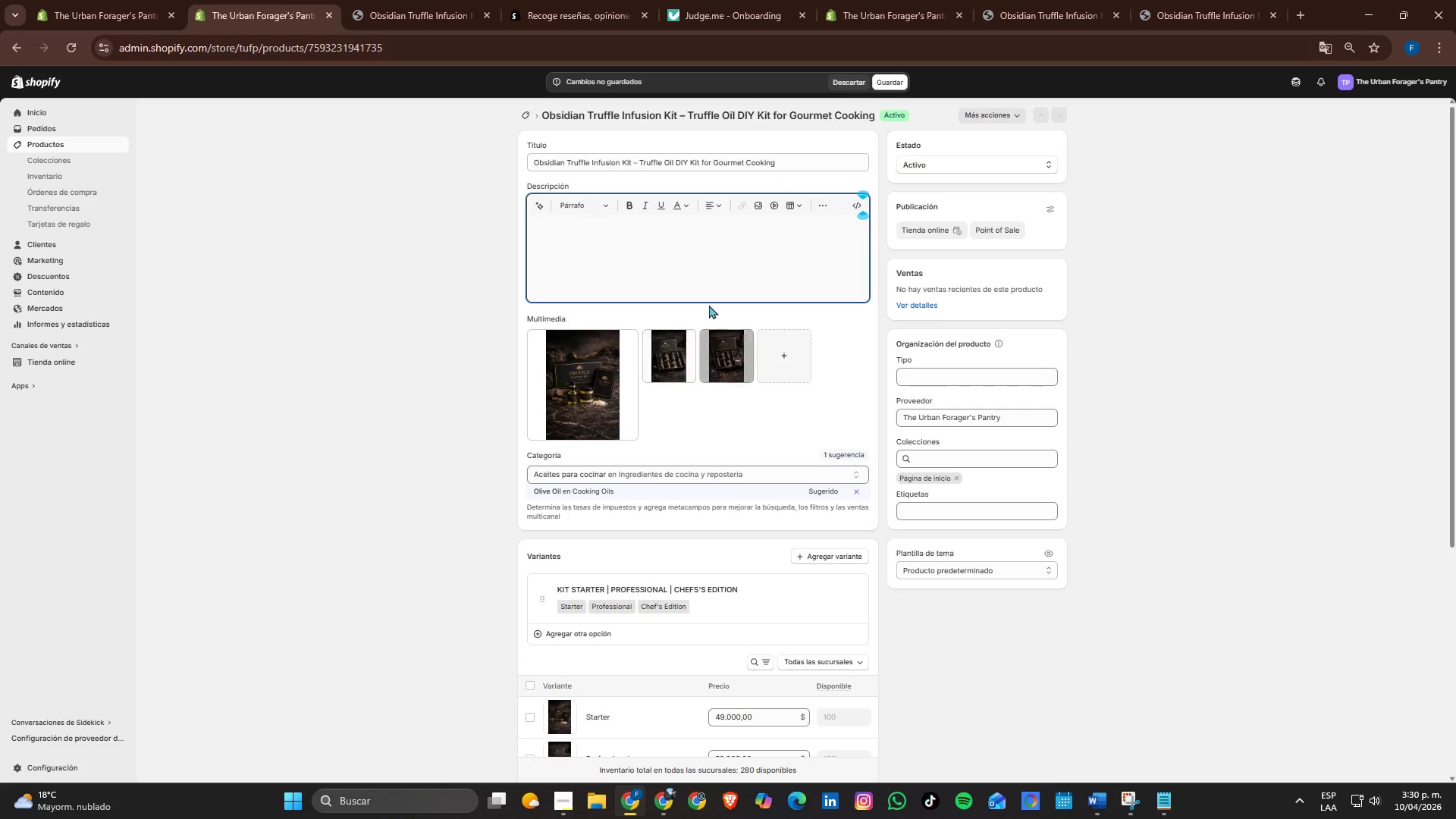 
key(Control+Z)
 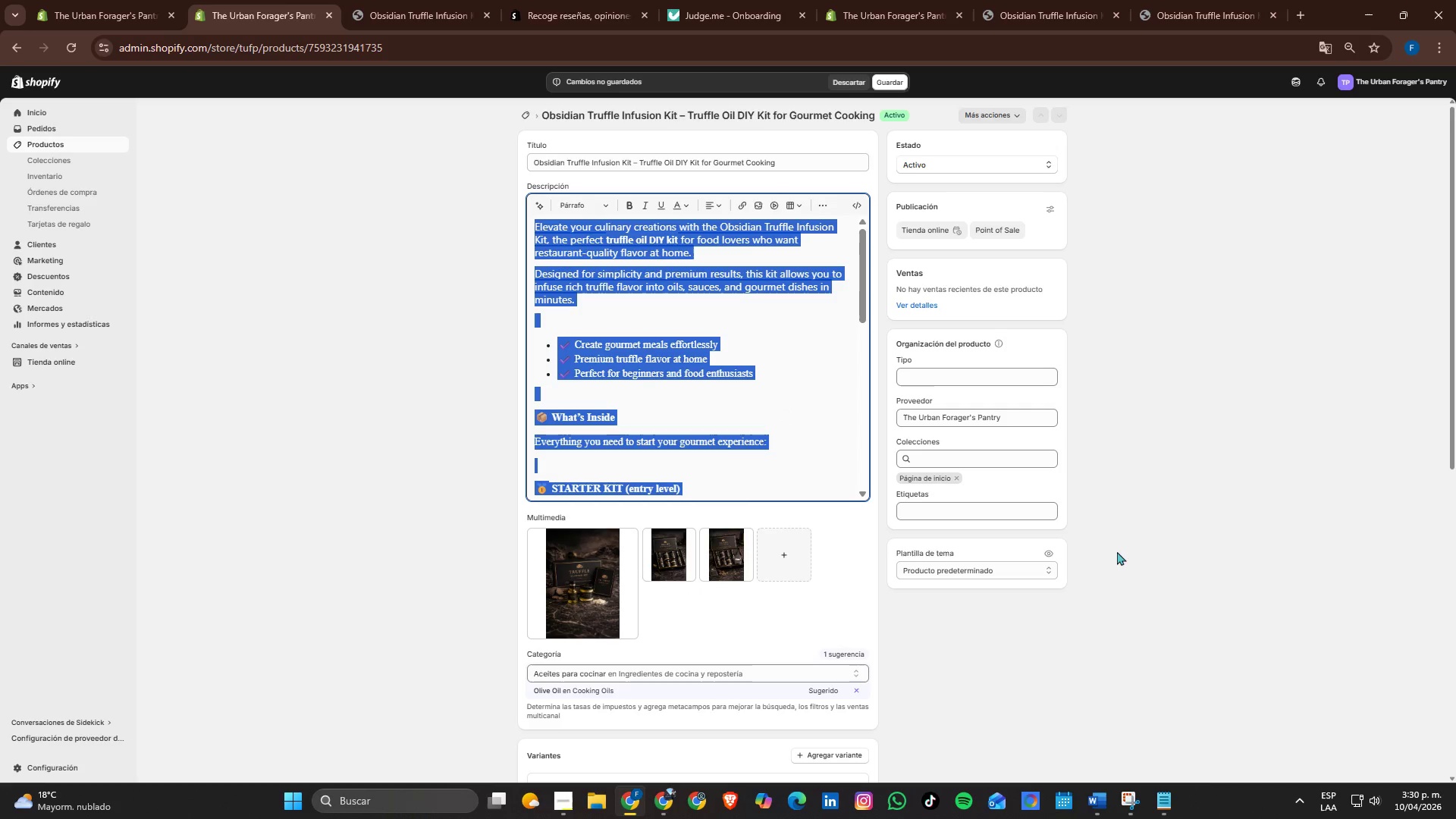 
left_click([1186, 493])
 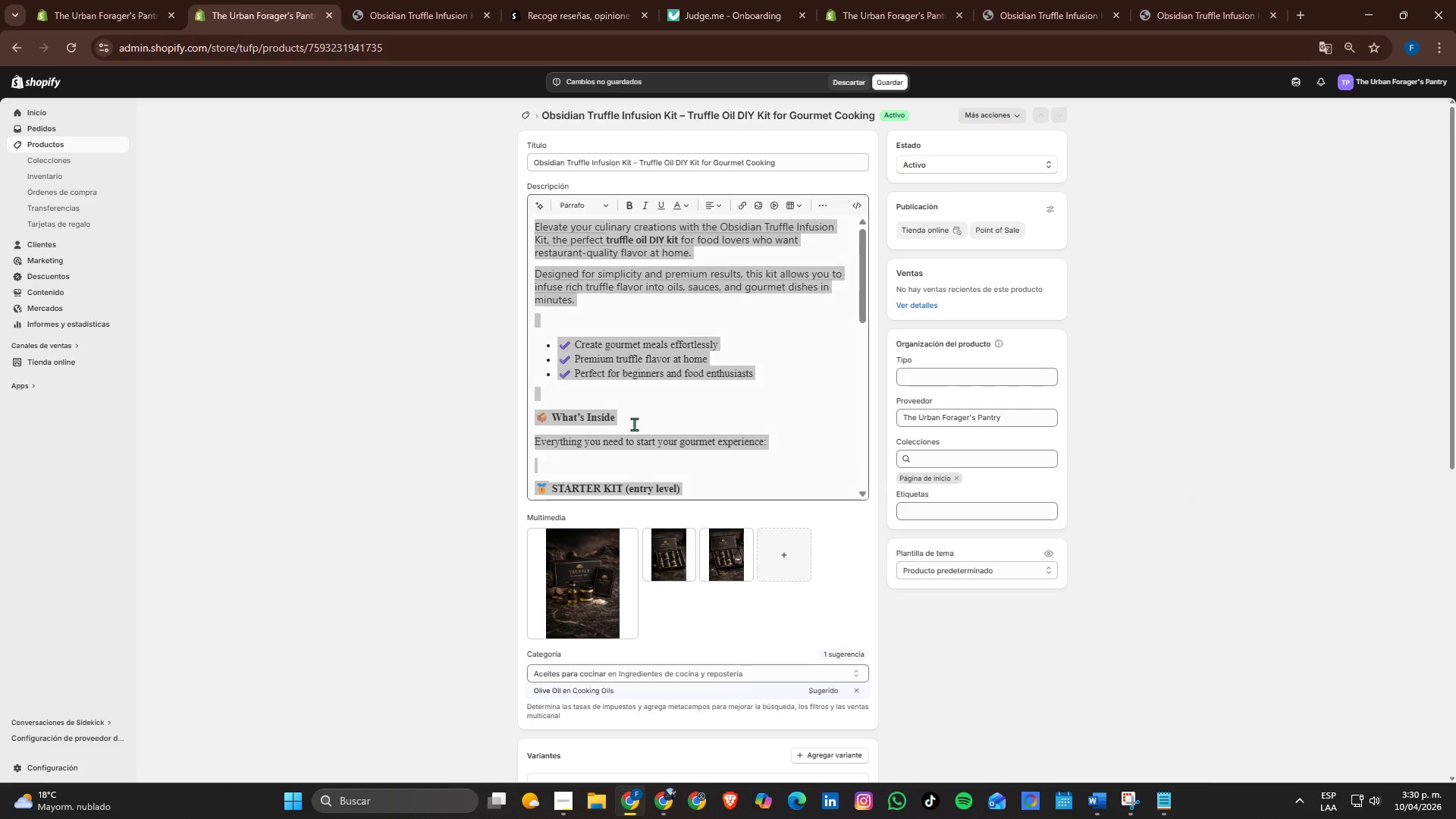 
scroll: coordinate [634, 424], scroll_direction: down, amount: 2.0
 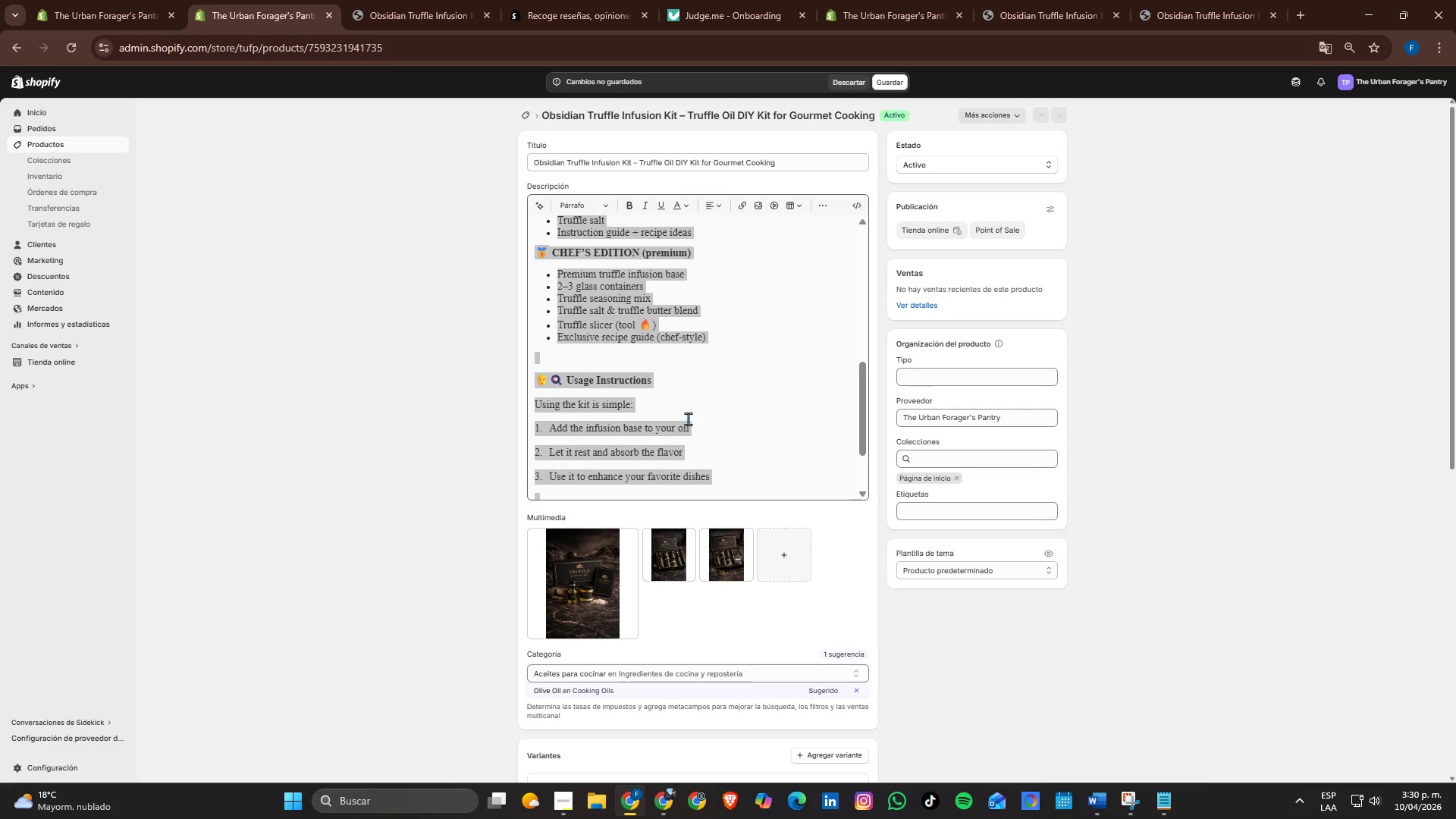 
left_click([692, 418])
 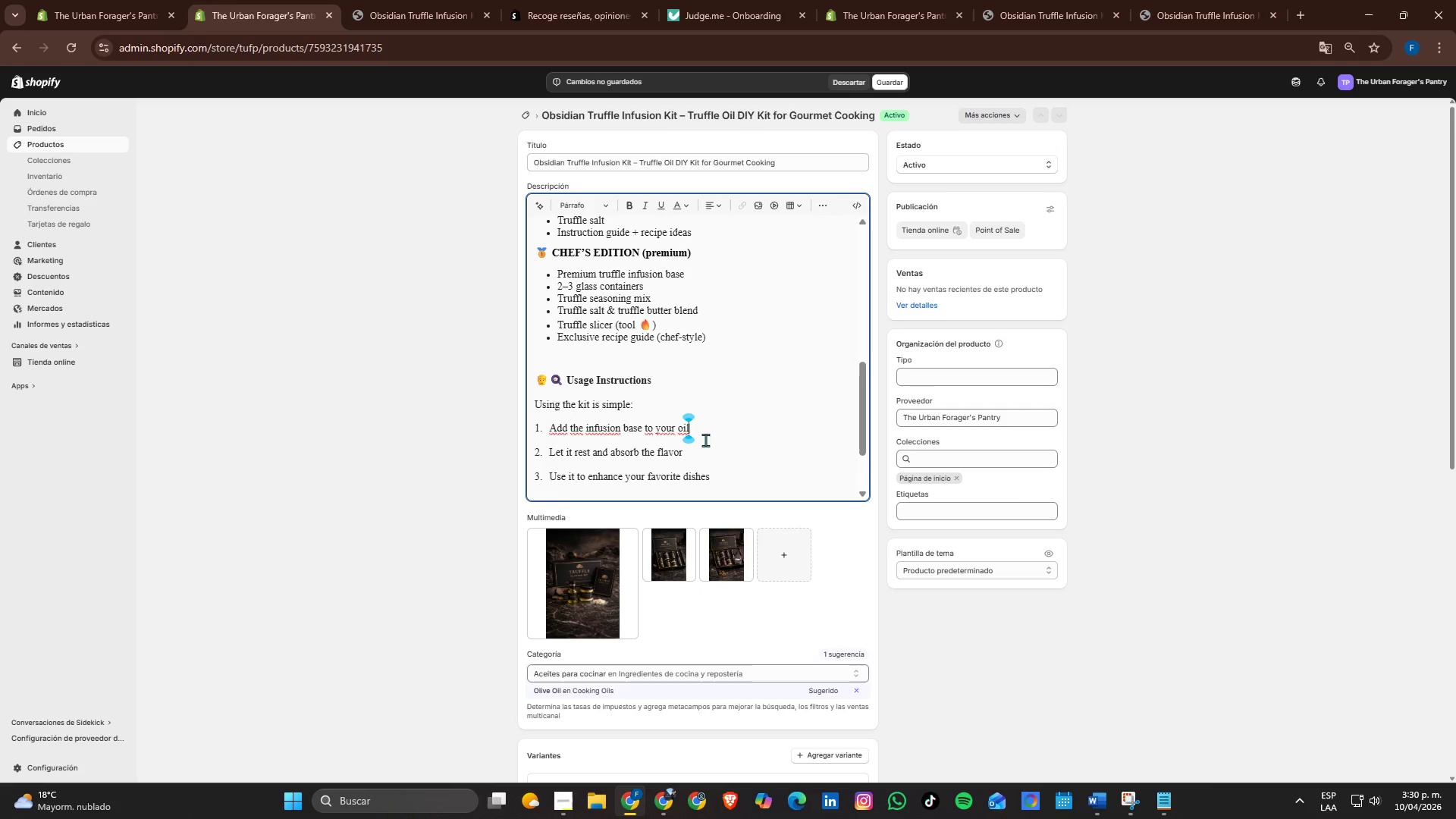 
scroll: coordinate [707, 463], scroll_direction: down, amount: 2.0
 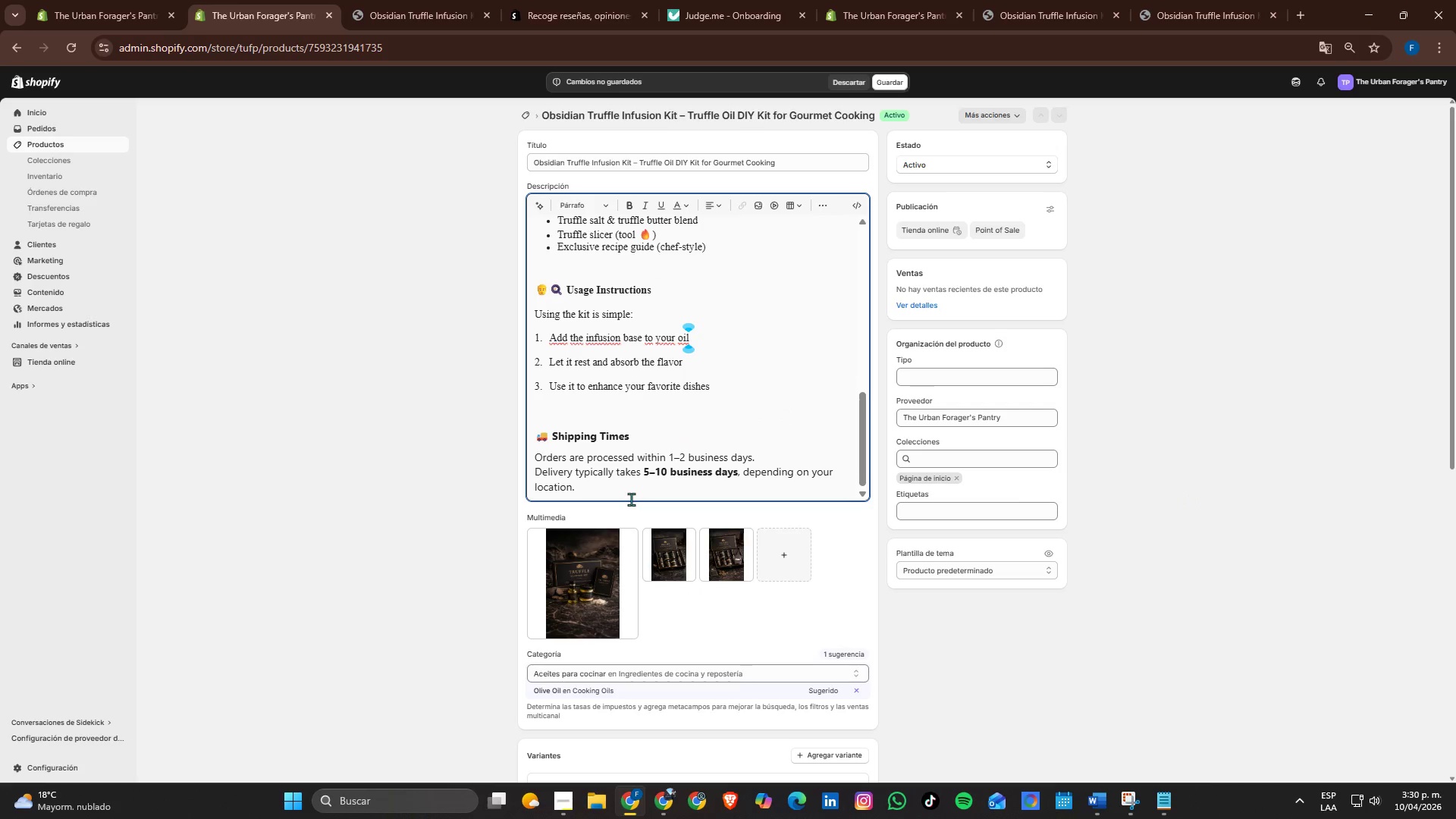 
scroll: coordinate [627, 482], scroll_direction: up, amount: 1.0
 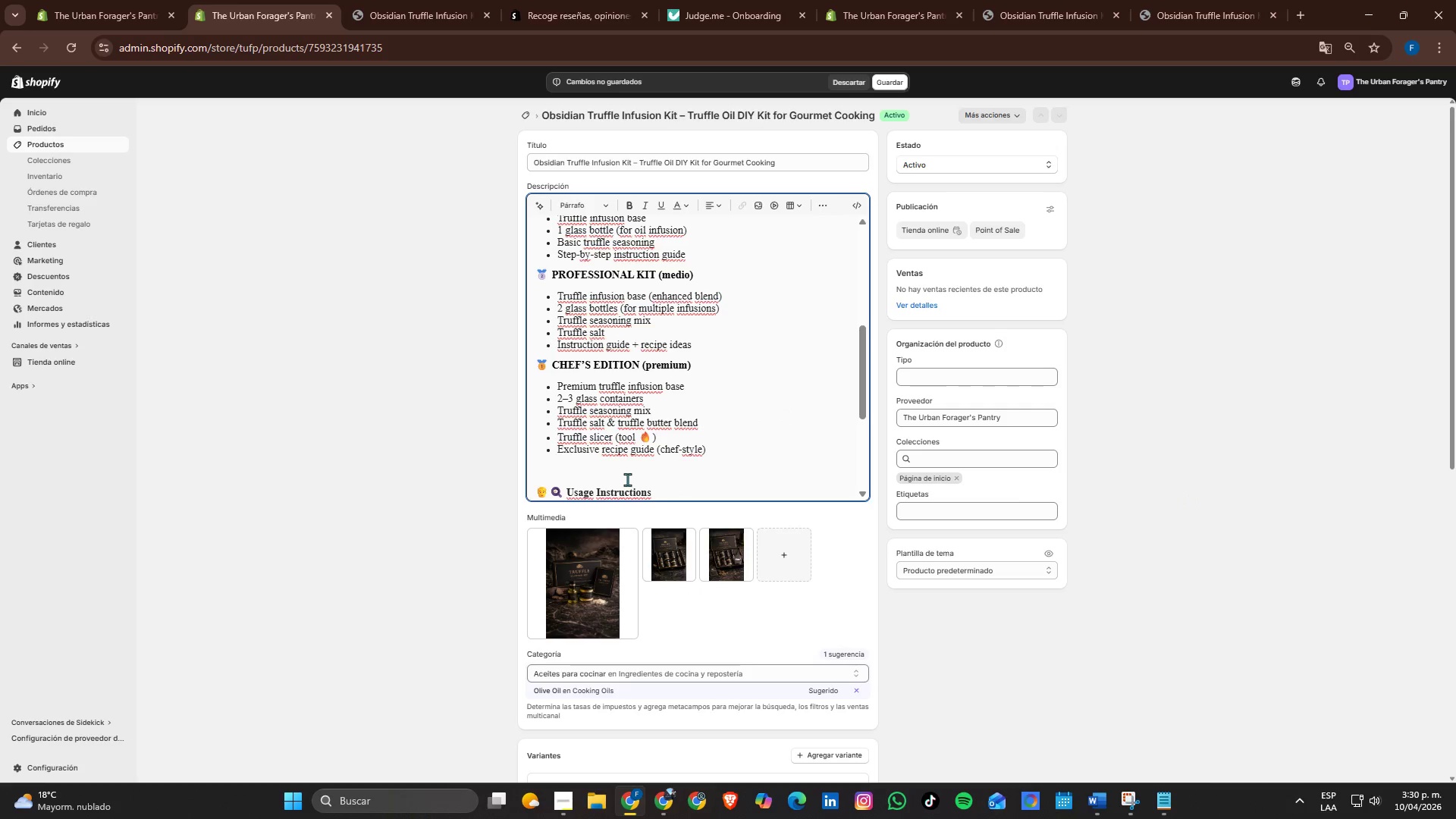 
scroll: coordinate [628, 475], scroll_direction: down, amount: 2.0
 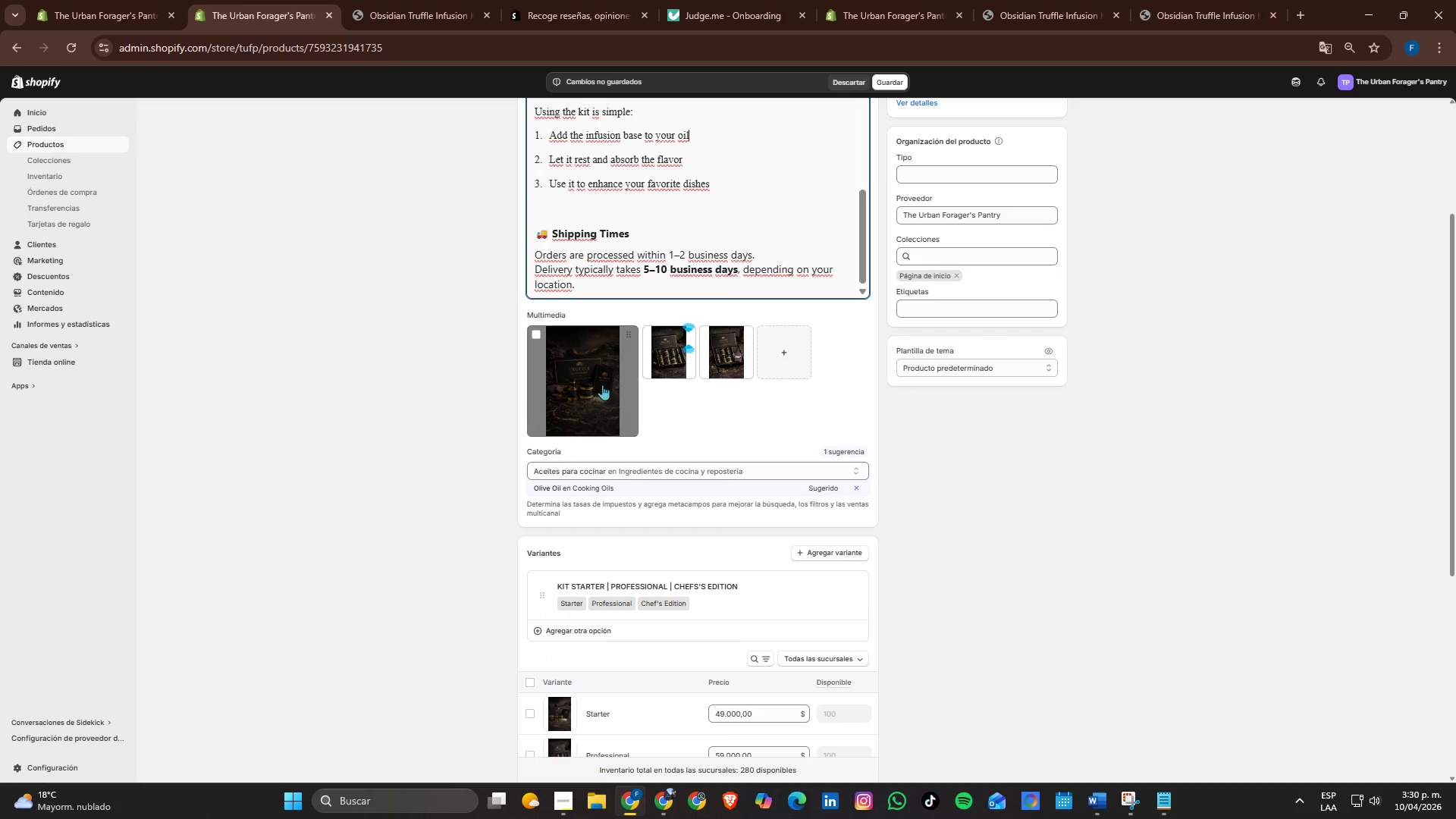 
scroll: coordinate [602, 384], scroll_direction: up, amount: 1.0
 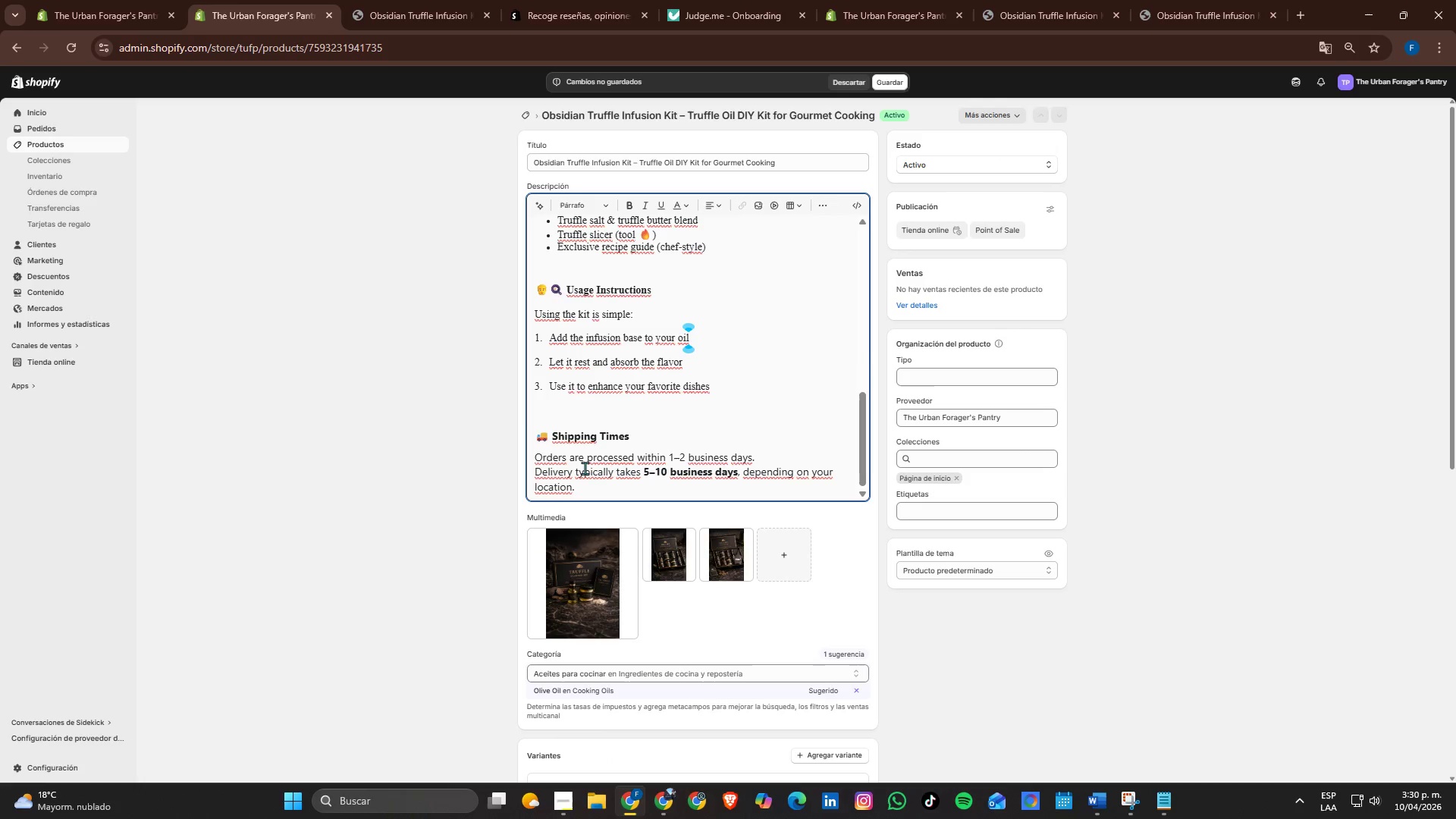 
key(Alt+Tab)
 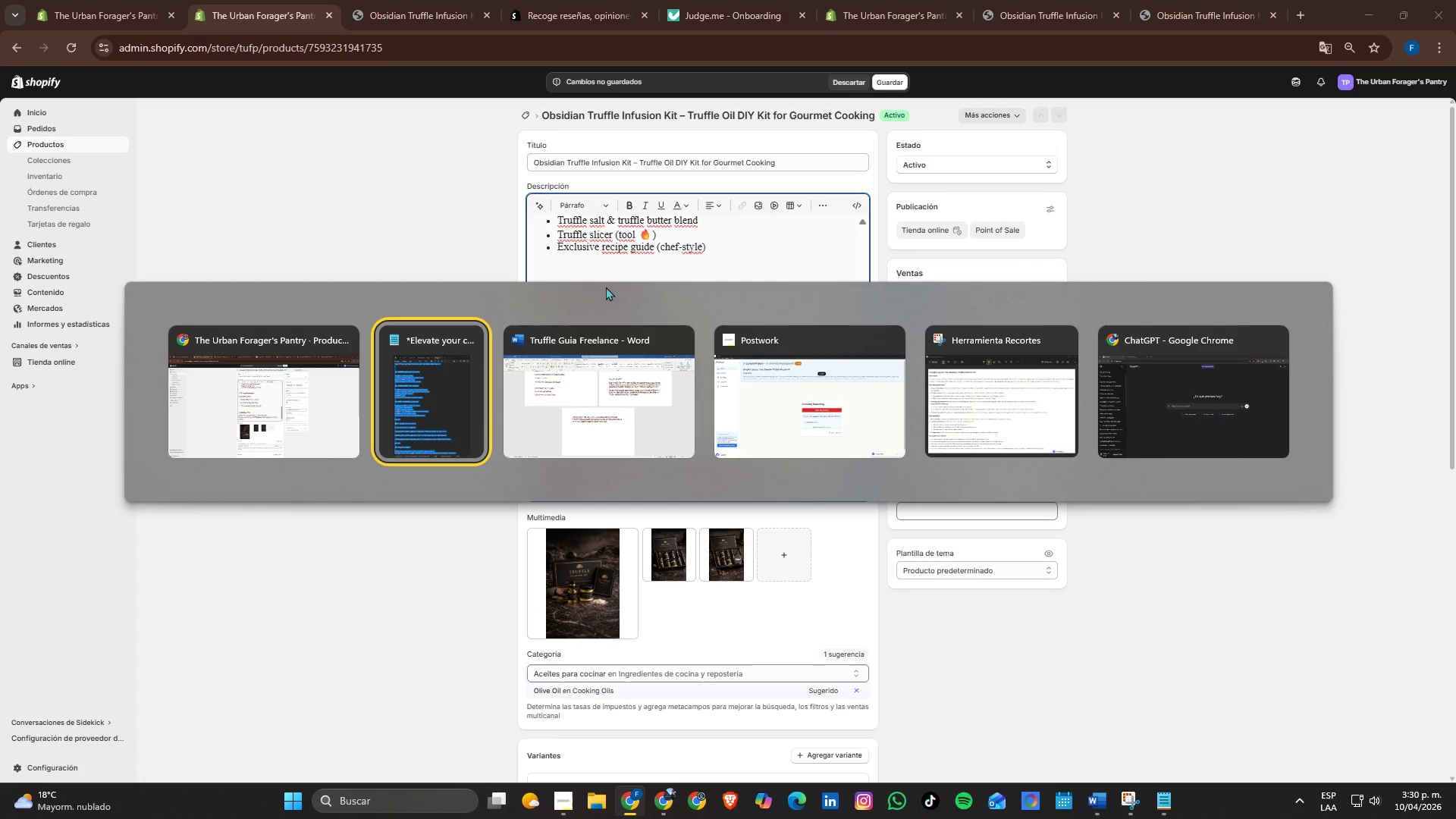 
key(Alt+Tab)
 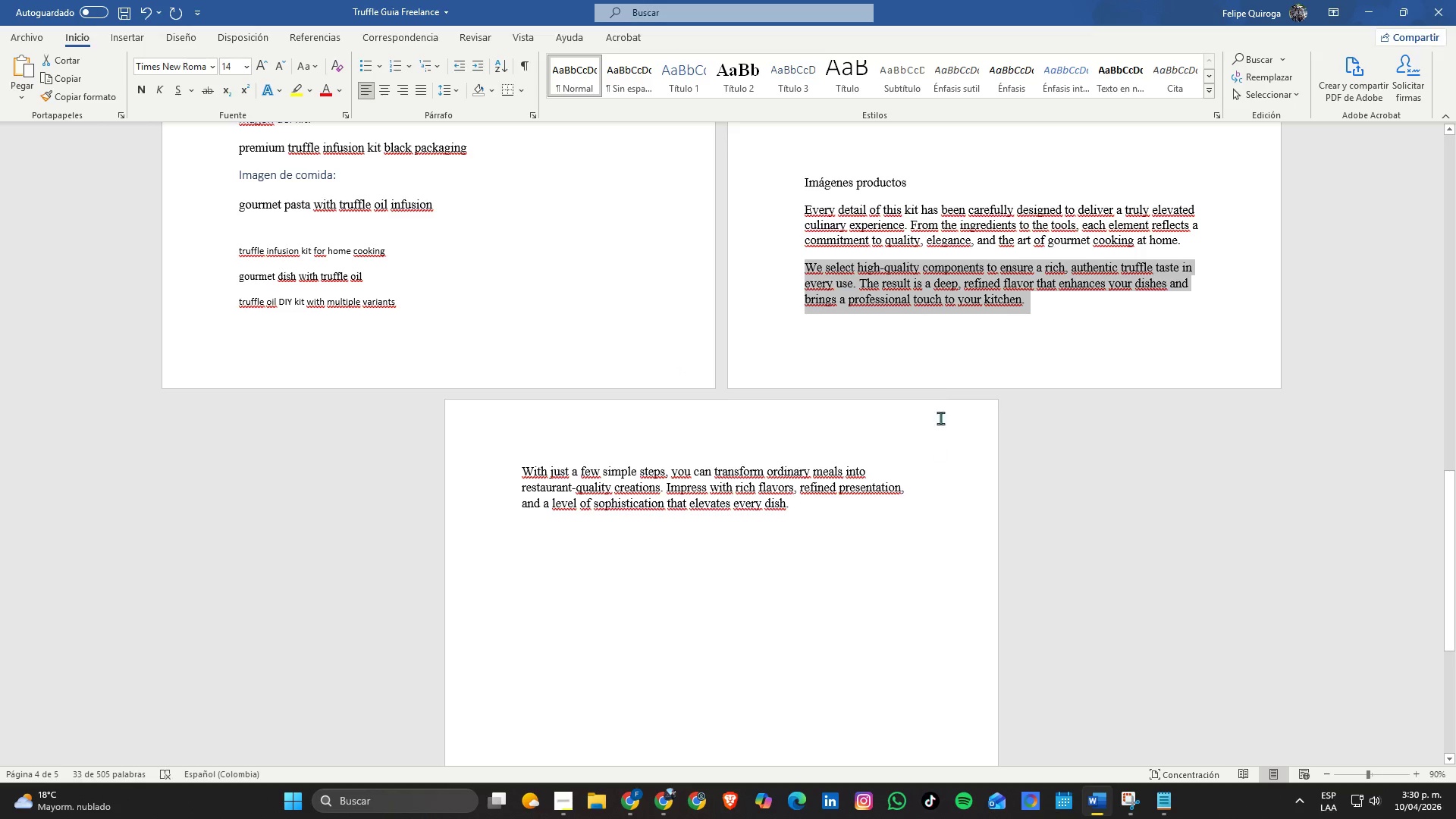 
scroll: coordinate [955, 408], scroll_direction: up, amount: 13.0
 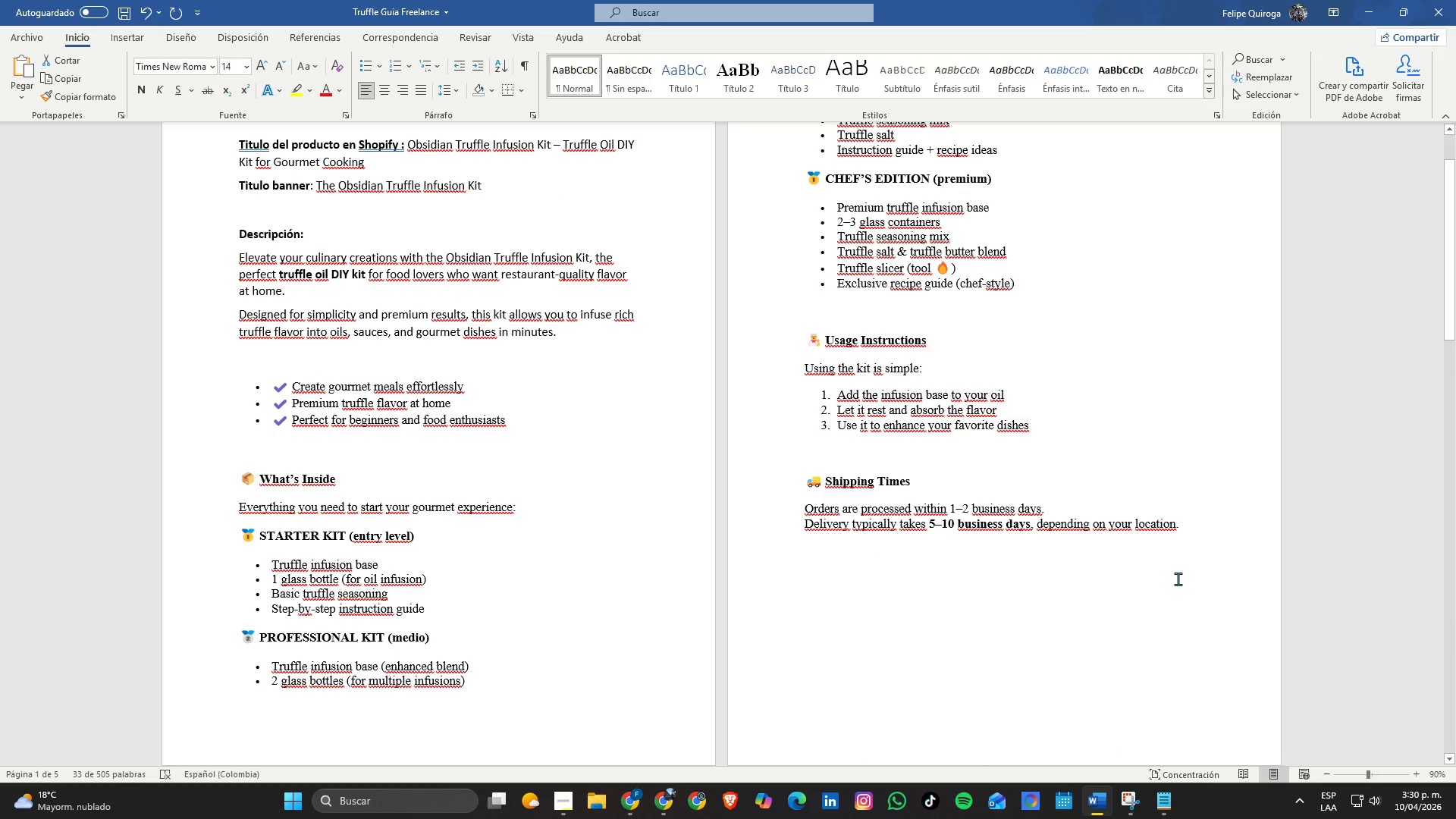 
left_click([1176, 579])
 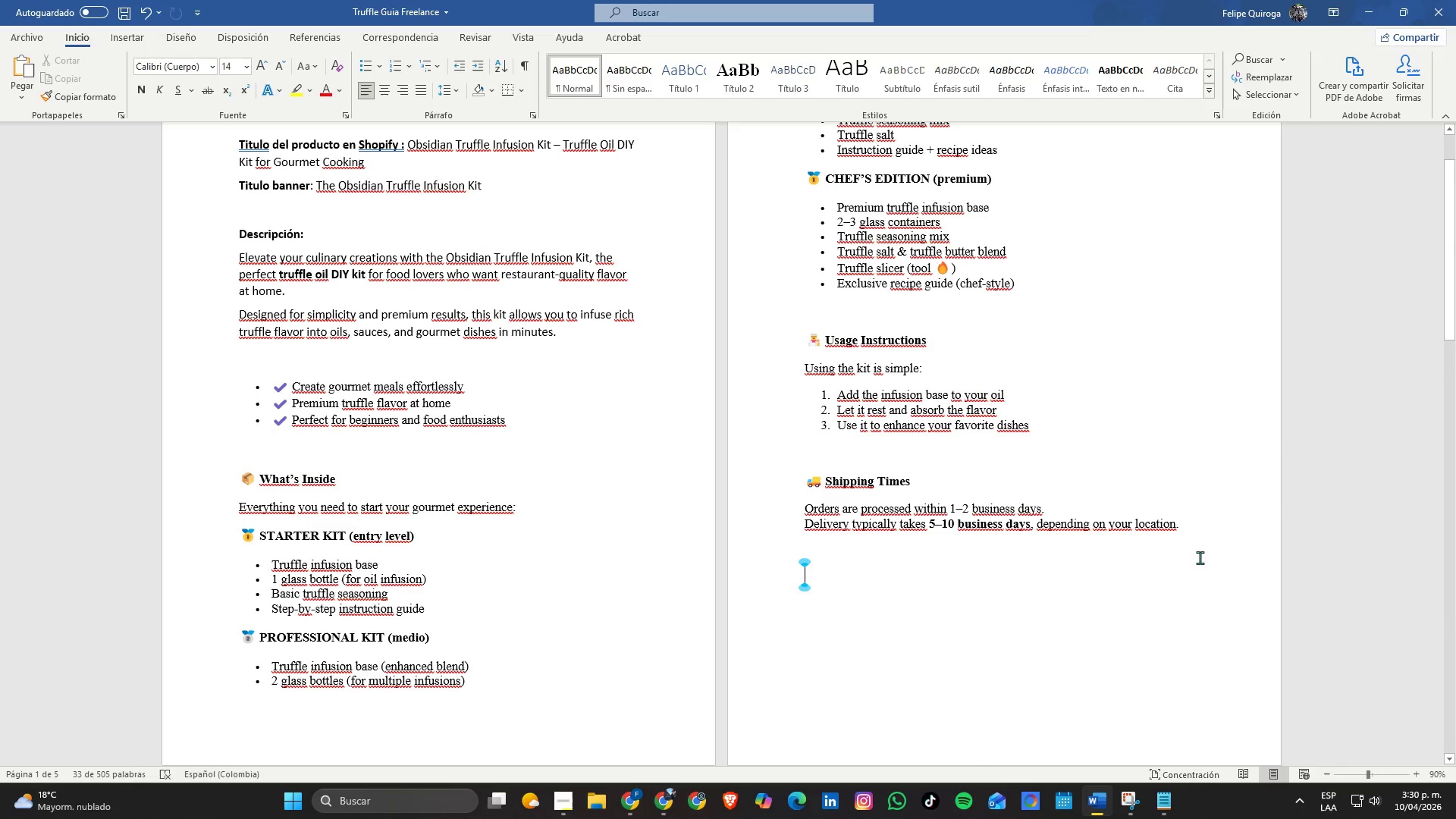 
left_click_drag(start_coordinate=[1200, 557], to_coordinate=[770, 472])
 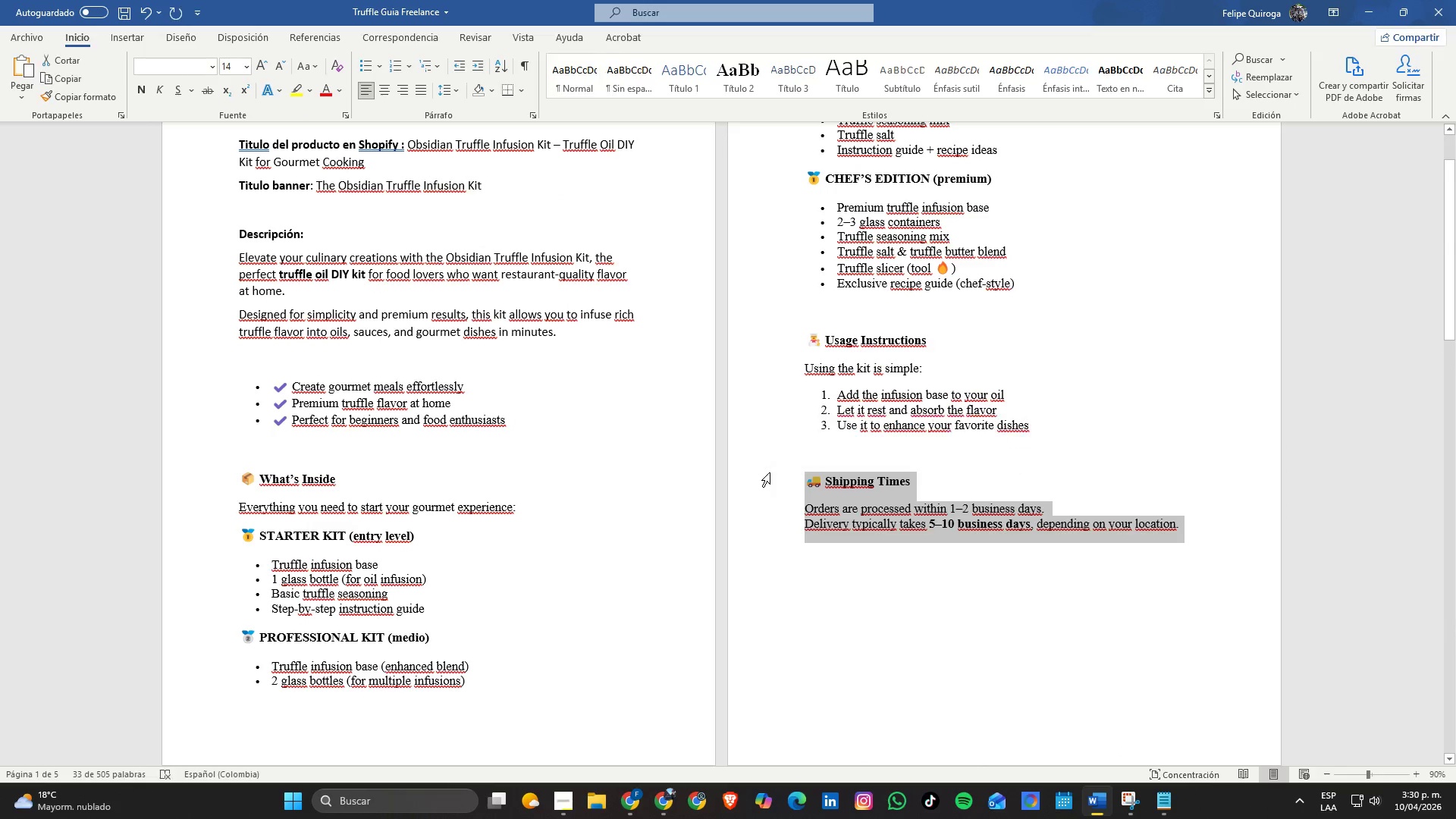 
key(Control+C)
 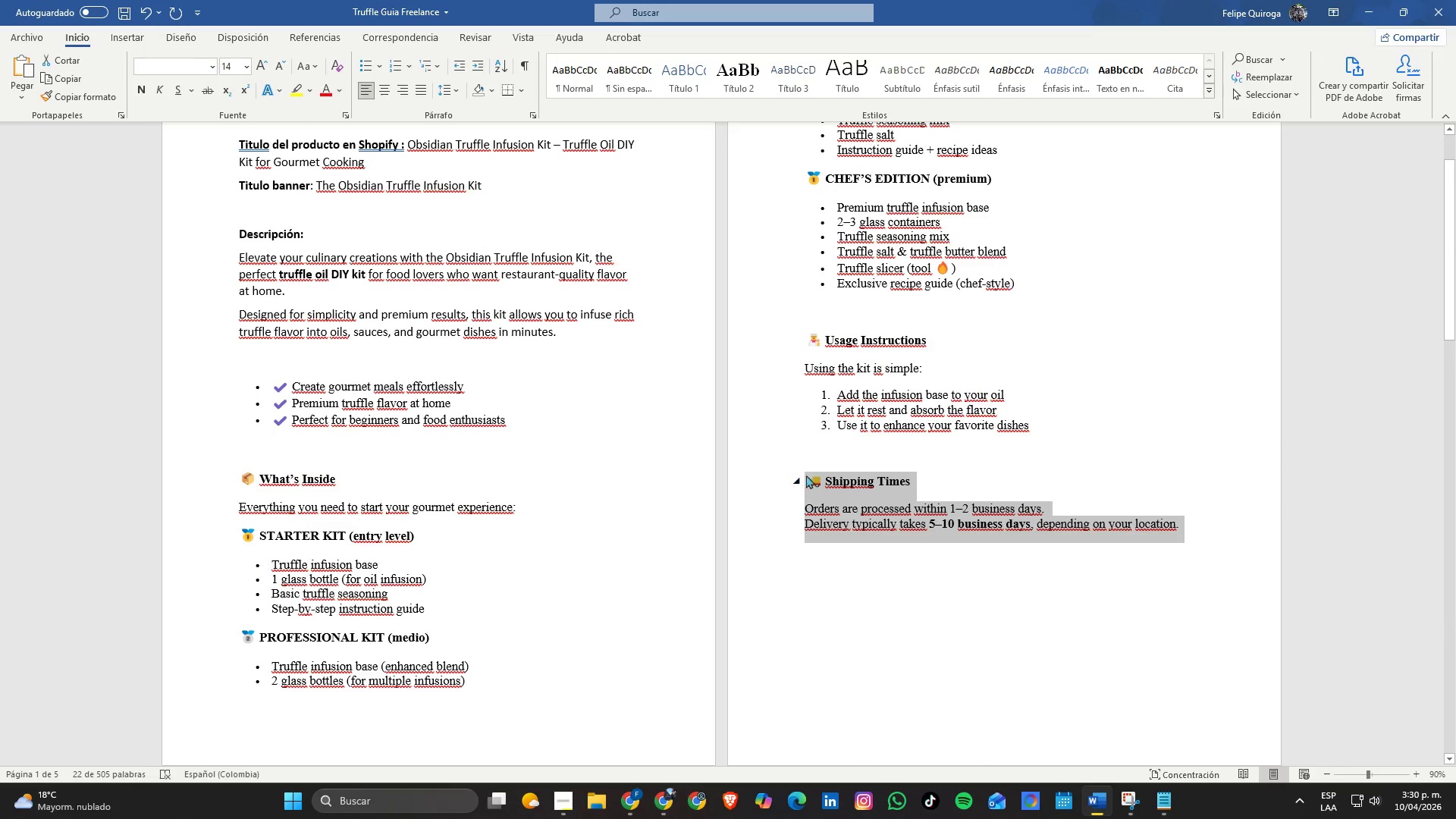 
key(Alt+Tab)
 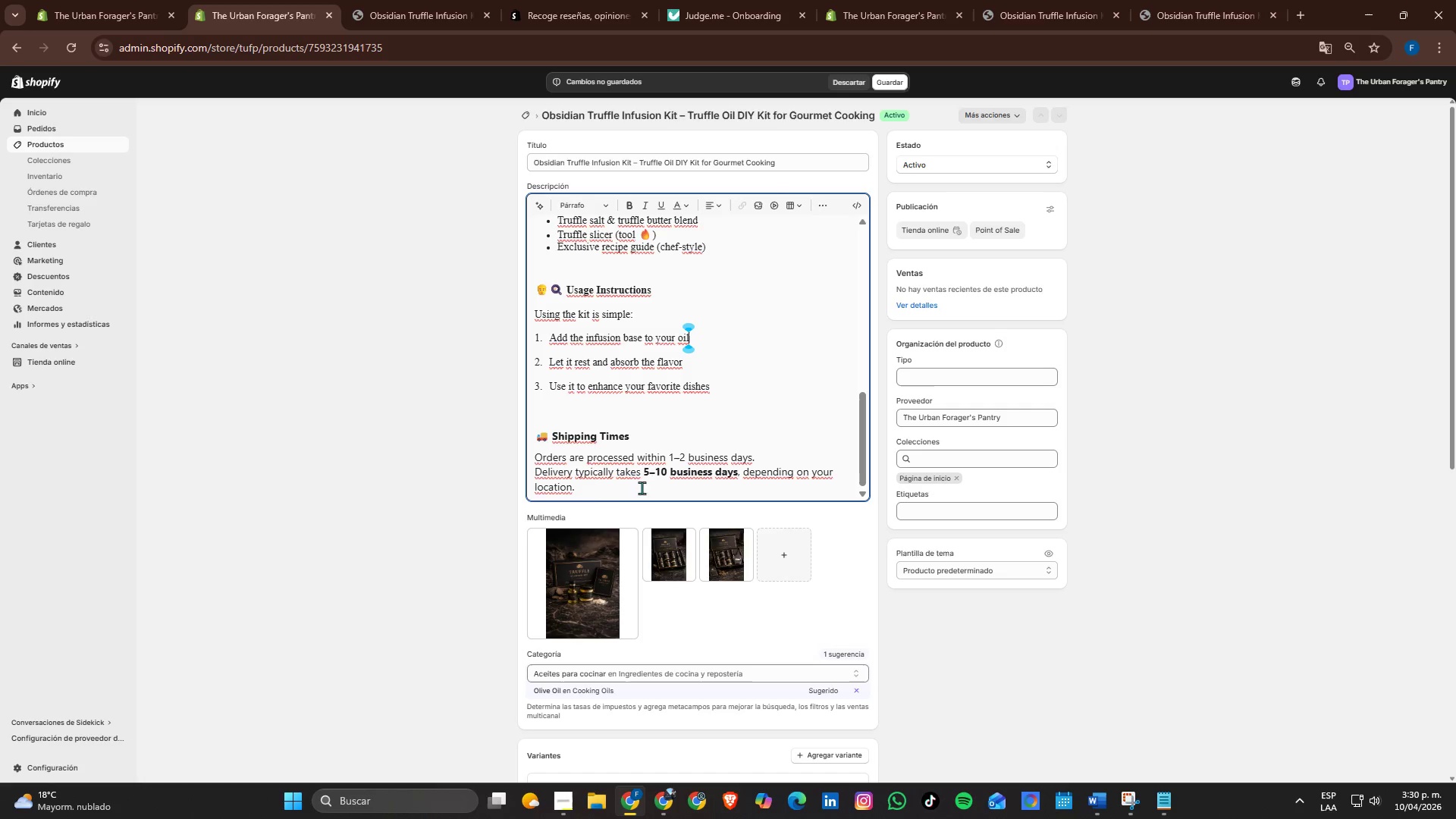 
left_click_drag(start_coordinate=[614, 499], to_coordinate=[536, 435])
 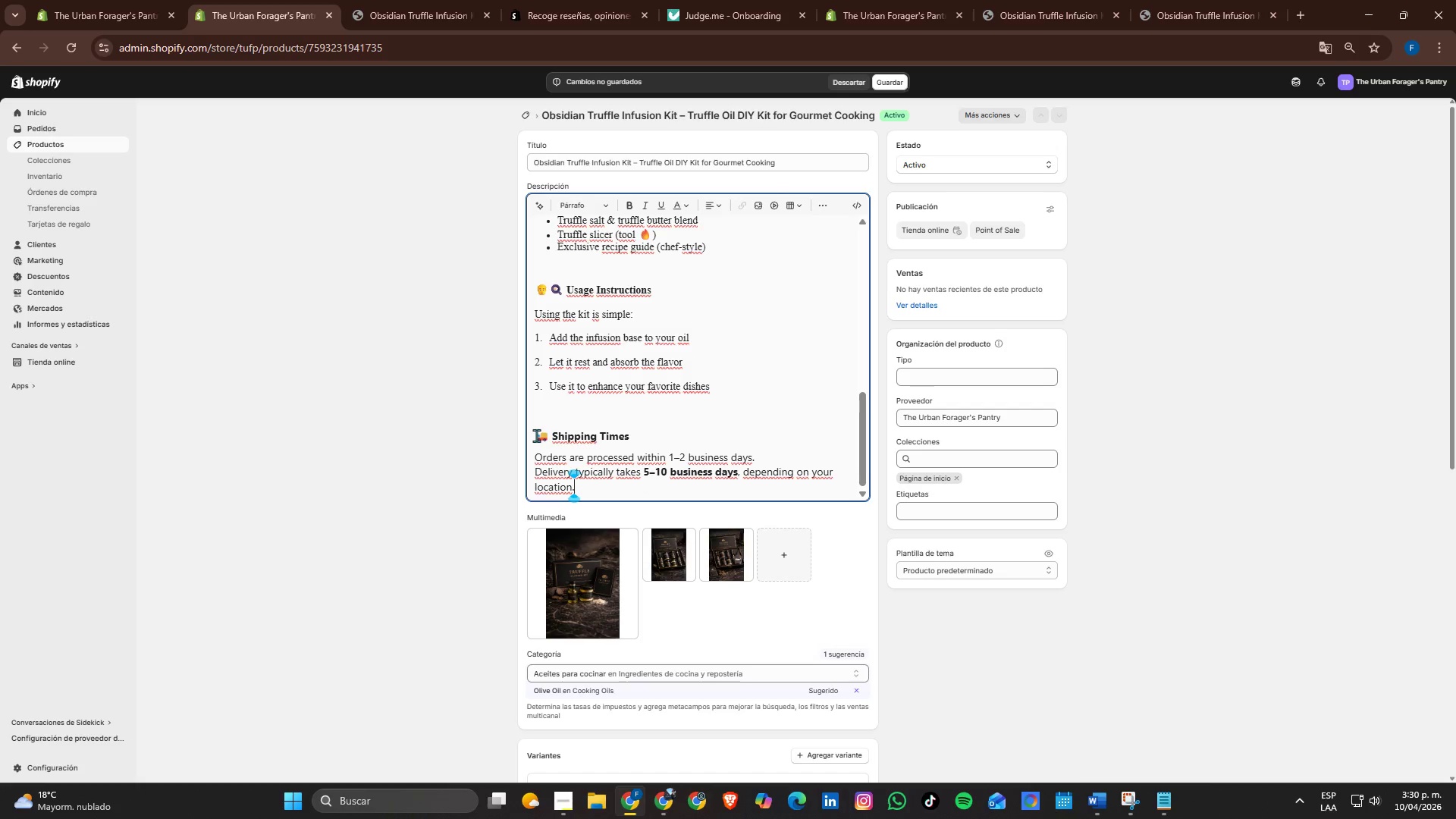 
left_click_drag(start_coordinate=[536, 435], to_coordinate=[596, 492])
 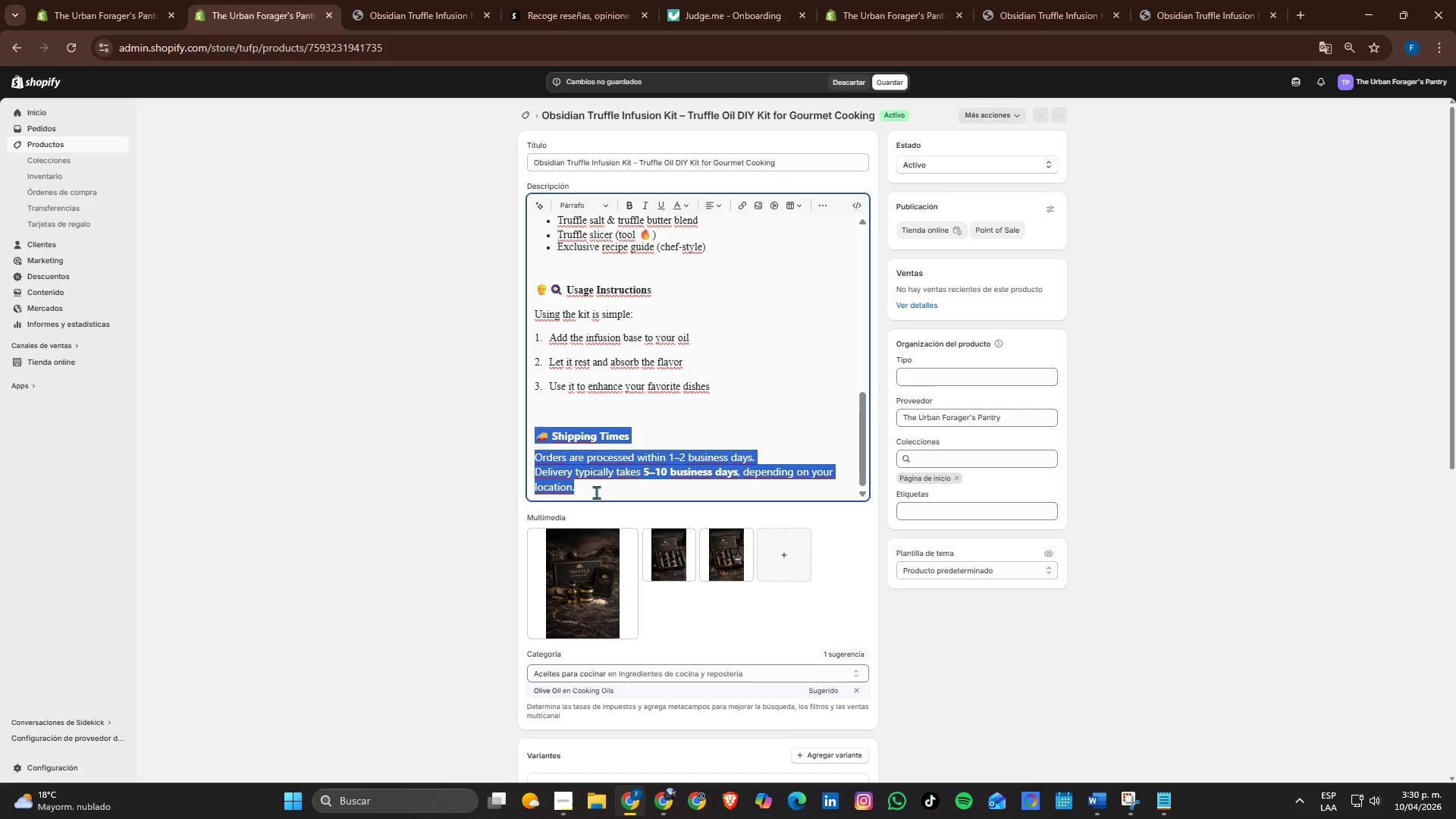 
key(Control+V)
 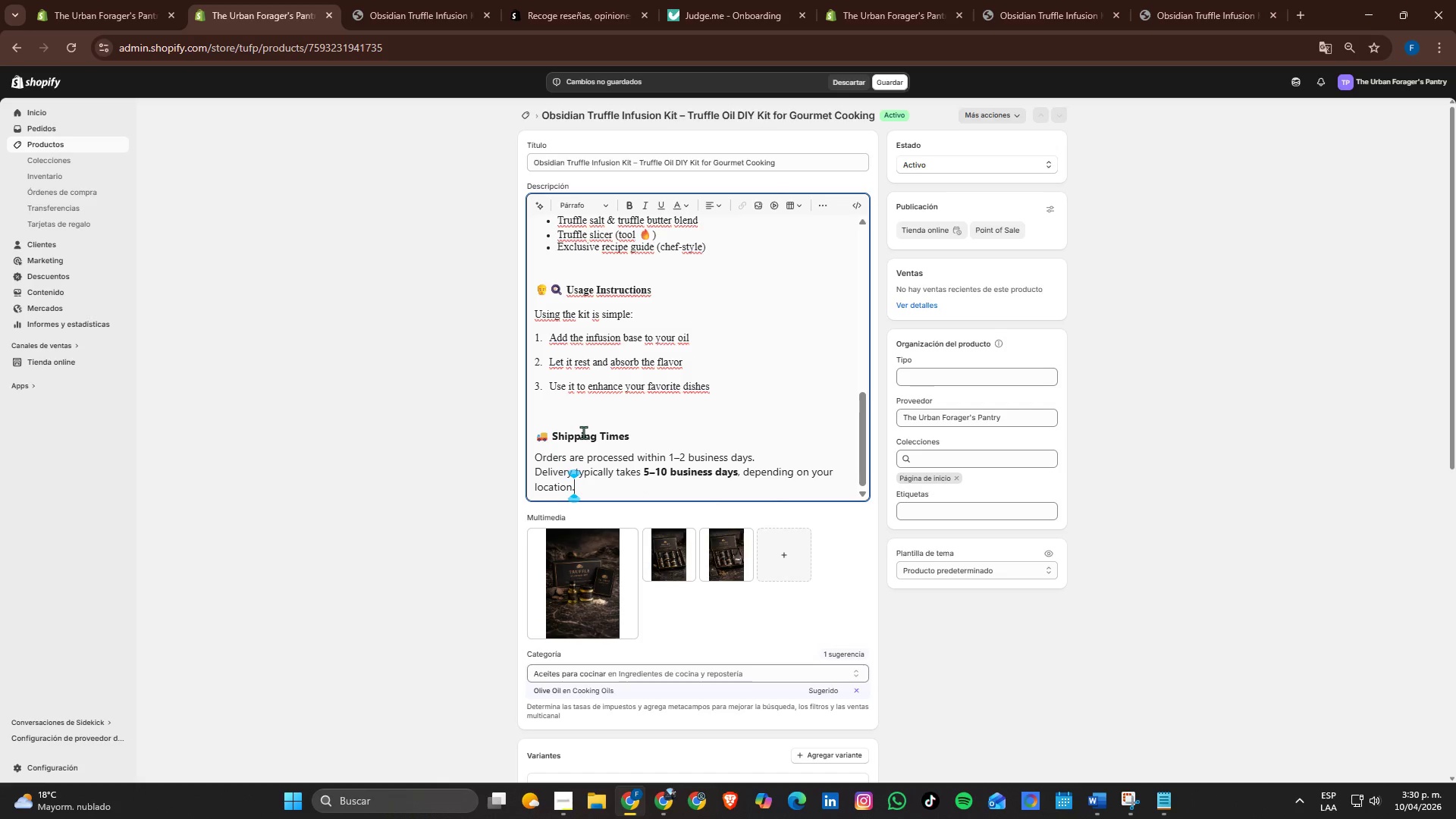 
left_click_drag(start_coordinate=[601, 491], to_coordinate=[532, 427])
 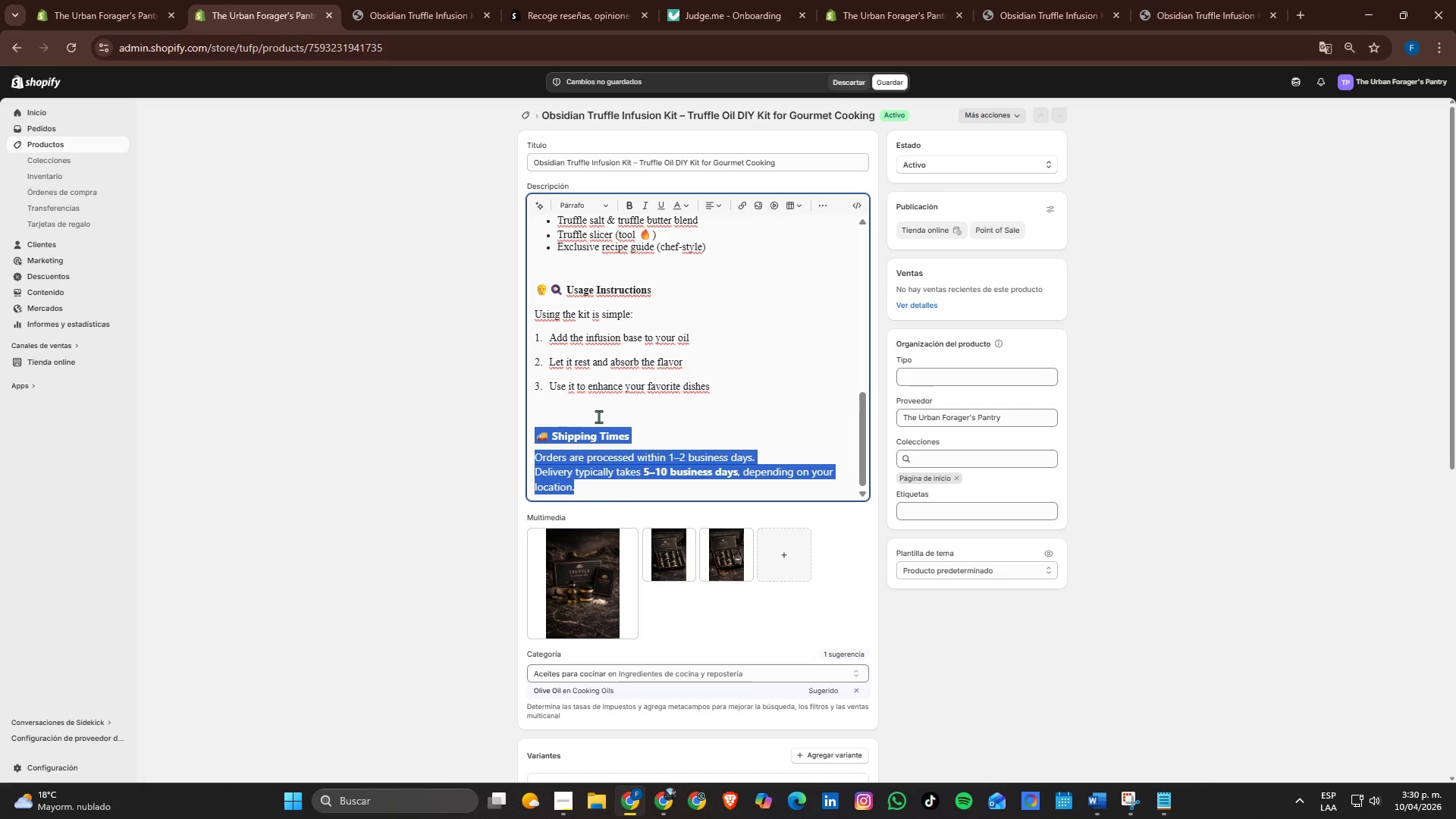 
hold_key(key=ControlLeft, duration=0.83)
 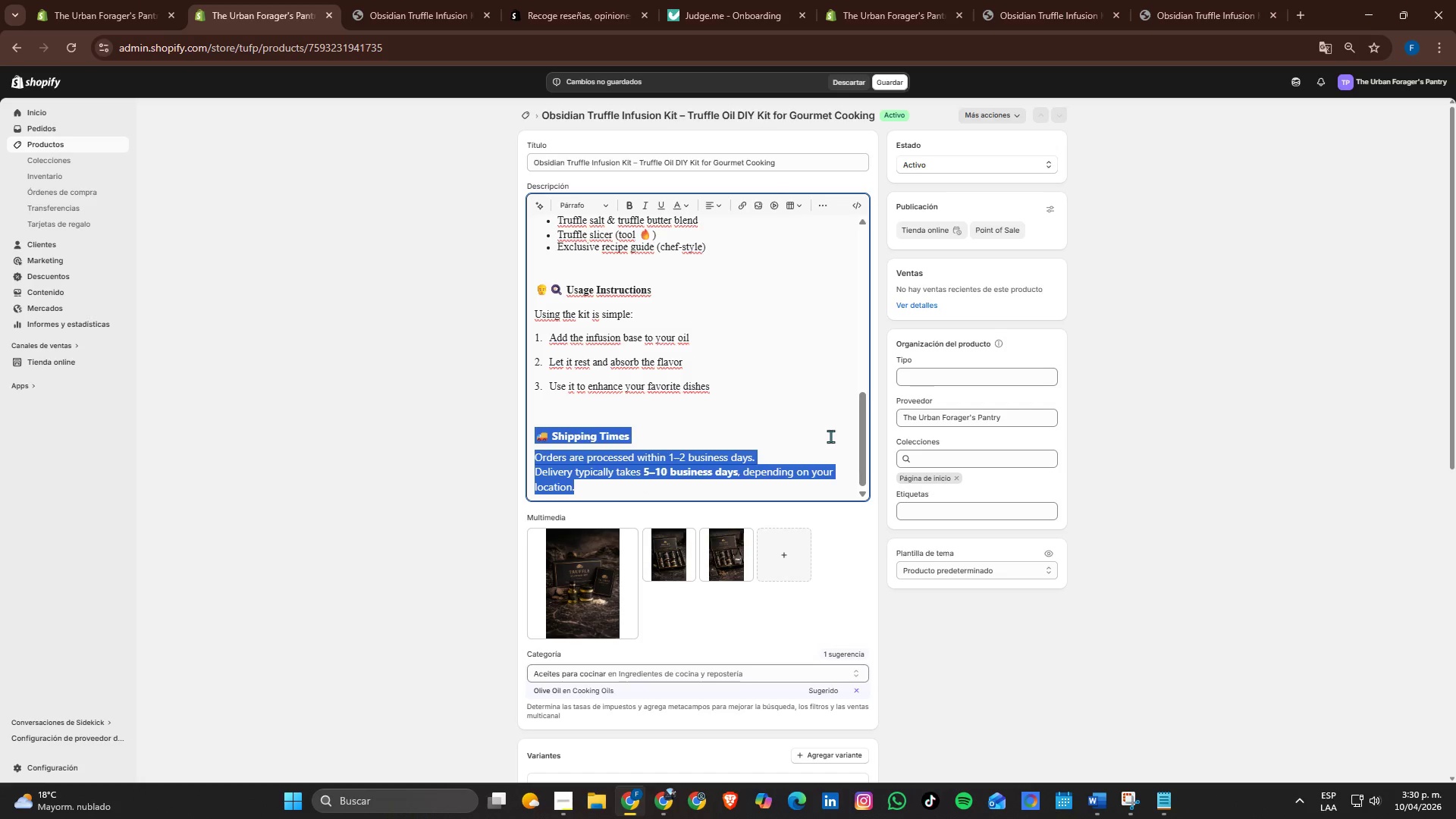 
key(Backspace)
 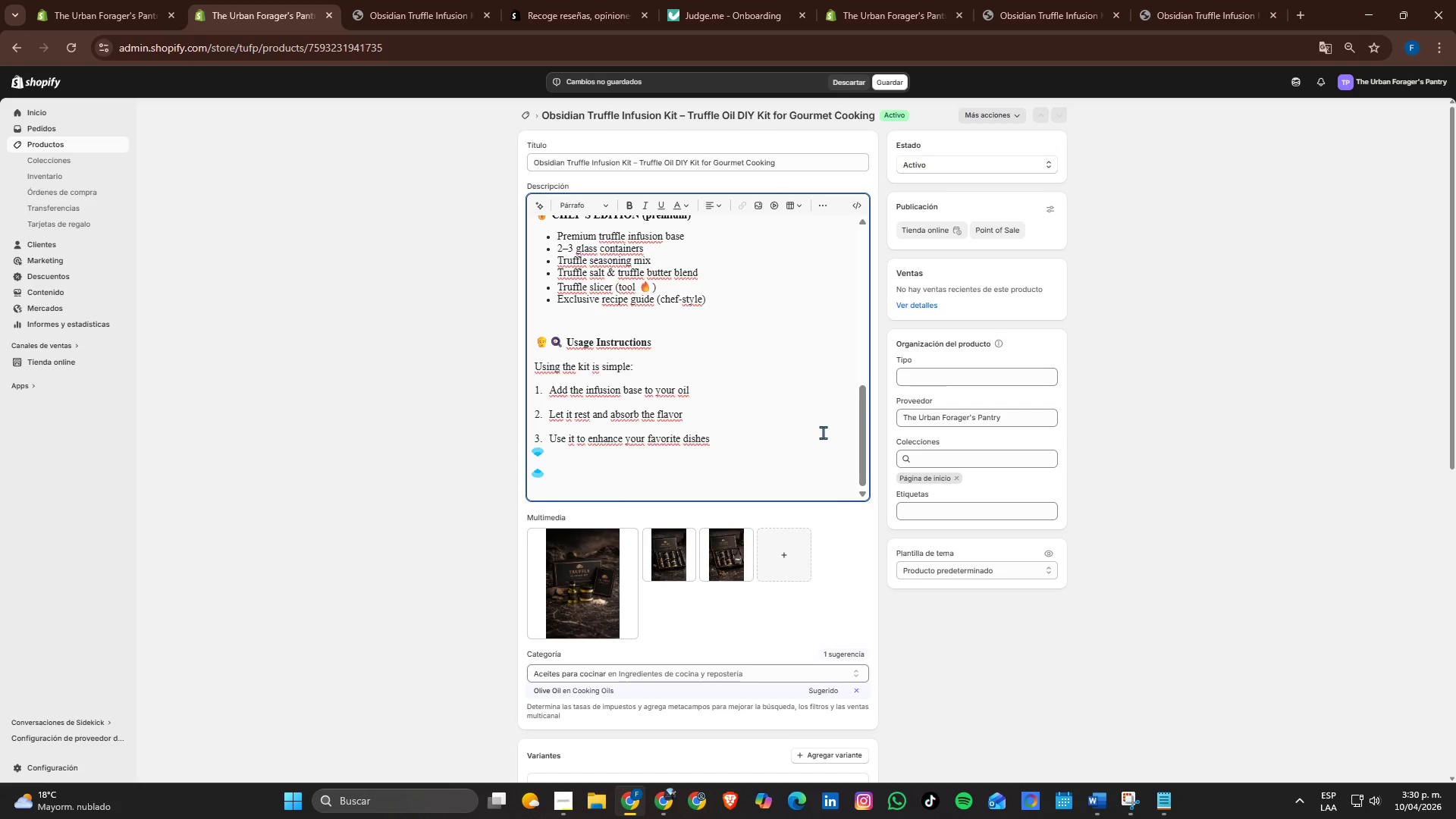 
left_click([789, 439])
 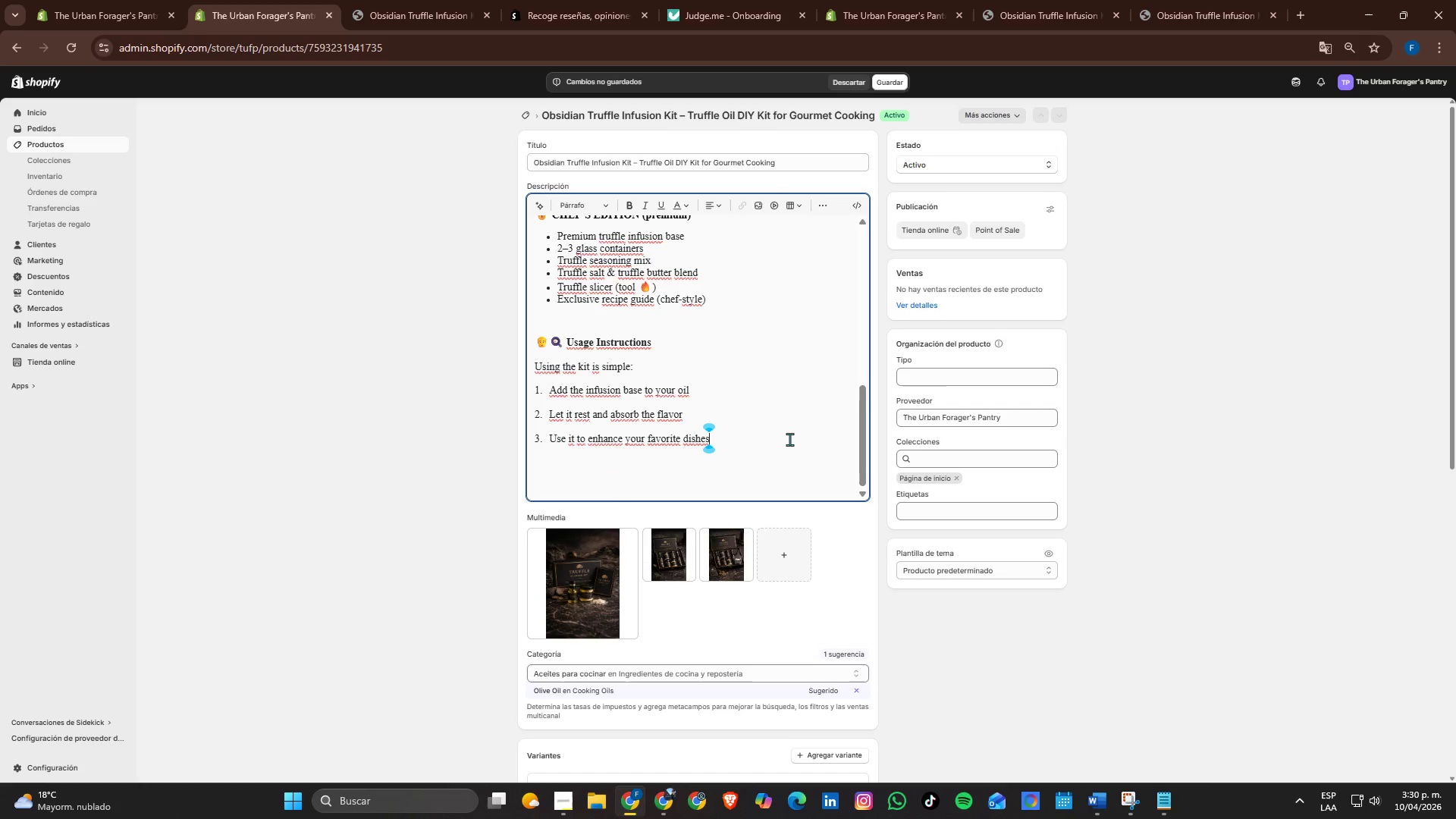 
key(Enter)
 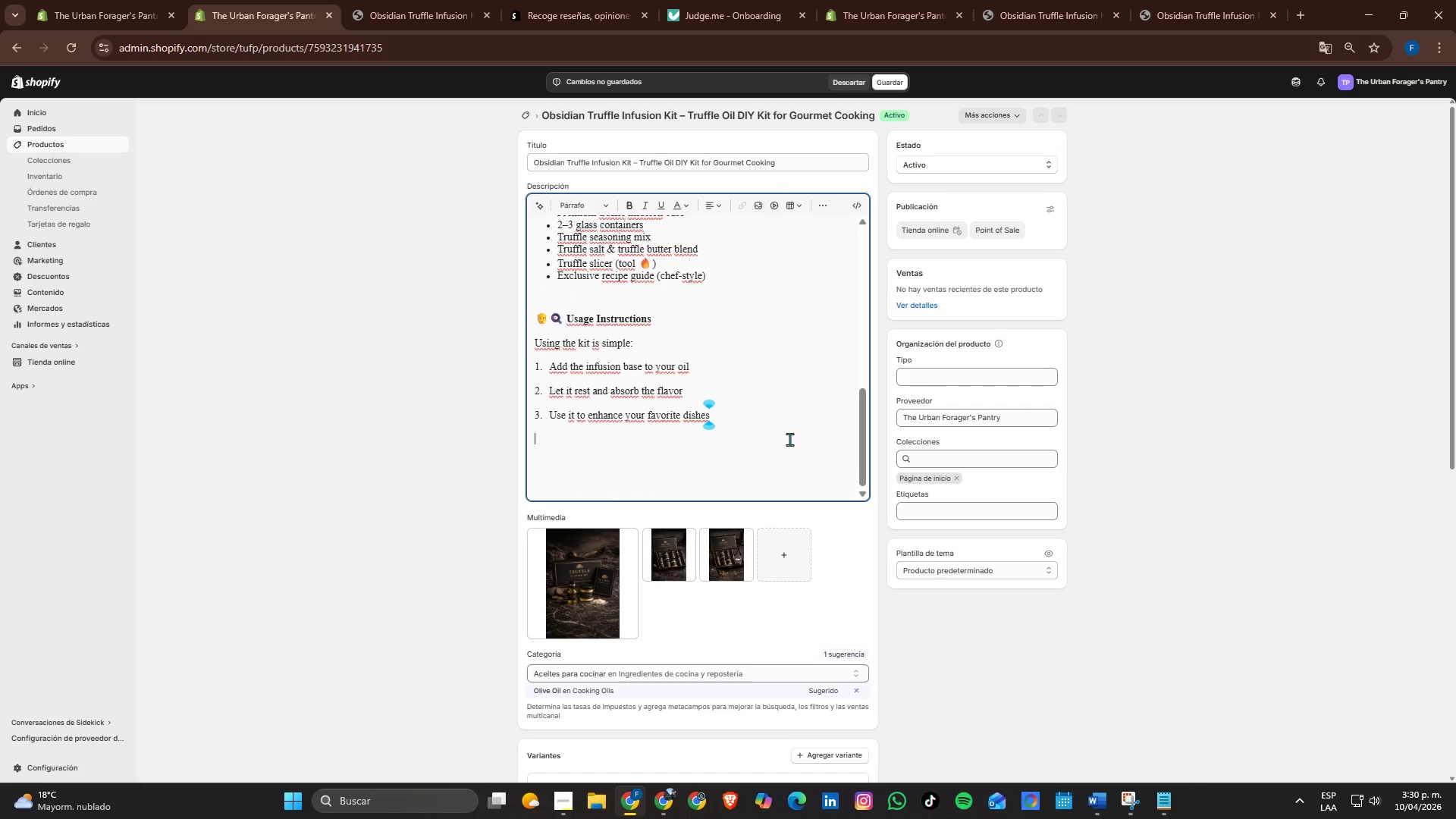 
key(Control+V)
 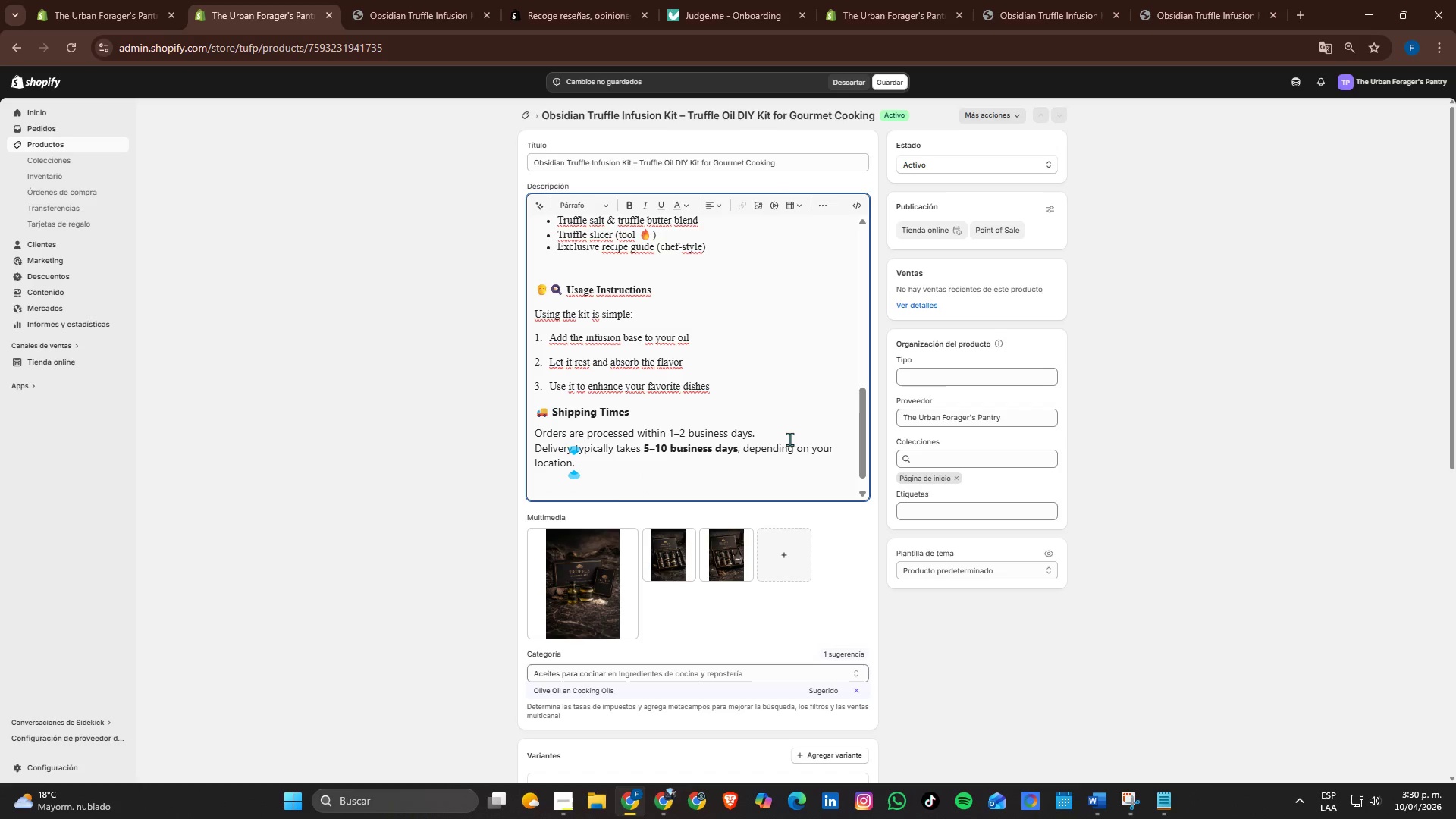 
hold_key(key=ControlLeft, duration=0.33)
 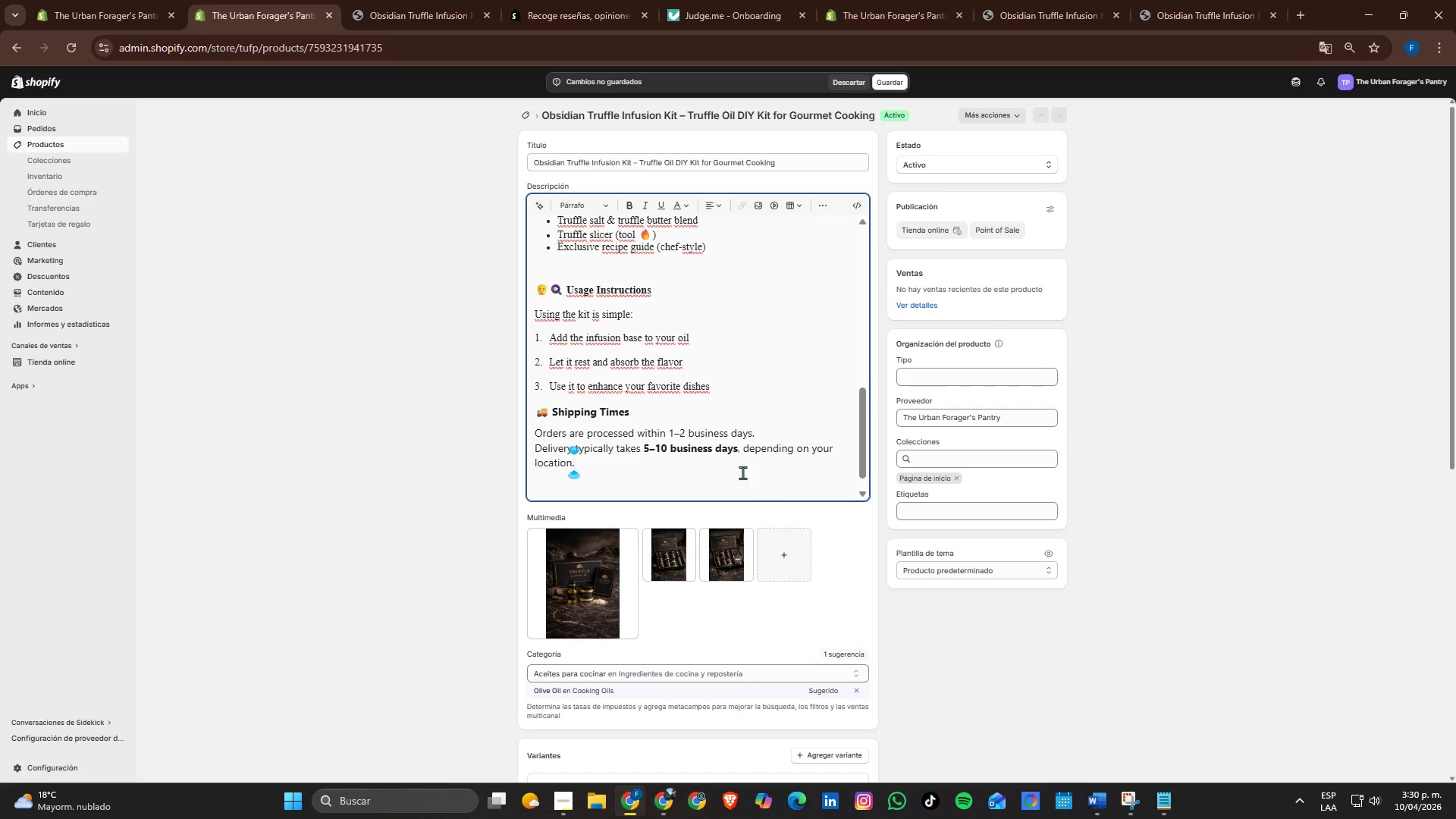 
key(Alt+AltLeft)
 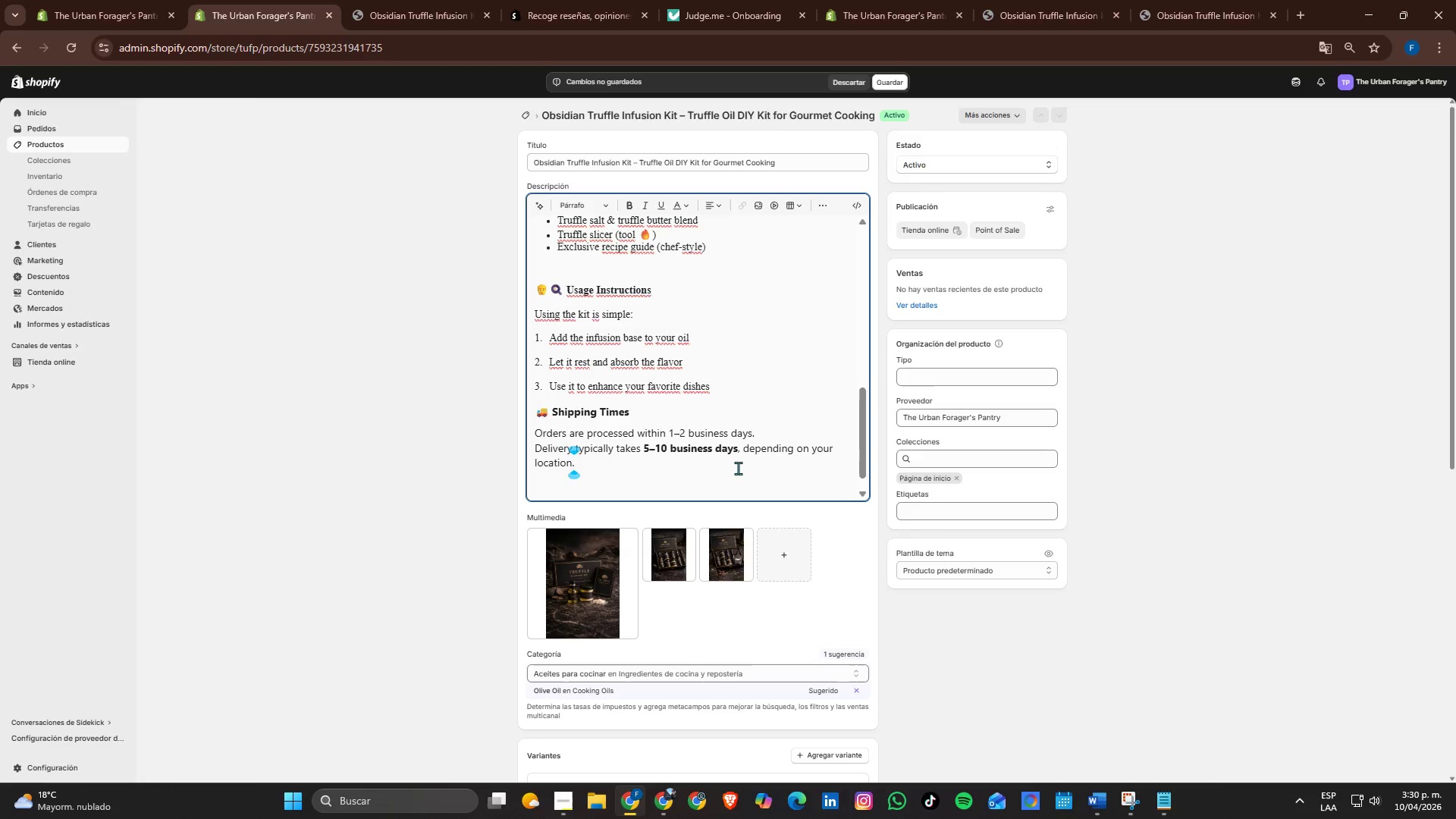 
key(Alt+Tab)
 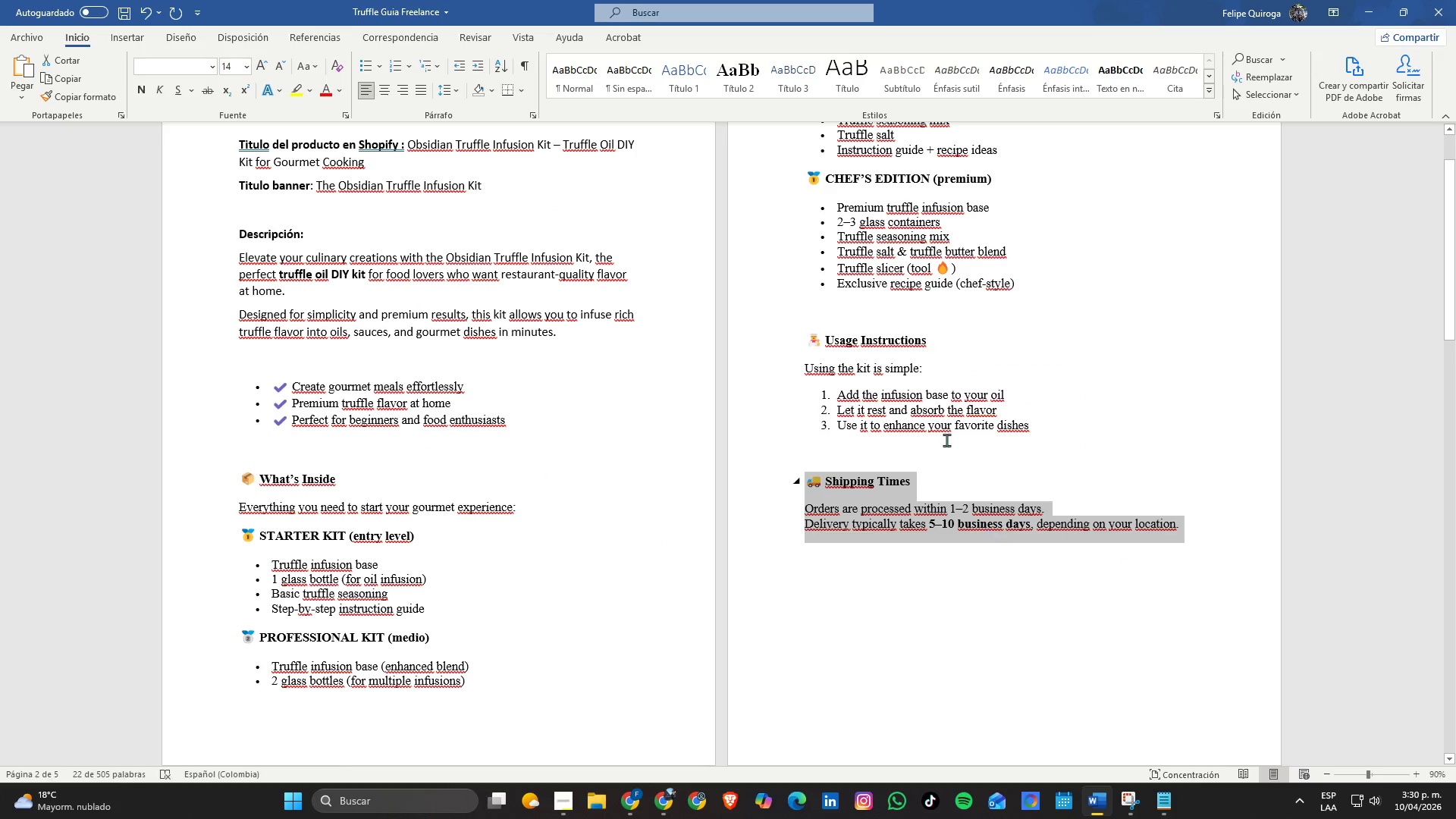 
left_click([923, 391])
 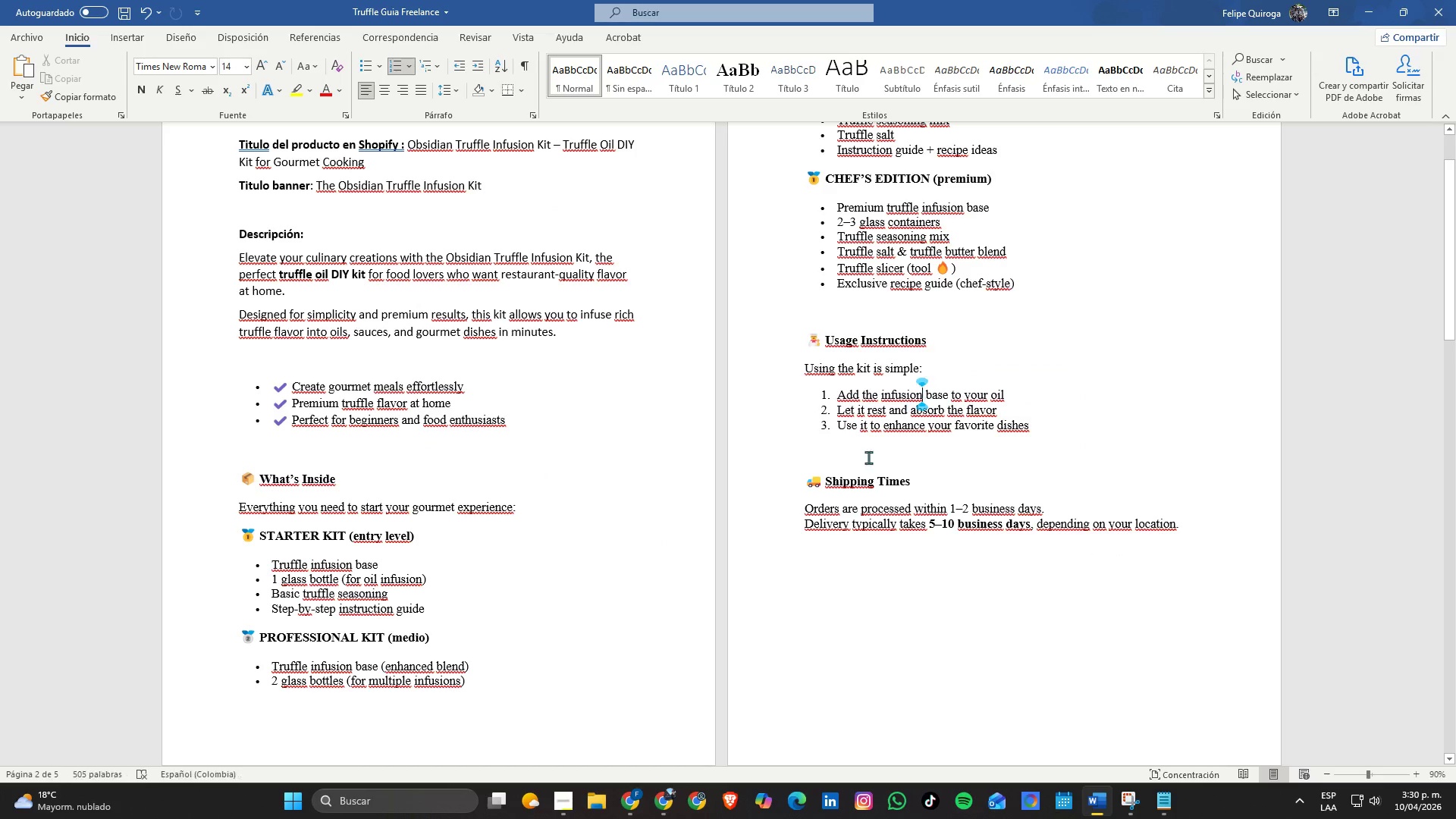 
left_click([868, 460])
 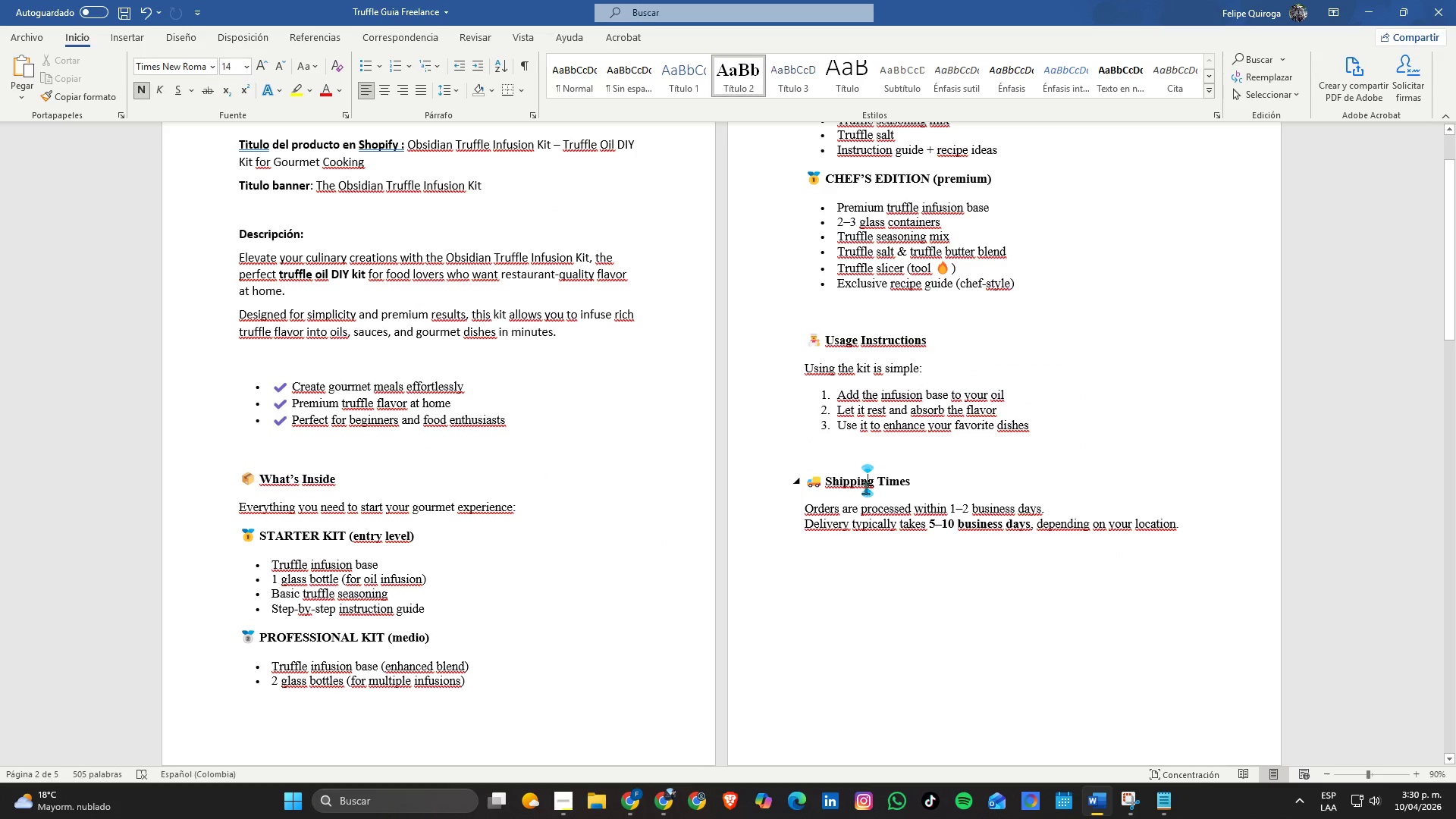 
double_click([865, 488])
 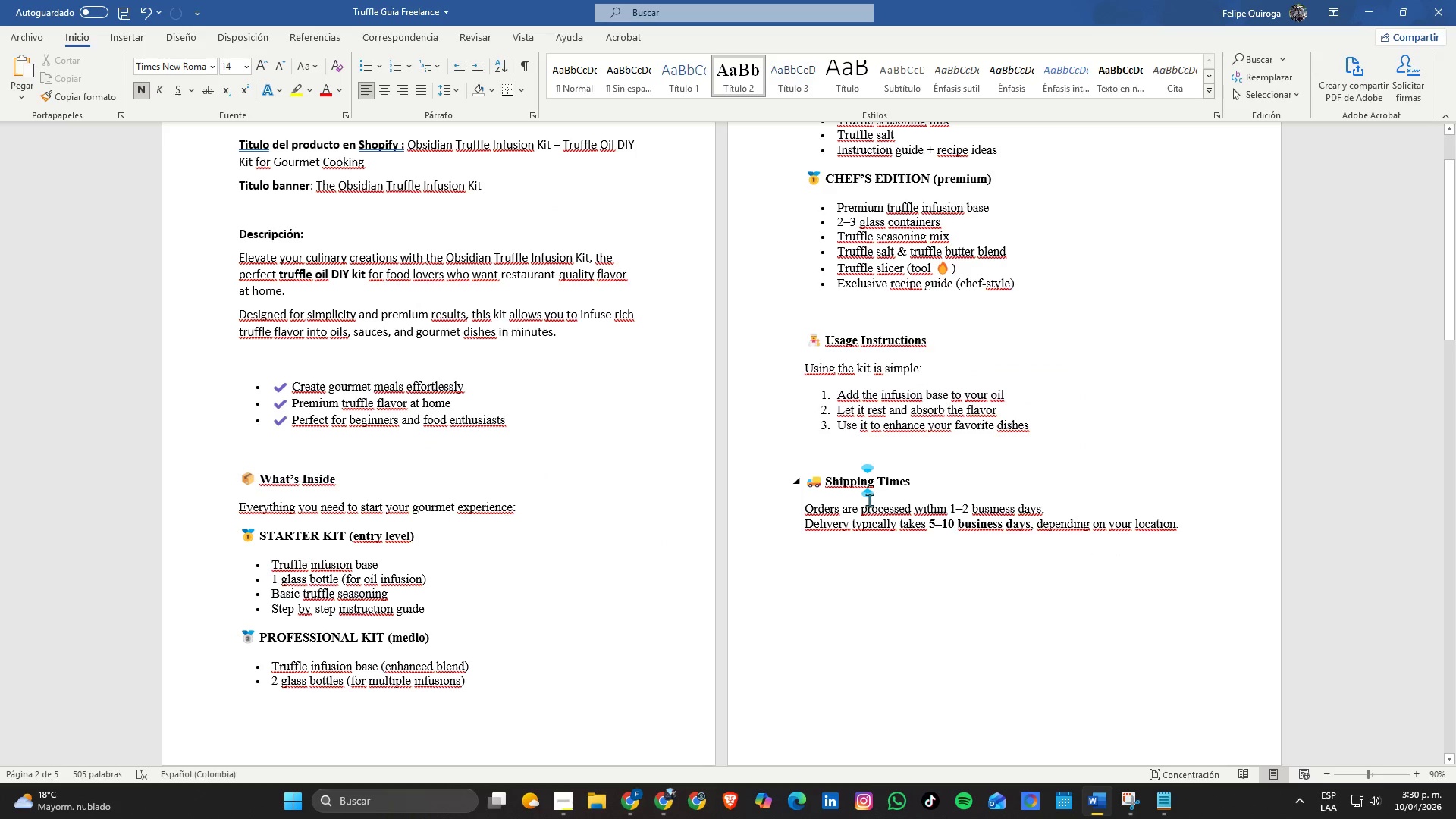 
triple_click([869, 500])
 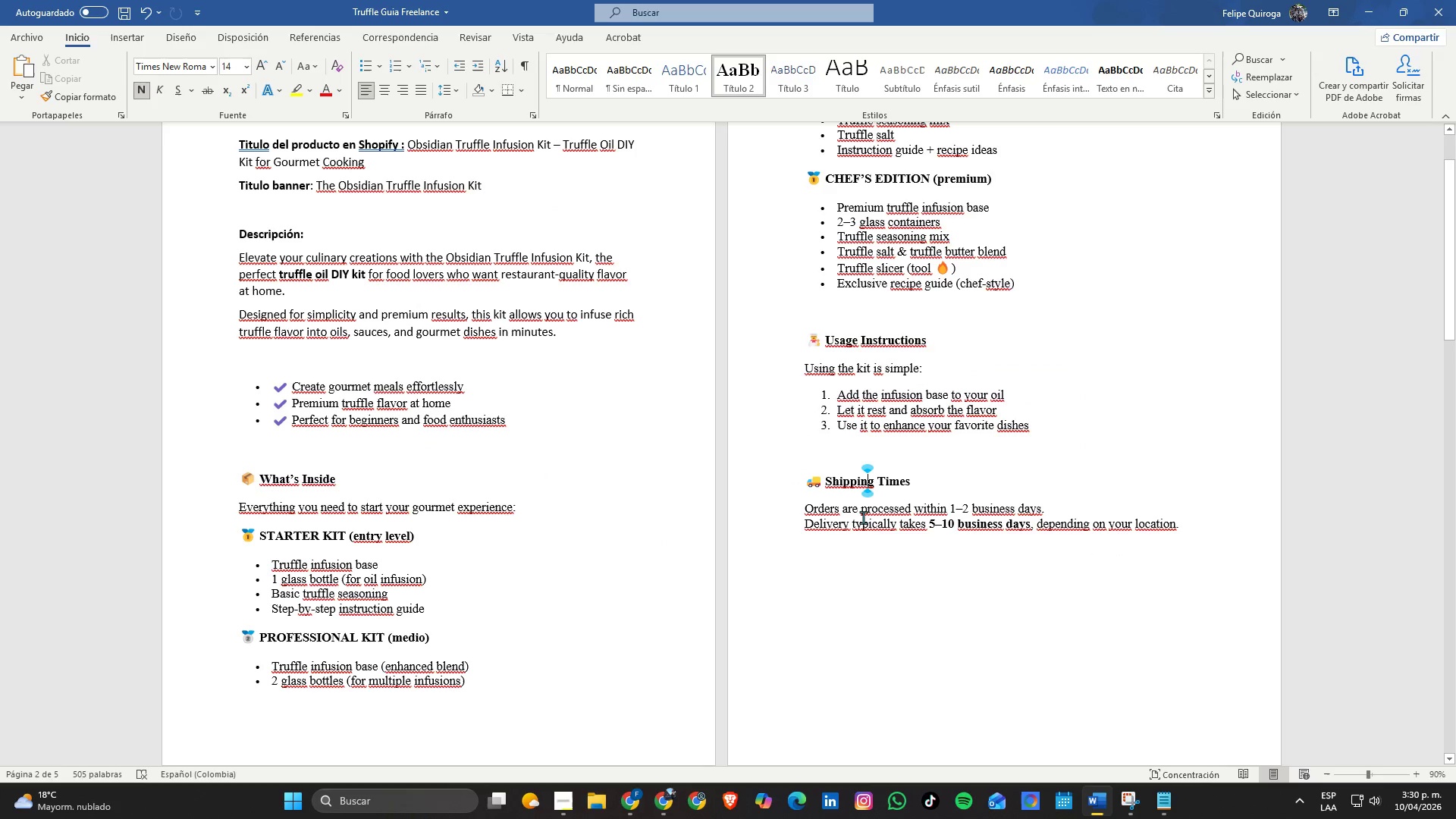 
triple_click([863, 517])
 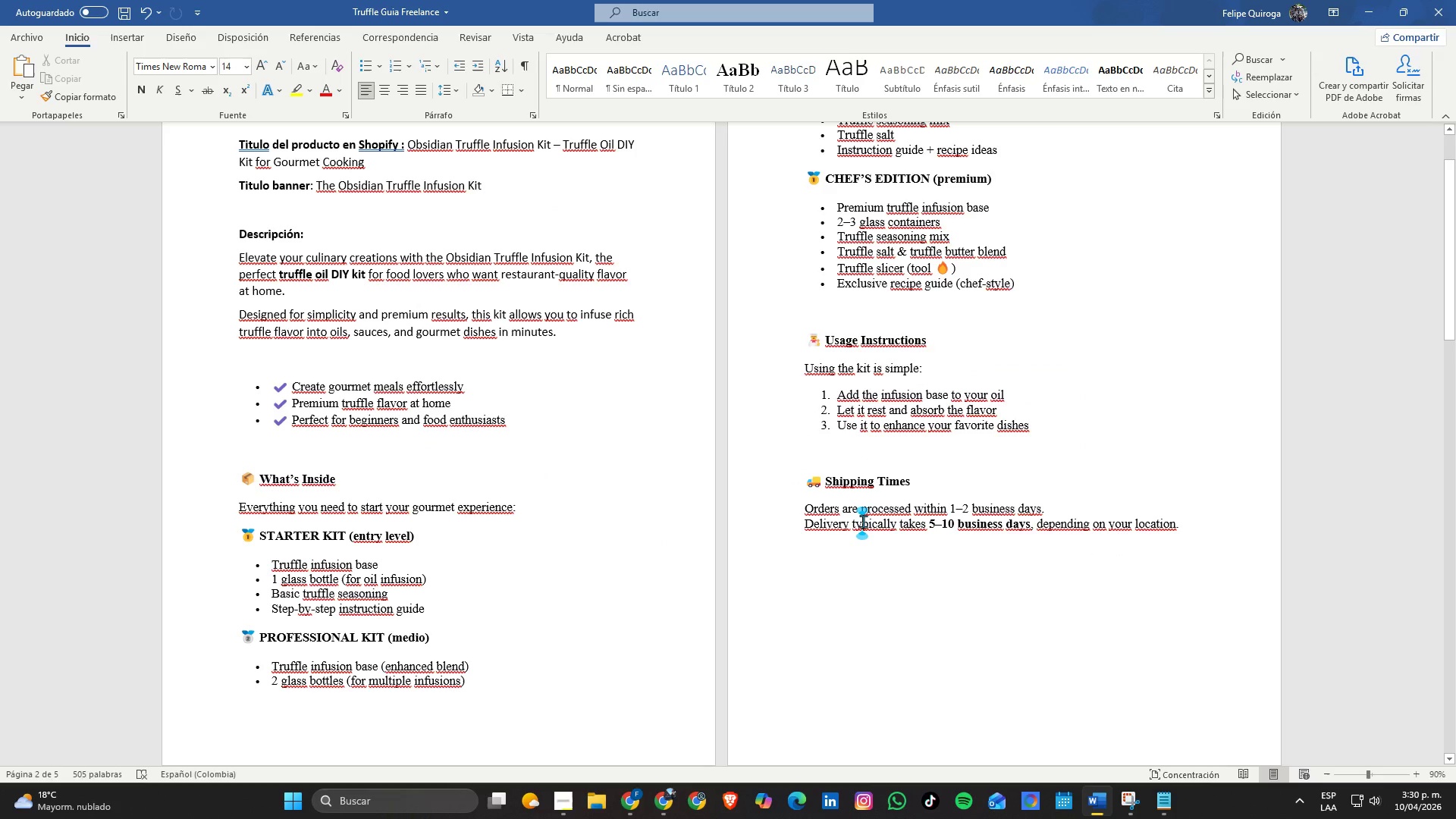 
triple_click([863, 521])
 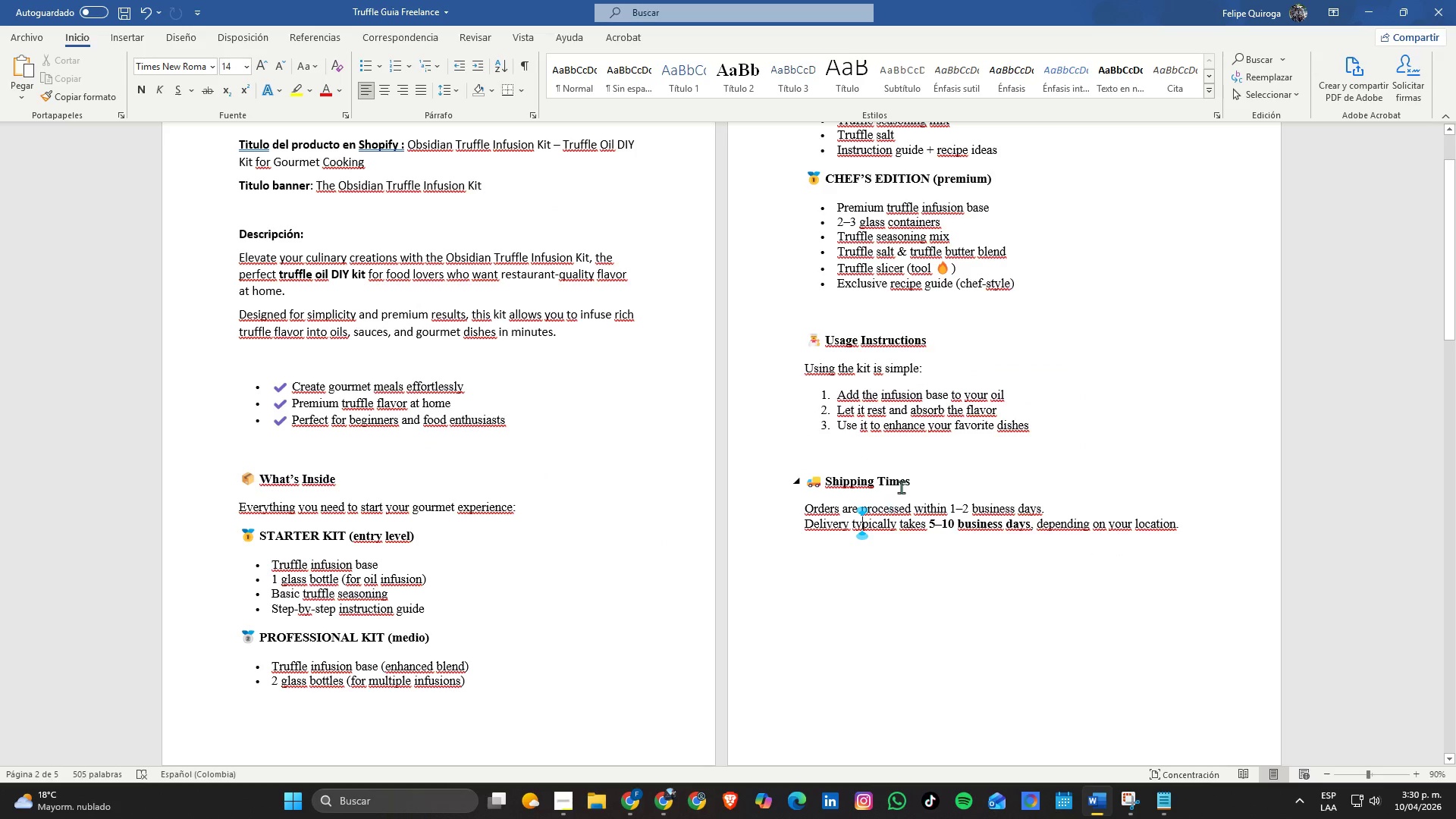 
triple_click([901, 487])
 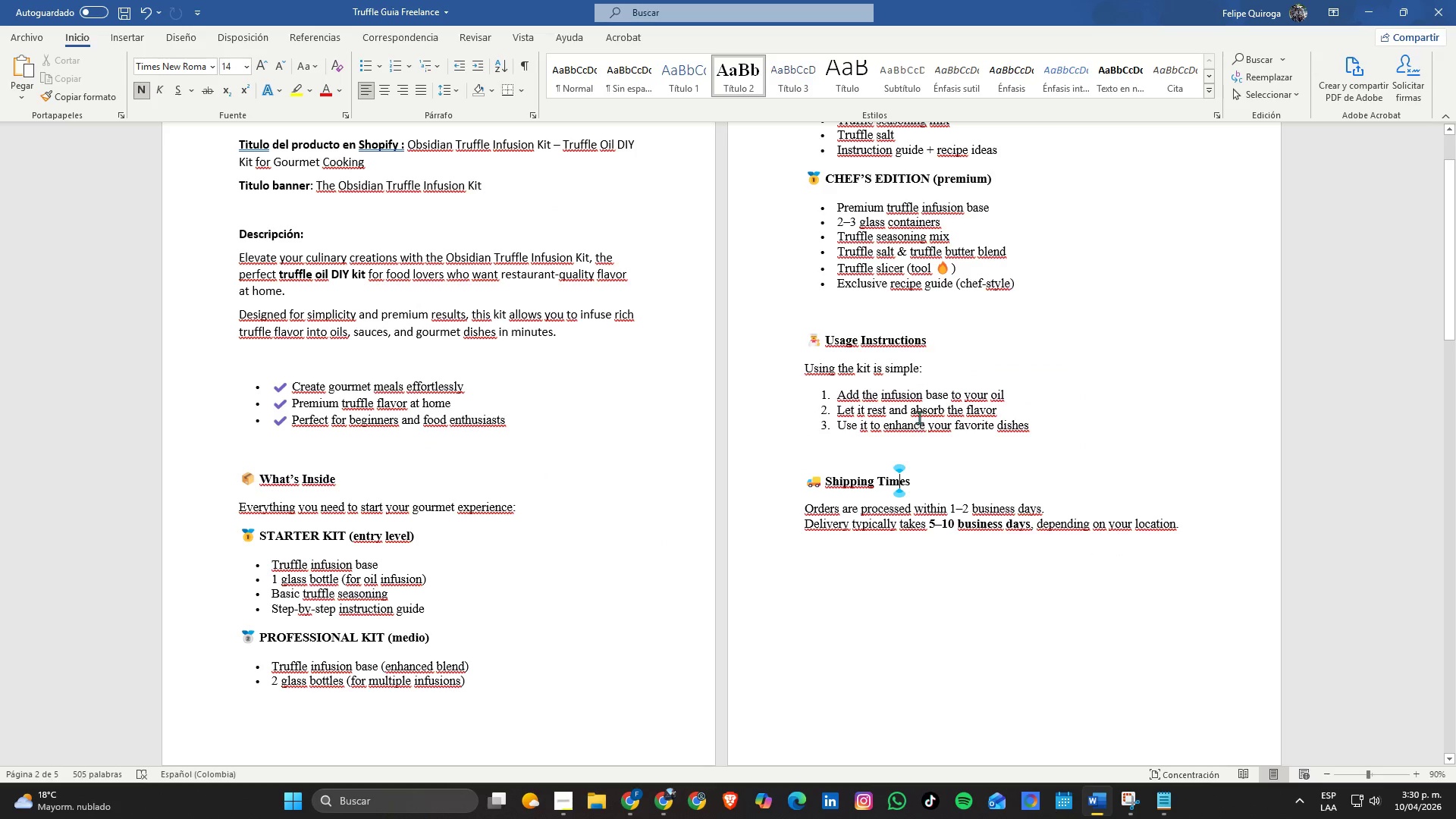 
triple_click([919, 417])
 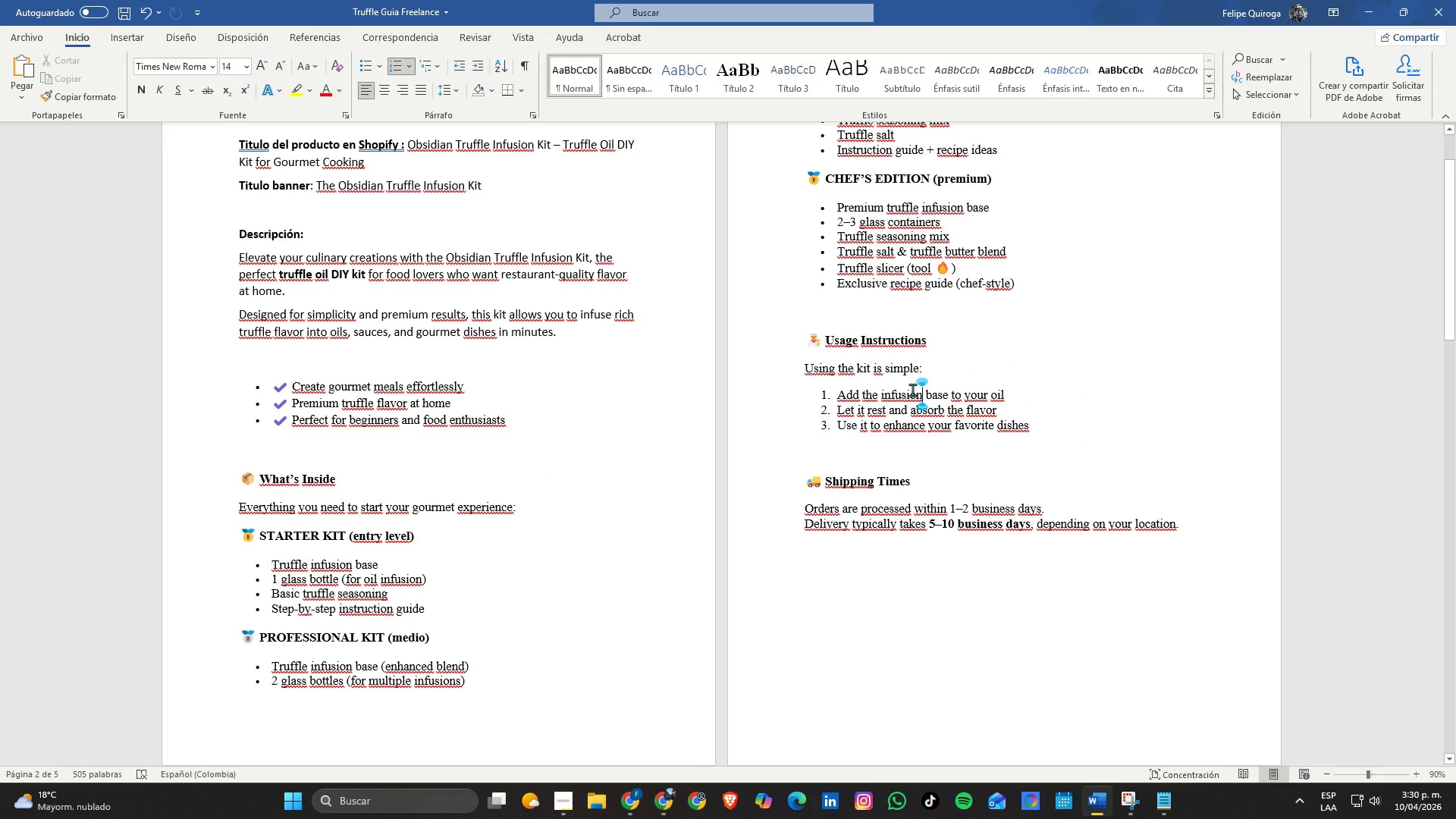 
double_click([904, 385])
 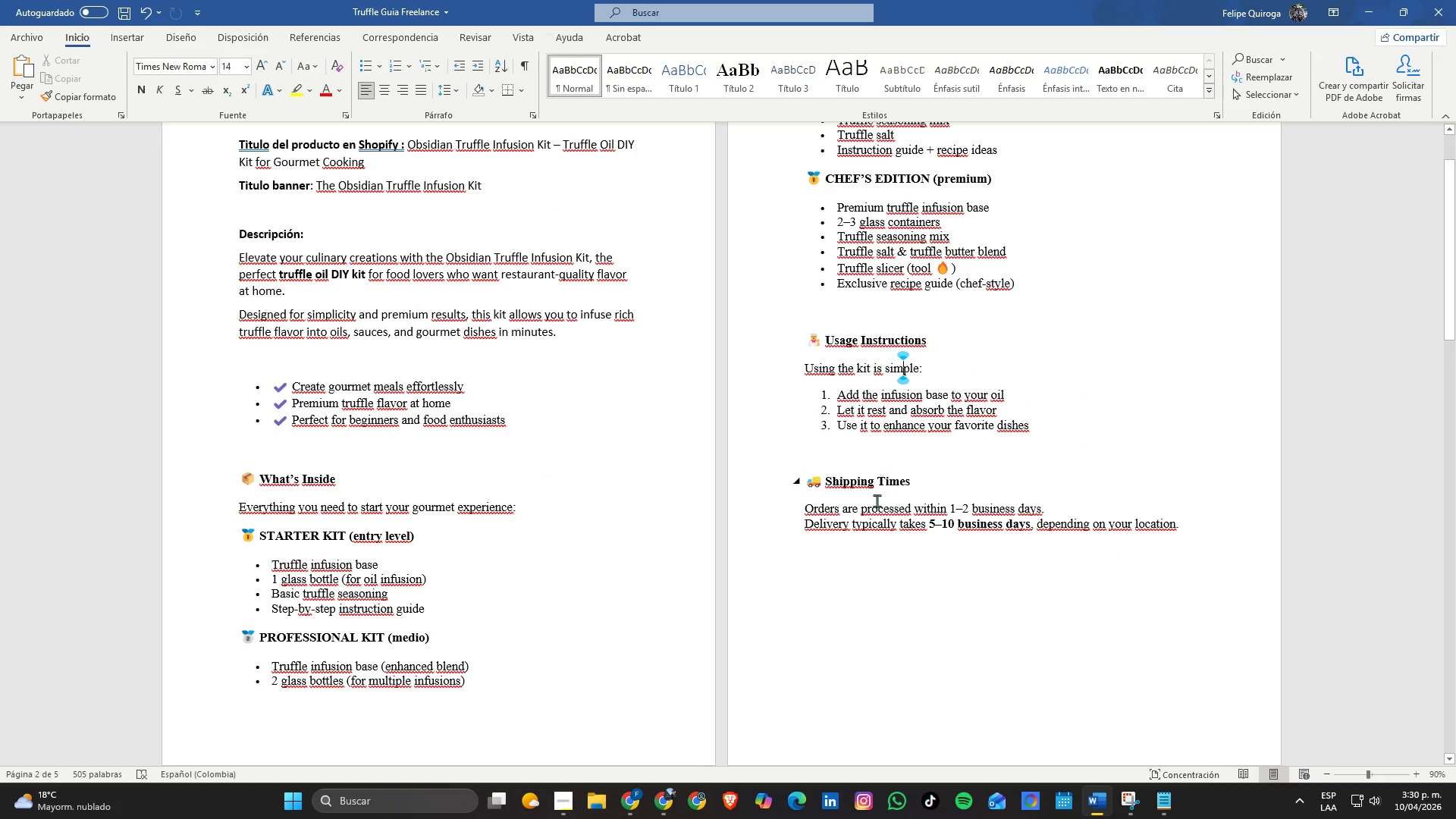 
left_click([905, 564])
 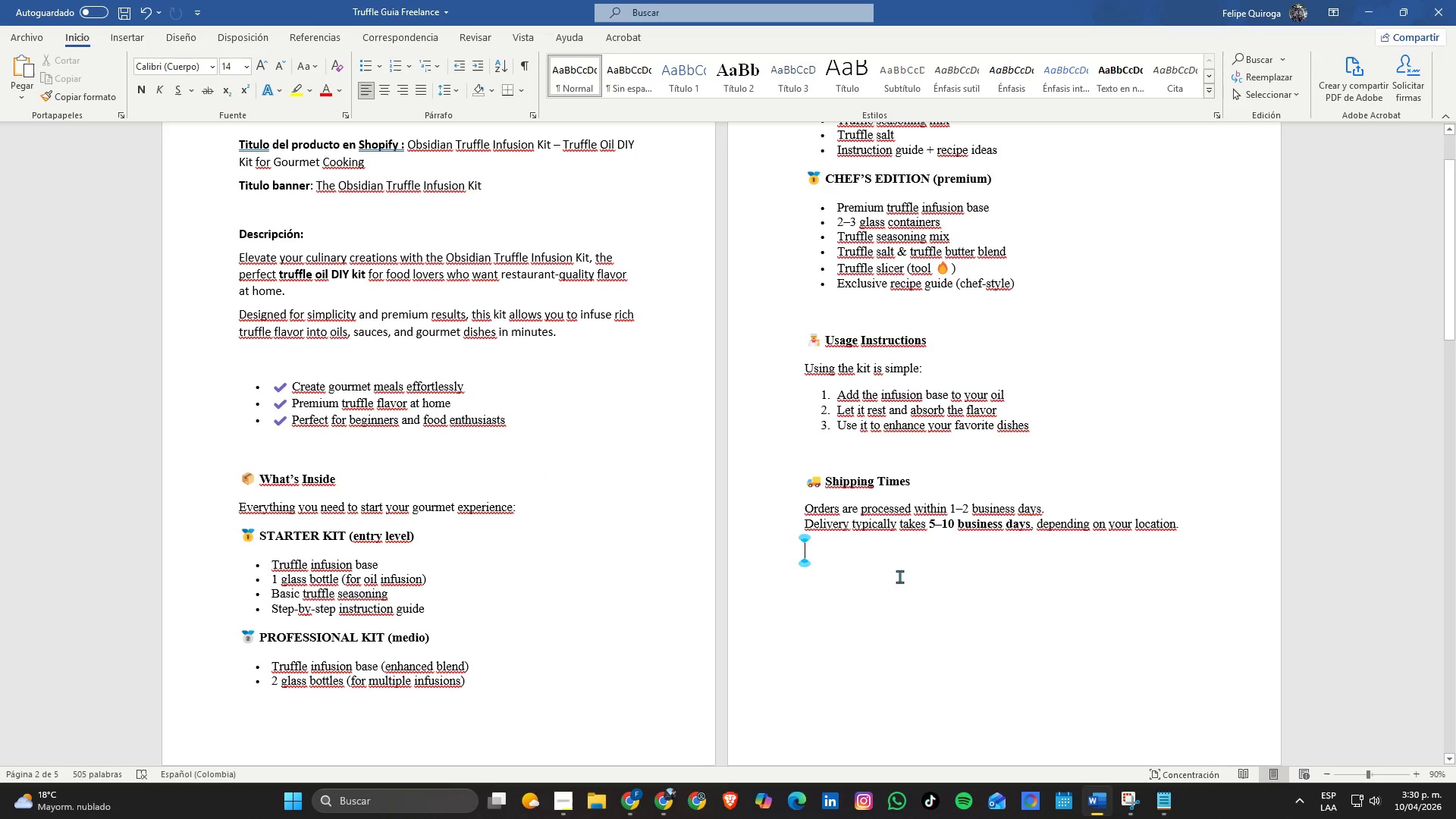 
key(Alt+Tab)
 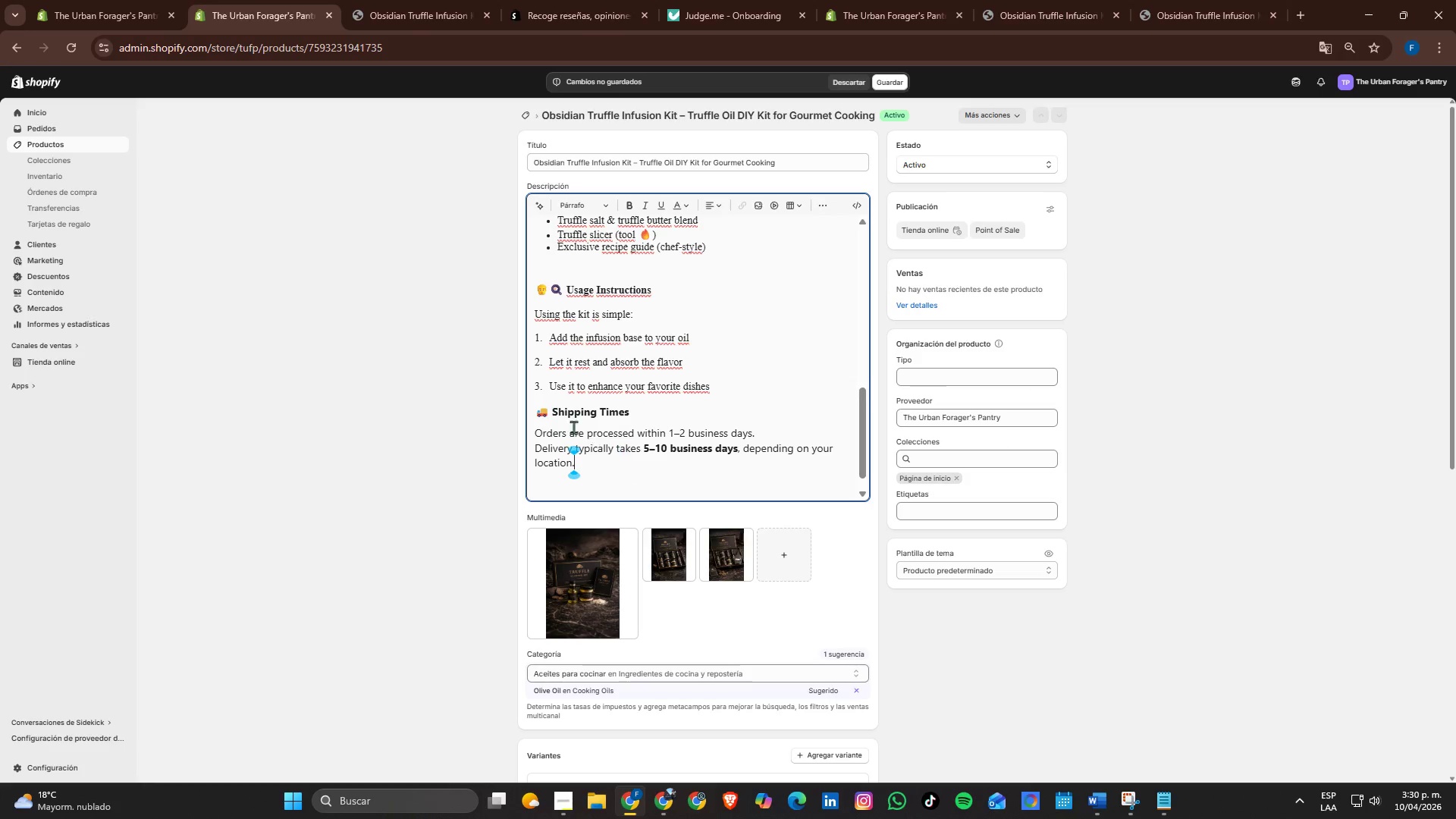 
left_click([536, 413])
 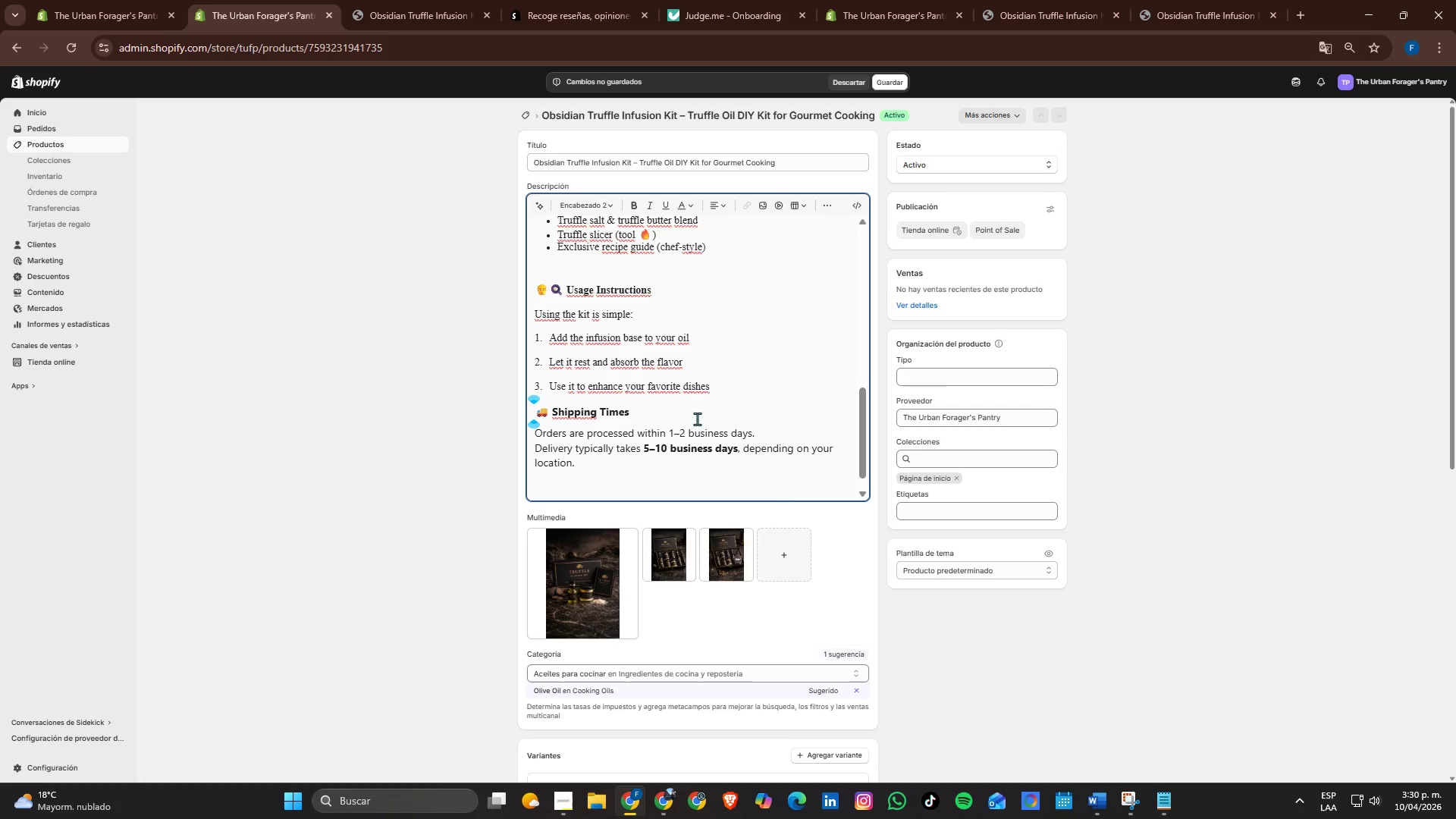 
key(Enter)
 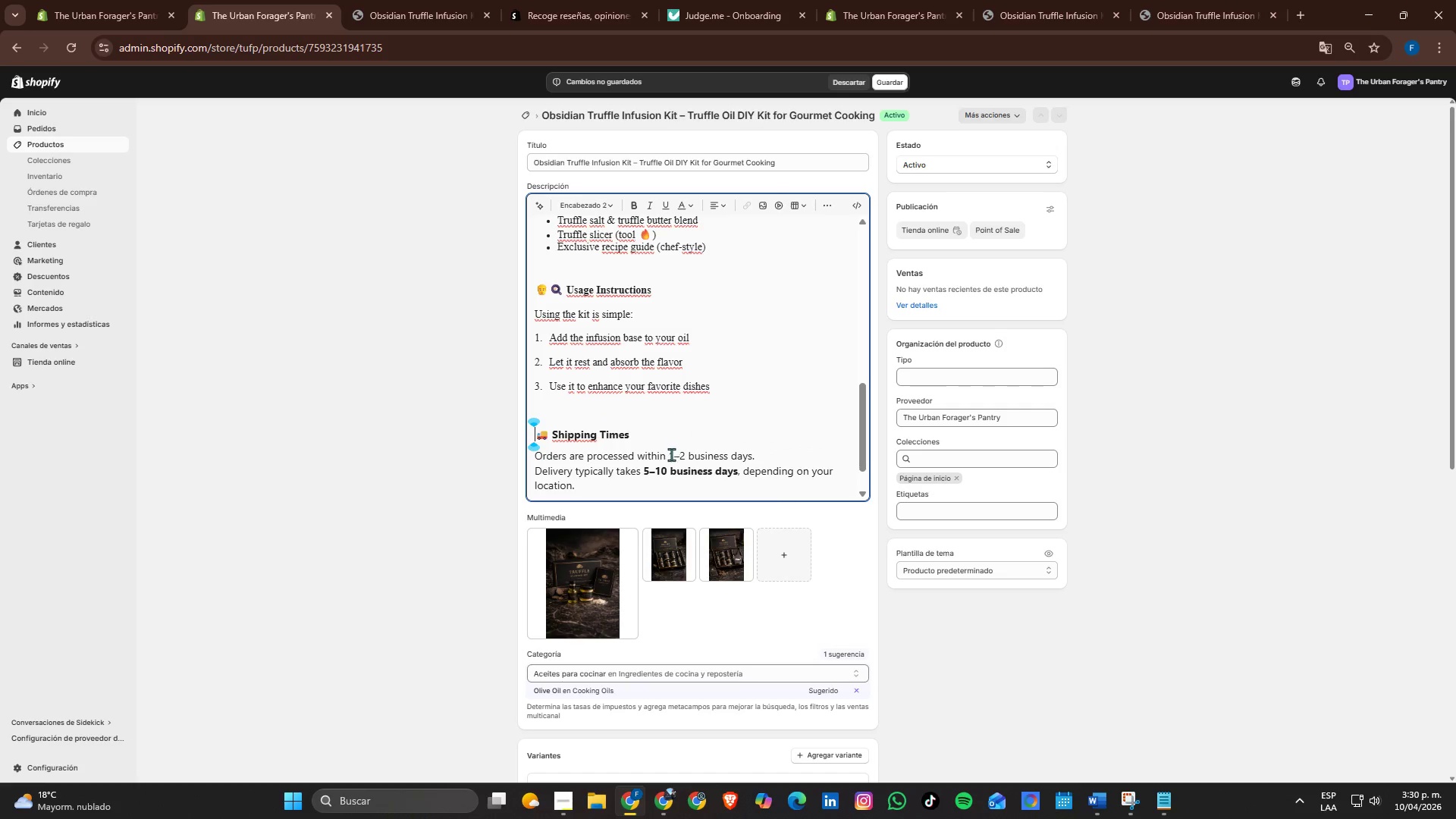 
left_click([653, 463])
 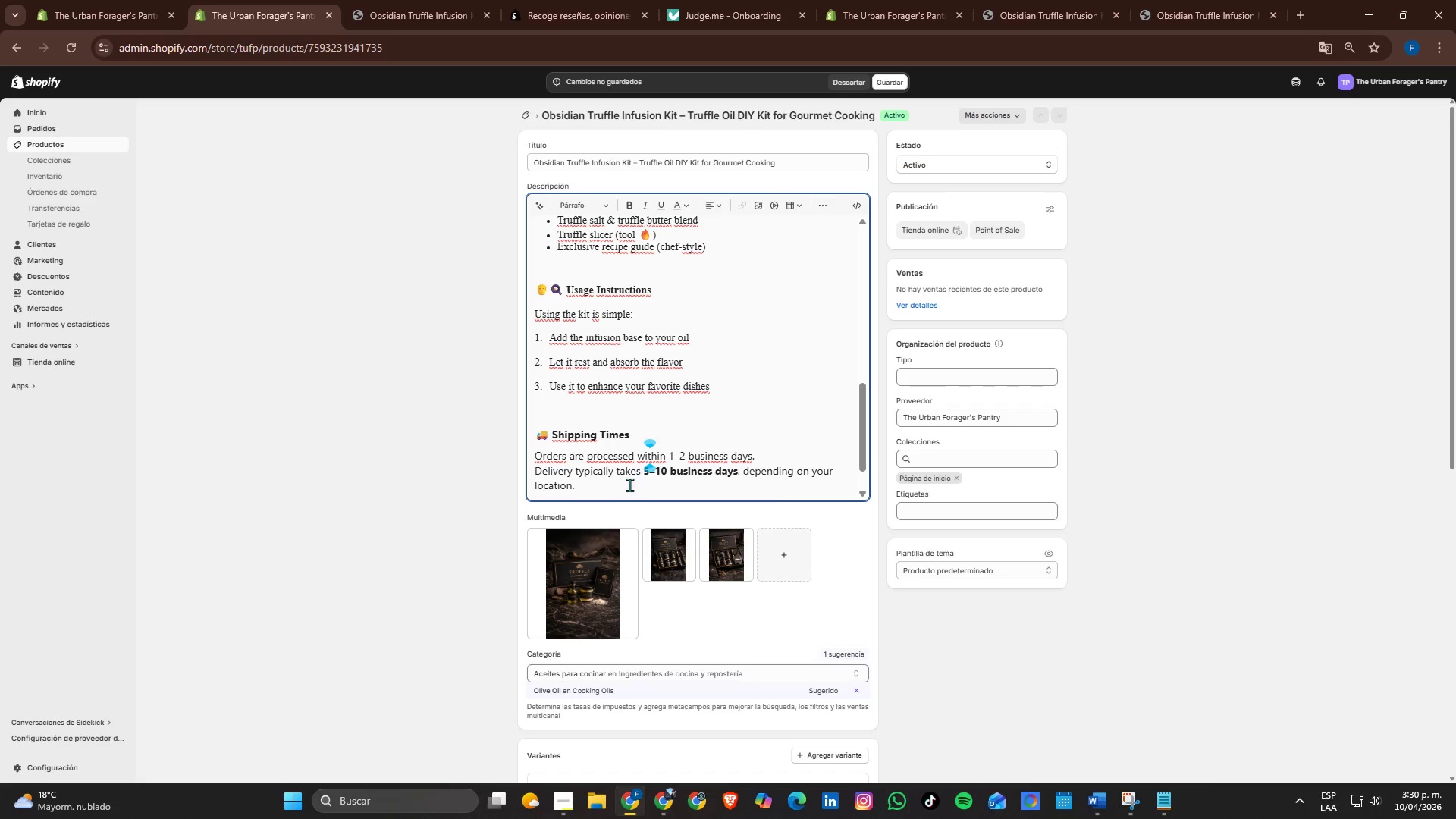 
left_click_drag(start_coordinate=[620, 491], to_coordinate=[538, 445])
 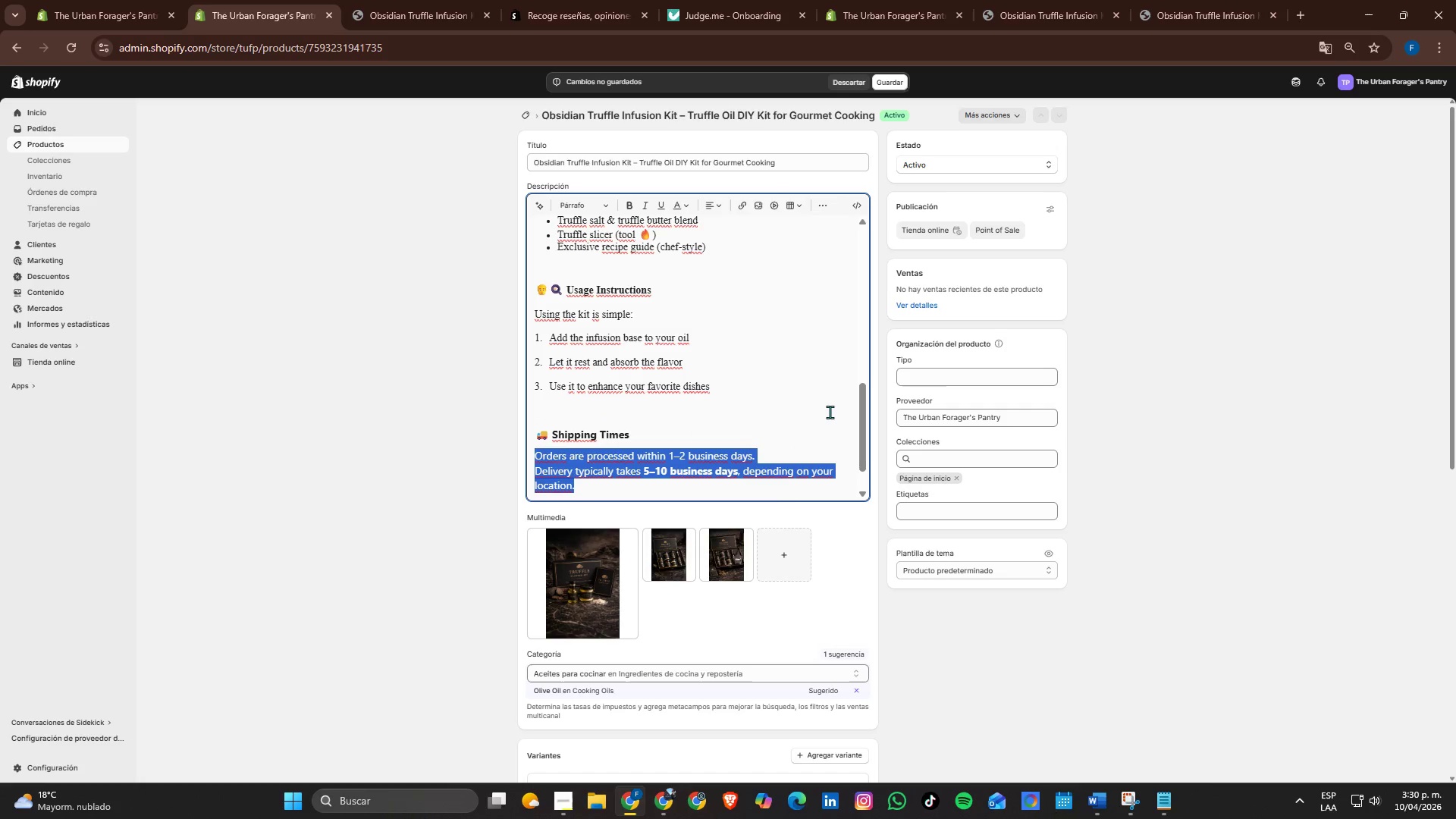 
scroll: coordinate [830, 412], scroll_direction: down, amount: 2.0
 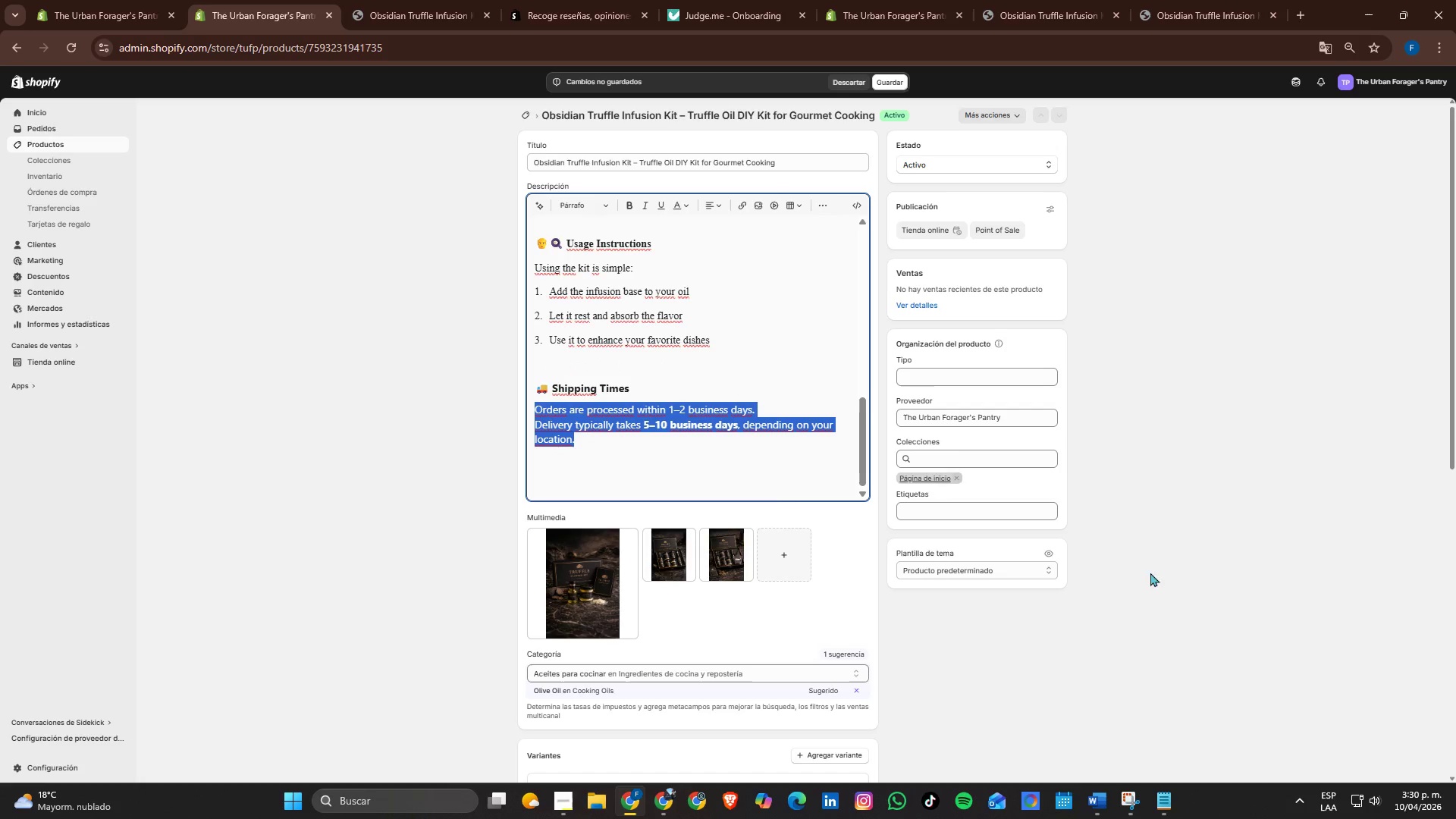 
left_click_drag(start_coordinate=[1345, 555], to_coordinate=[1340, 549])
 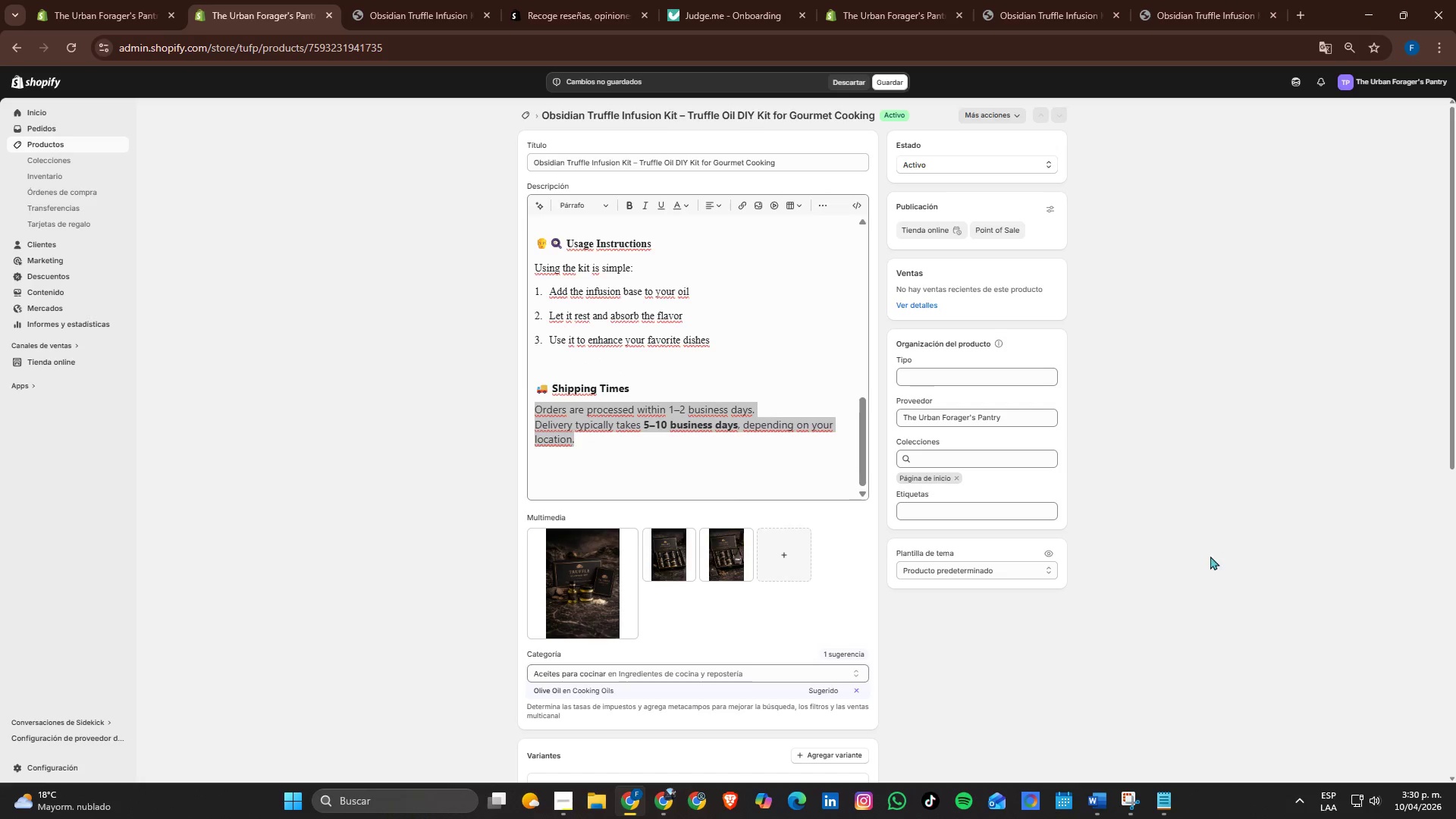 
left_click([474, 443])
 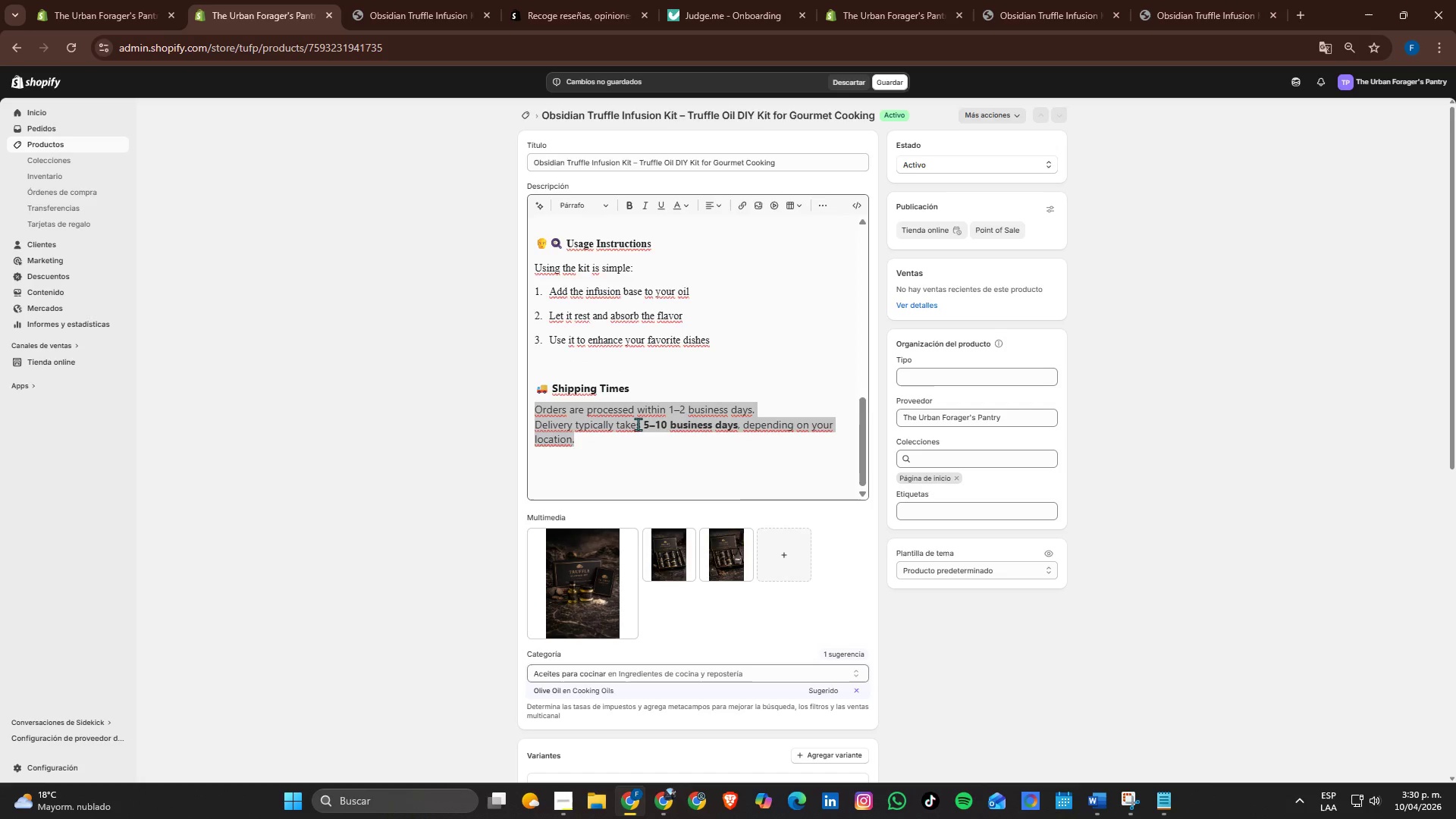 
scroll: coordinate [775, 502], scroll_direction: up, amount: 4.0
 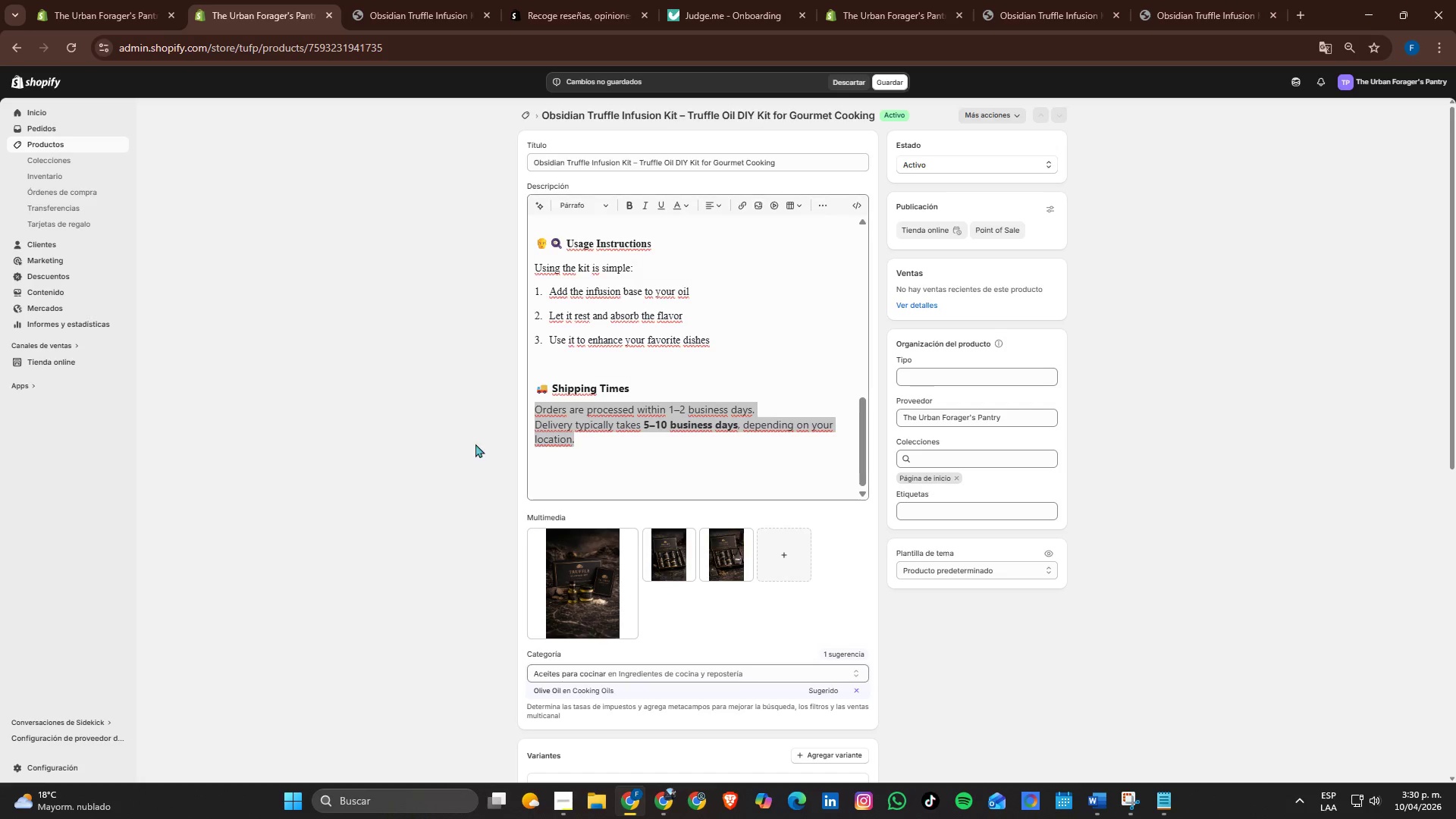 
key(Alt+Tab)
 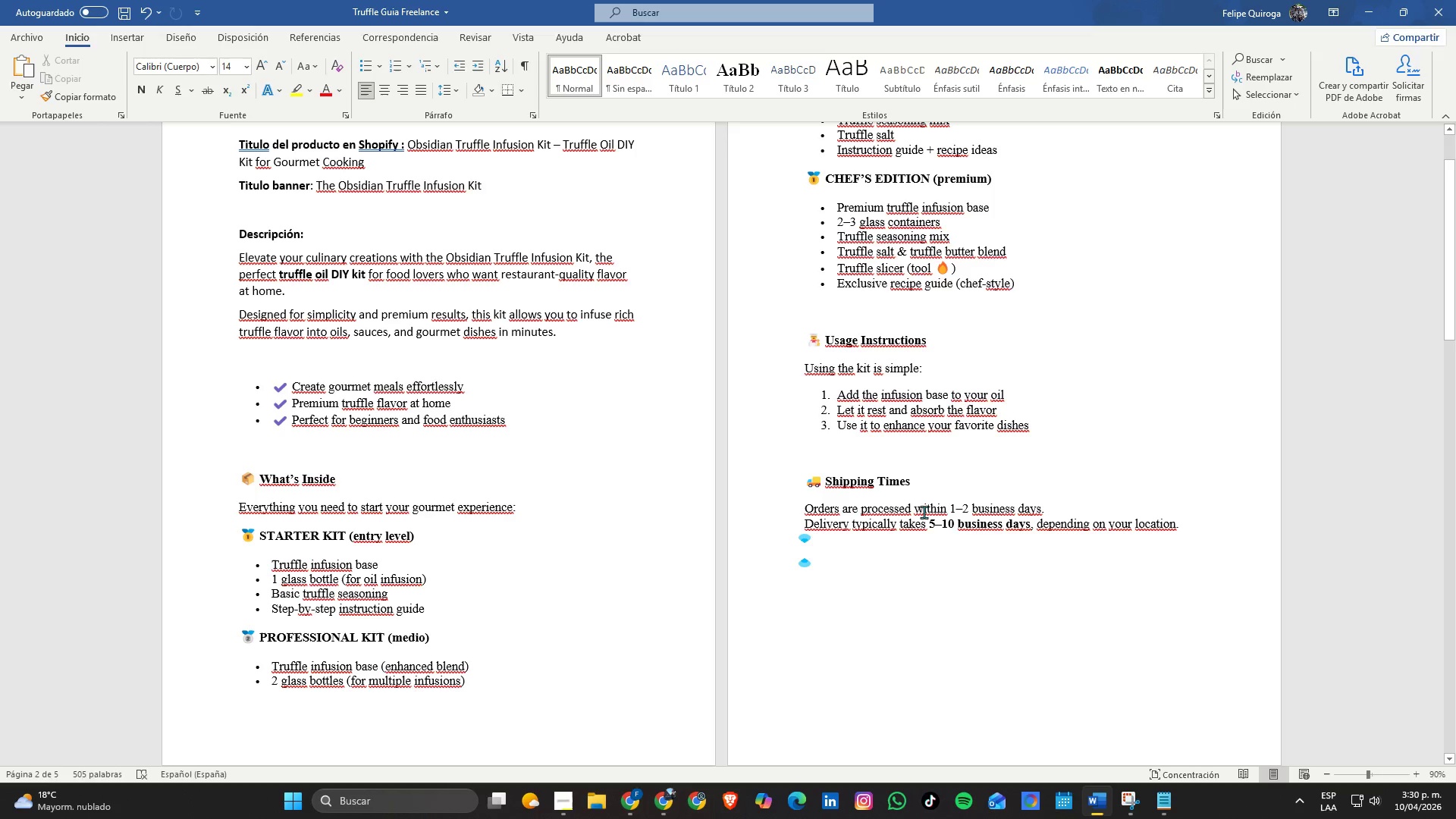 
left_click_drag(start_coordinate=[923, 513], to_coordinate=[909, 514])
 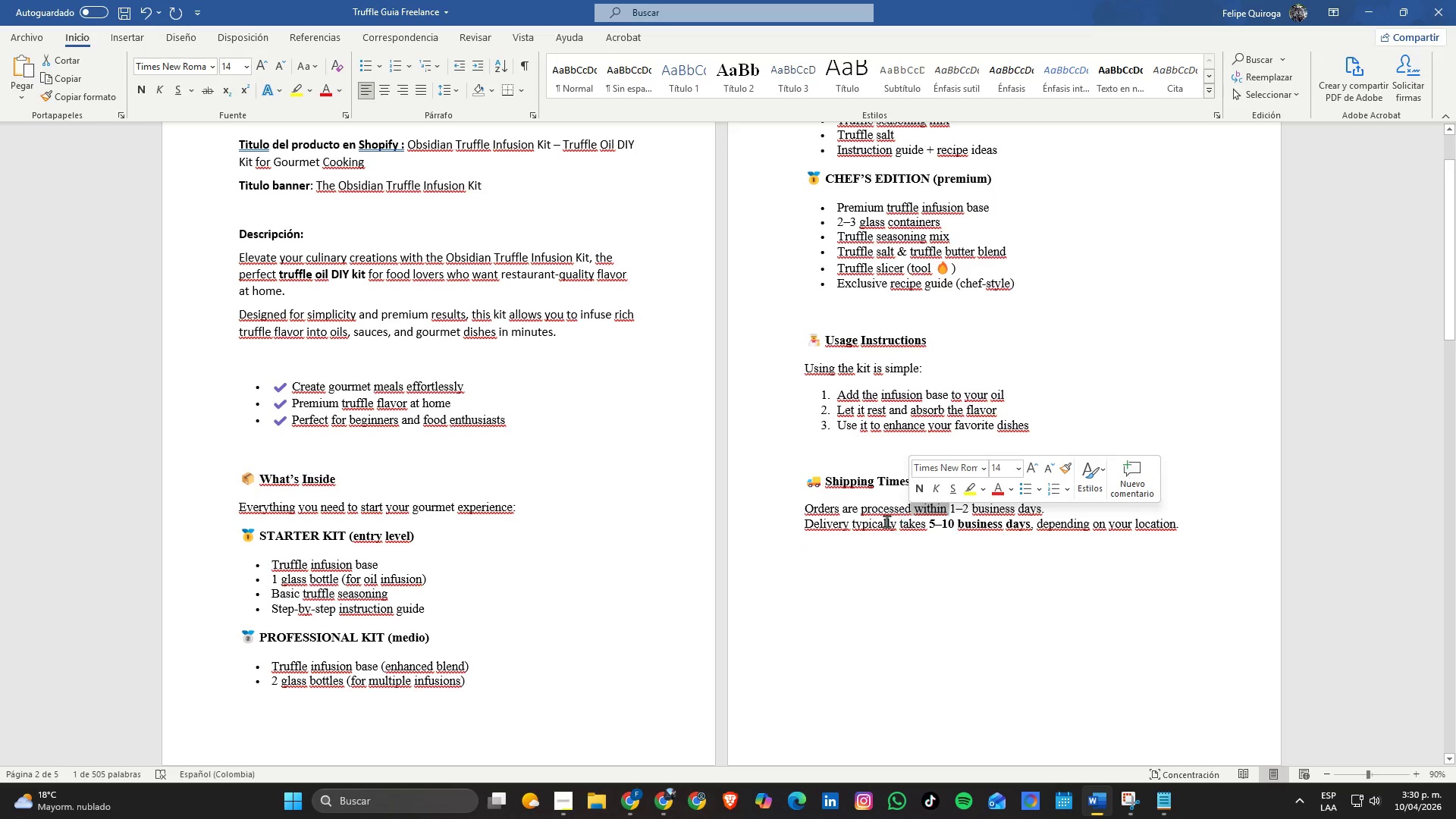 
key(Alt+AltLeft)
 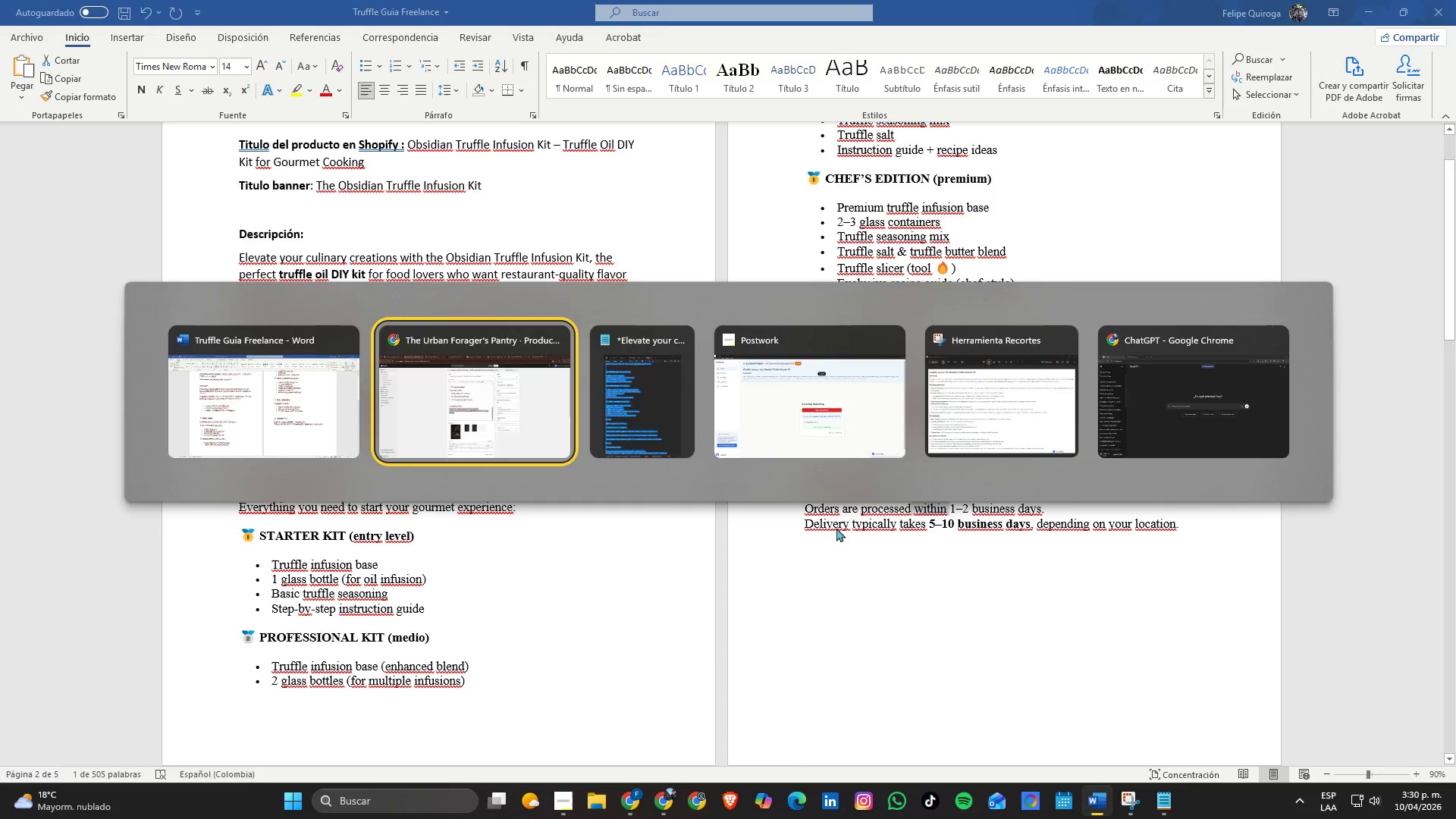 
key(Alt+Tab)
 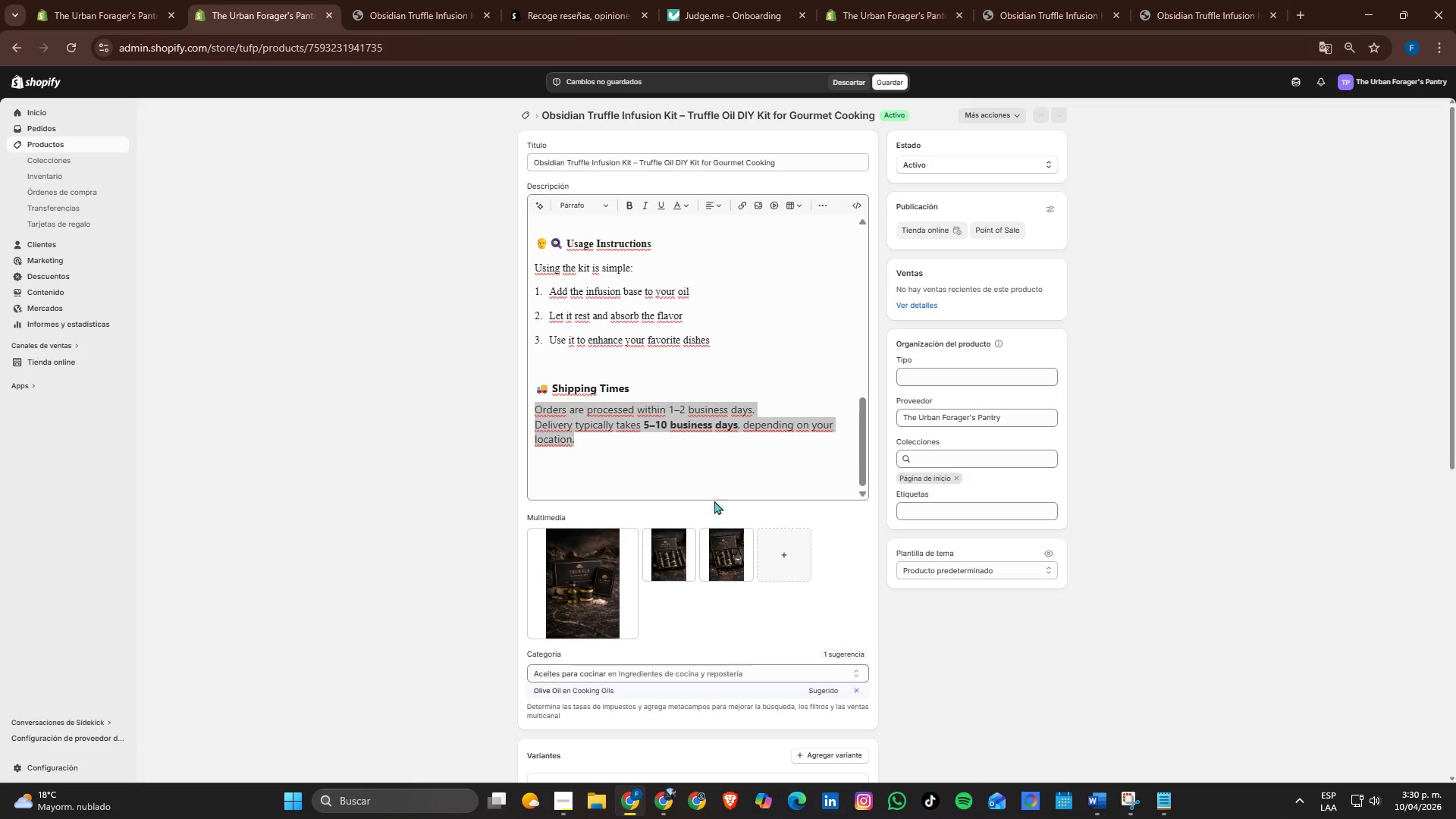 
left_click([717, 497])
 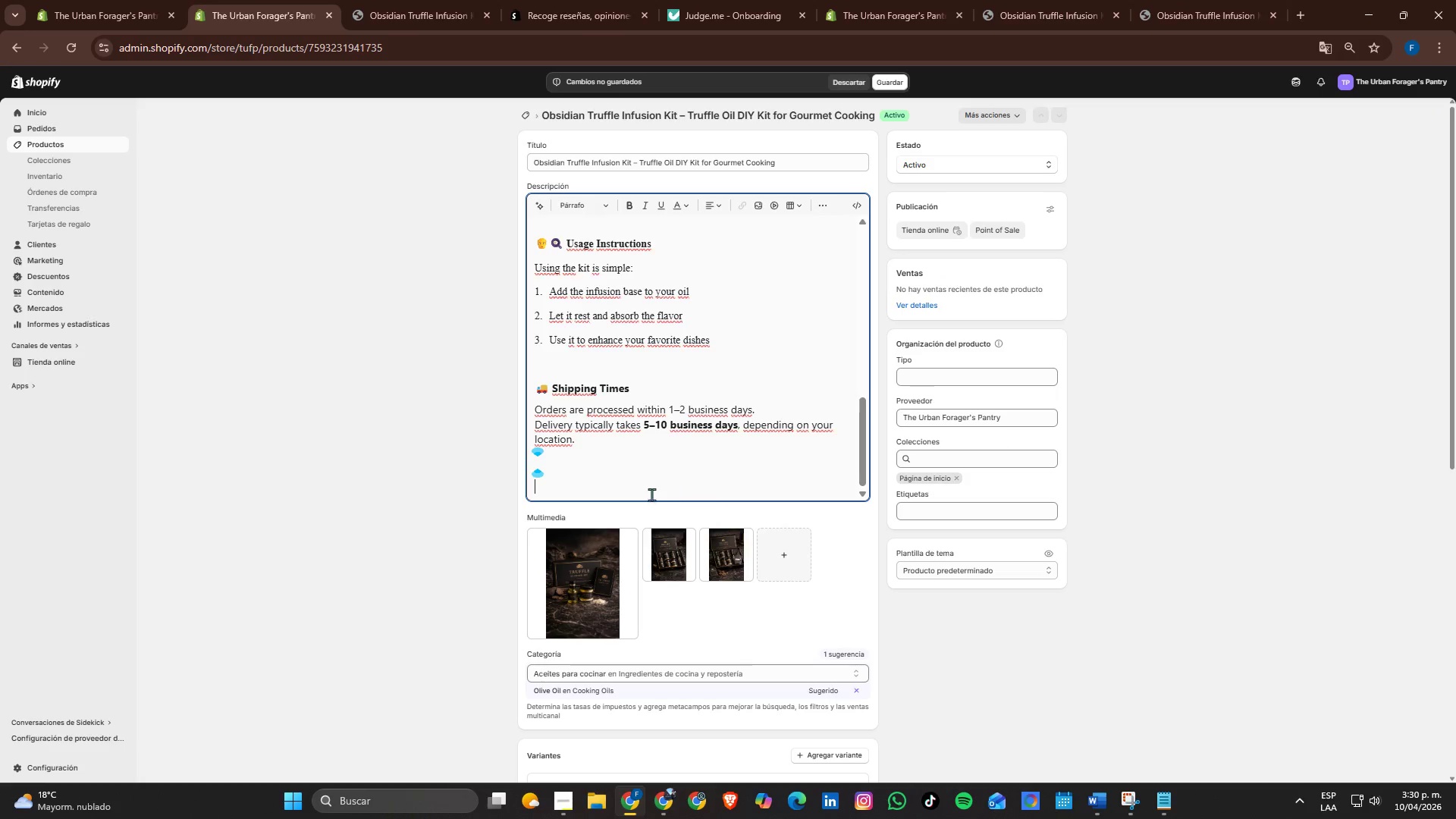 
scroll: coordinate [641, 475], scroll_direction: up, amount: 10.0
 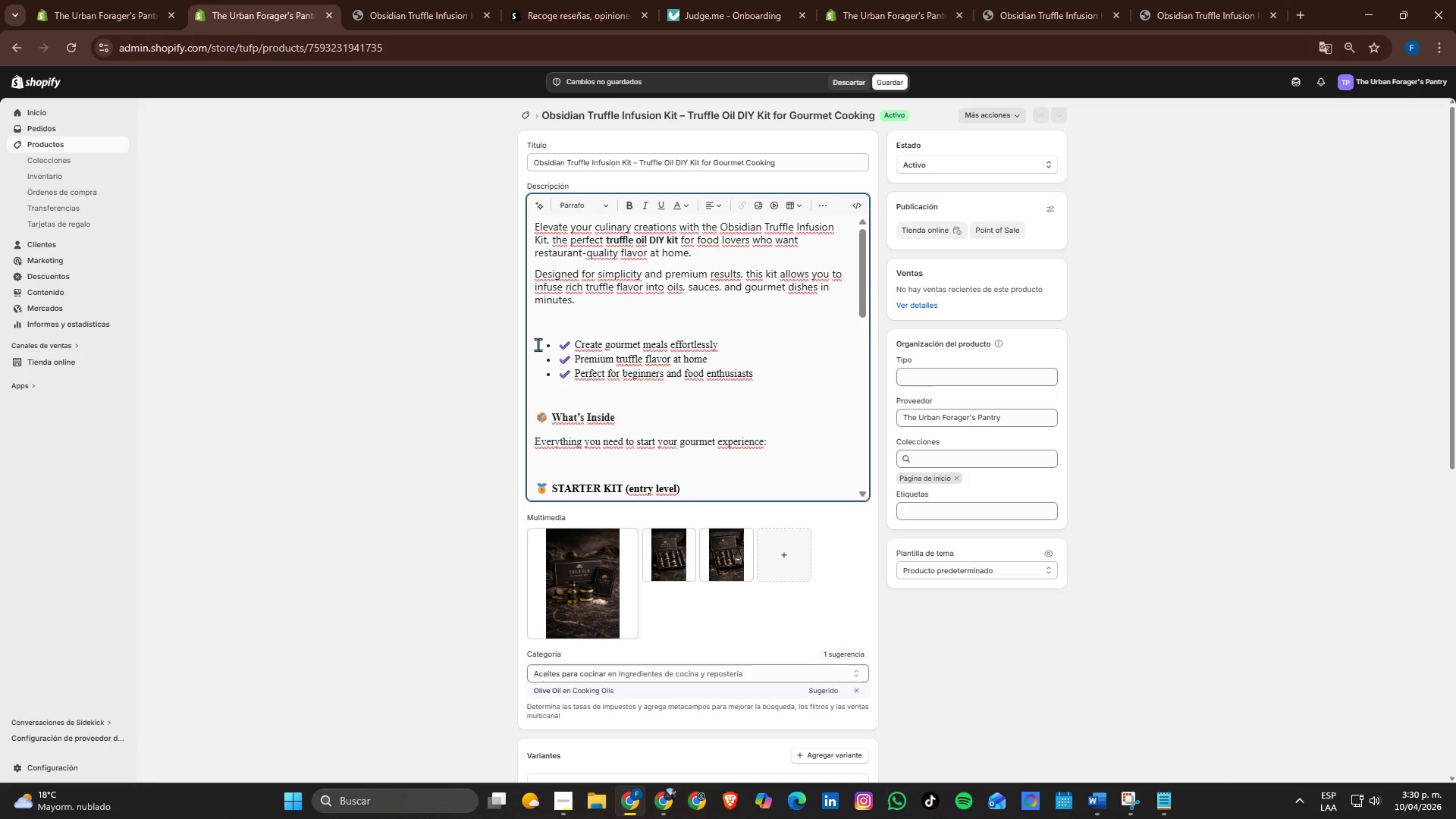 
left_click([545, 317])
 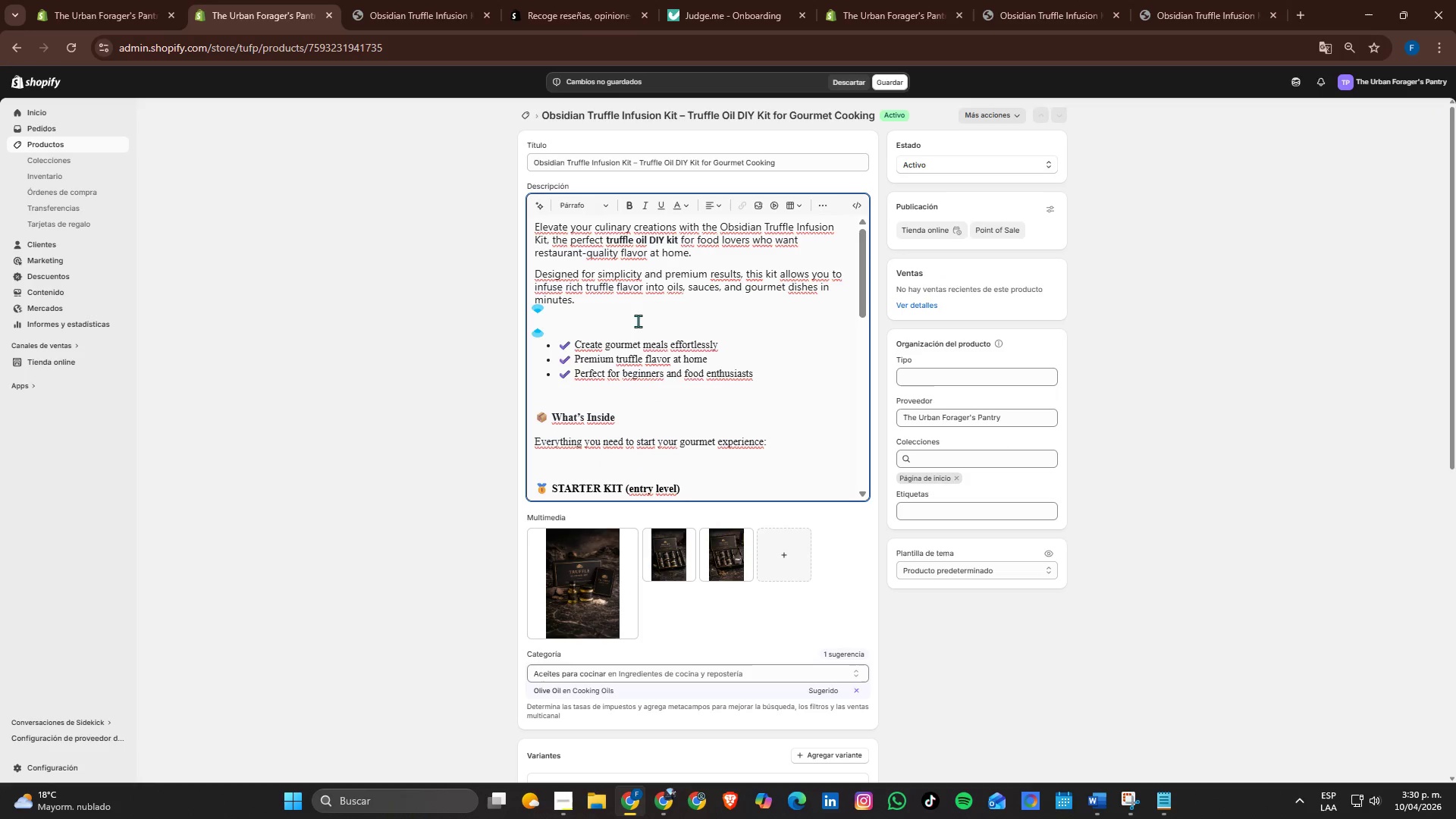 
key(ArrowDown)
 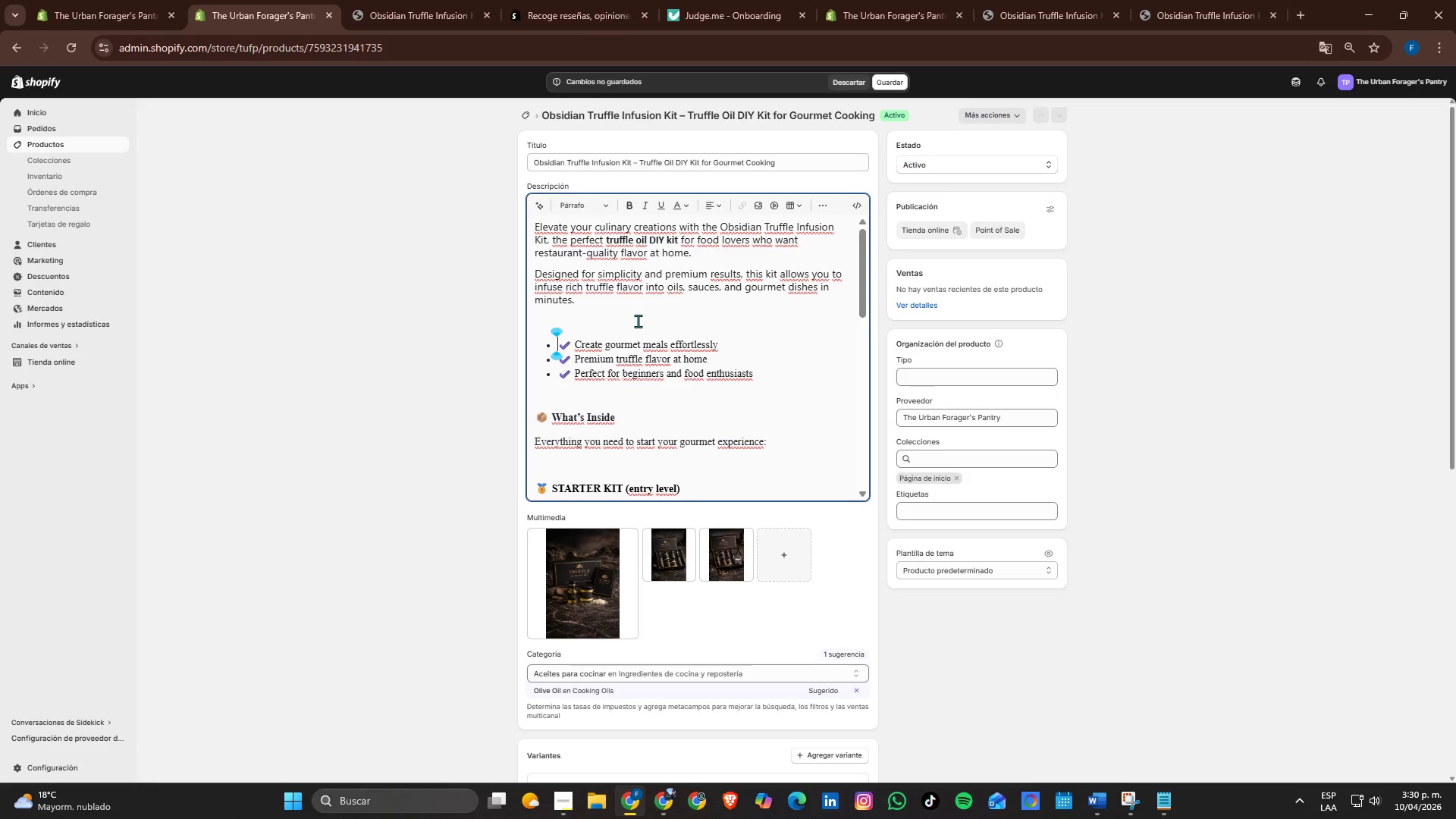 
key(ArrowUp)
 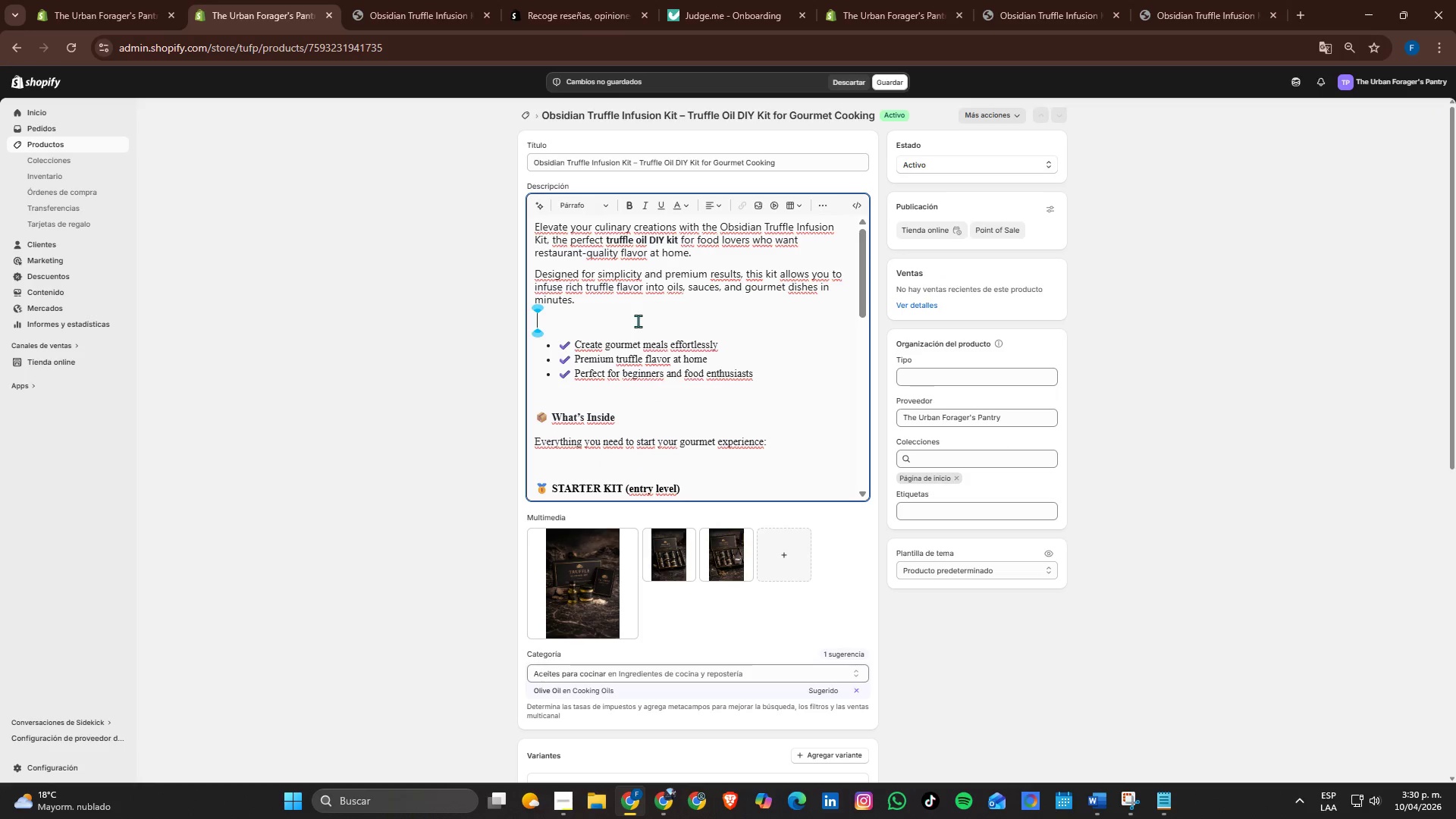 
key(Backspace)
 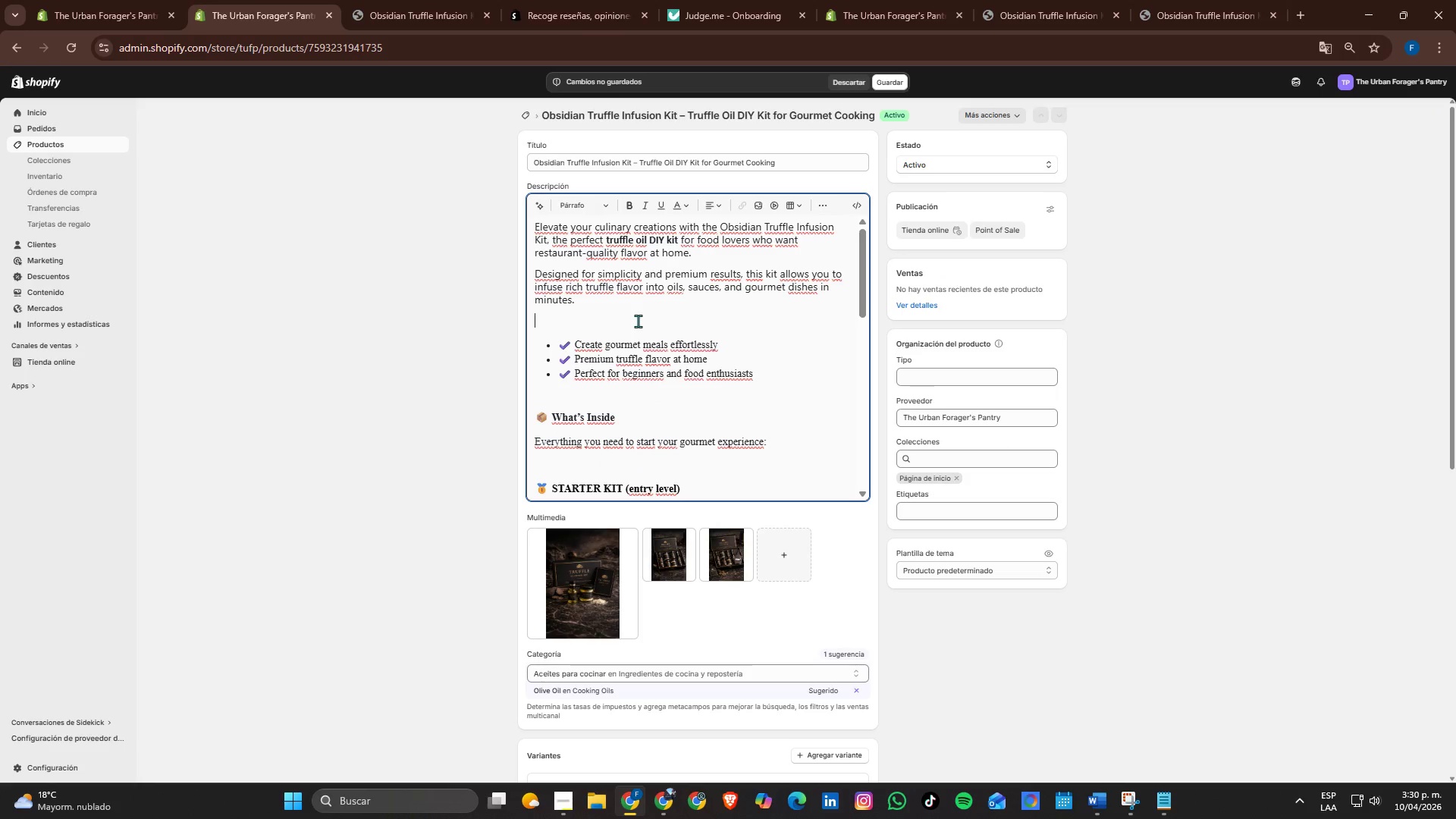 
key(Backspace)
 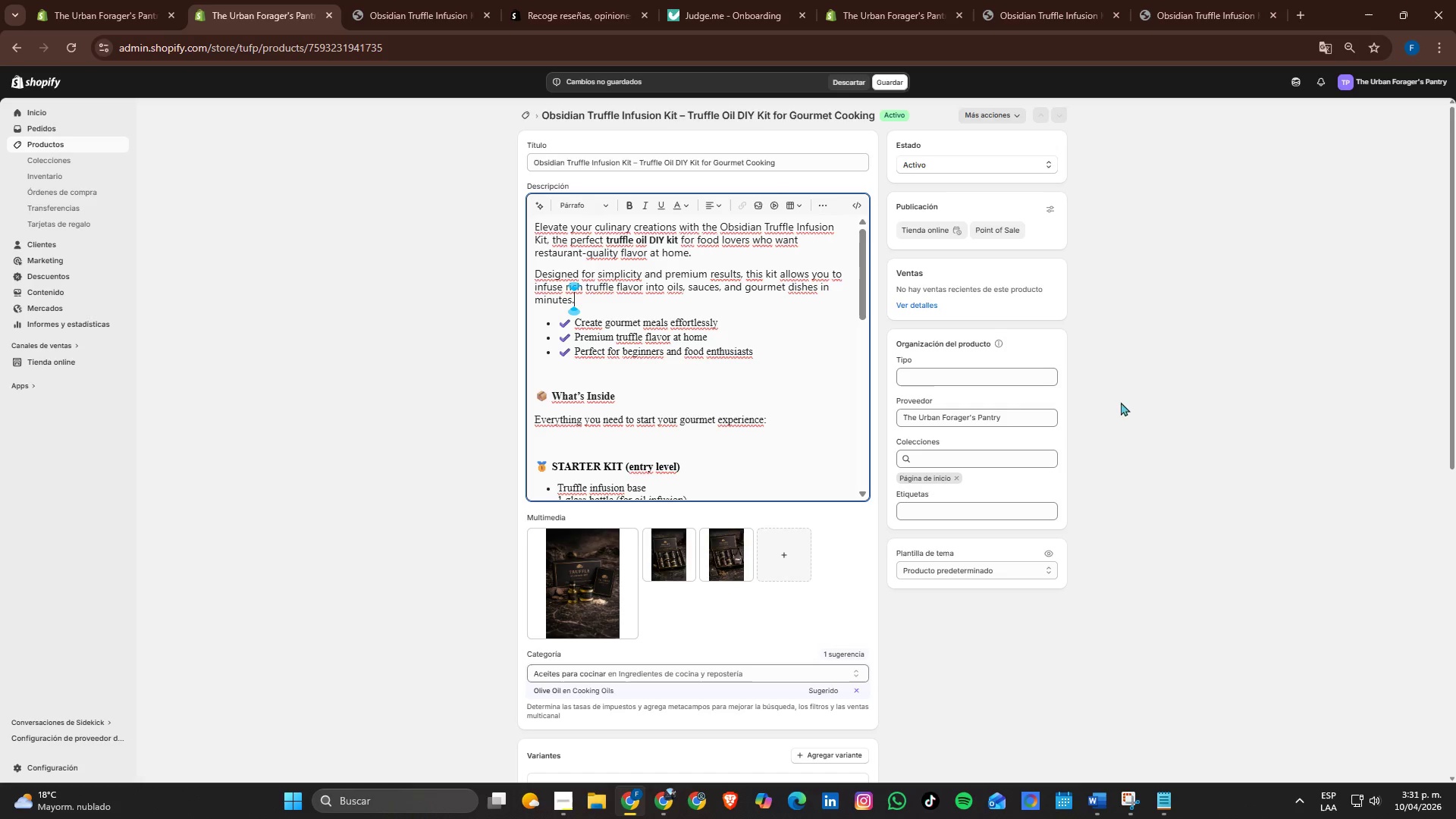 
scroll: coordinate [764, 393], scroll_direction: down, amount: 4.0
 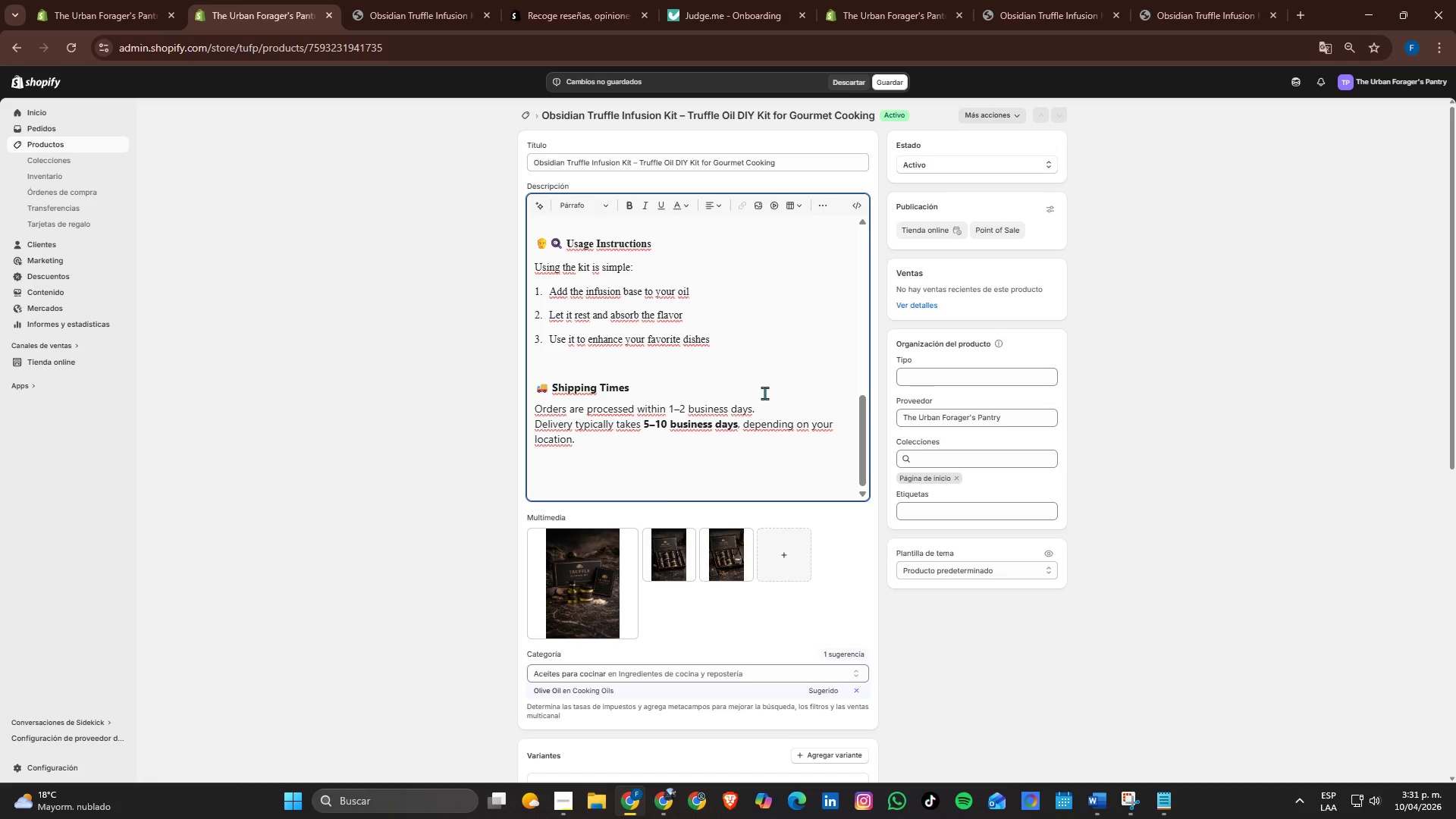 
scroll: coordinate [764, 393], scroll_direction: up, amount: 5.0
 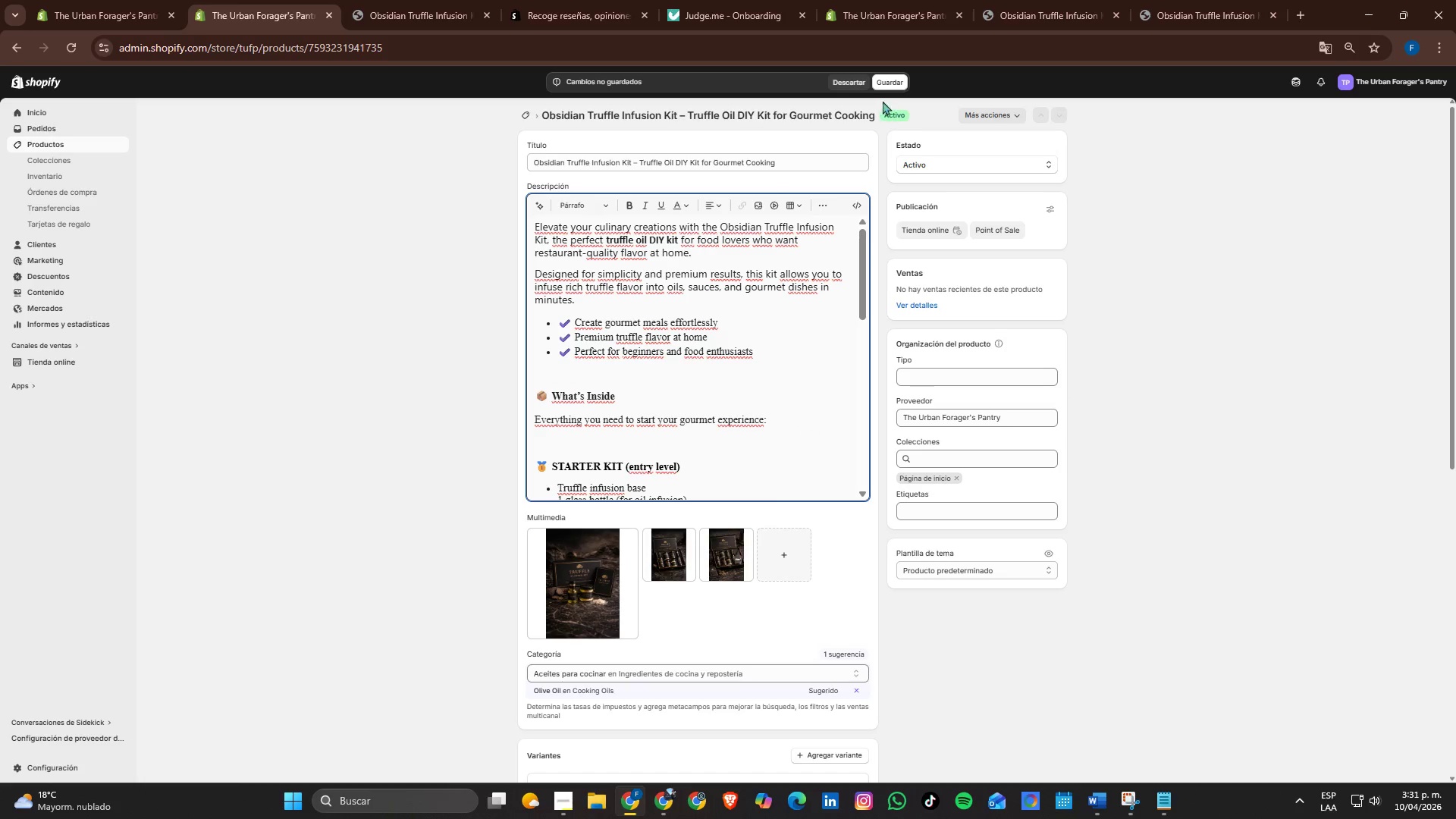 
left_click([885, 80])
 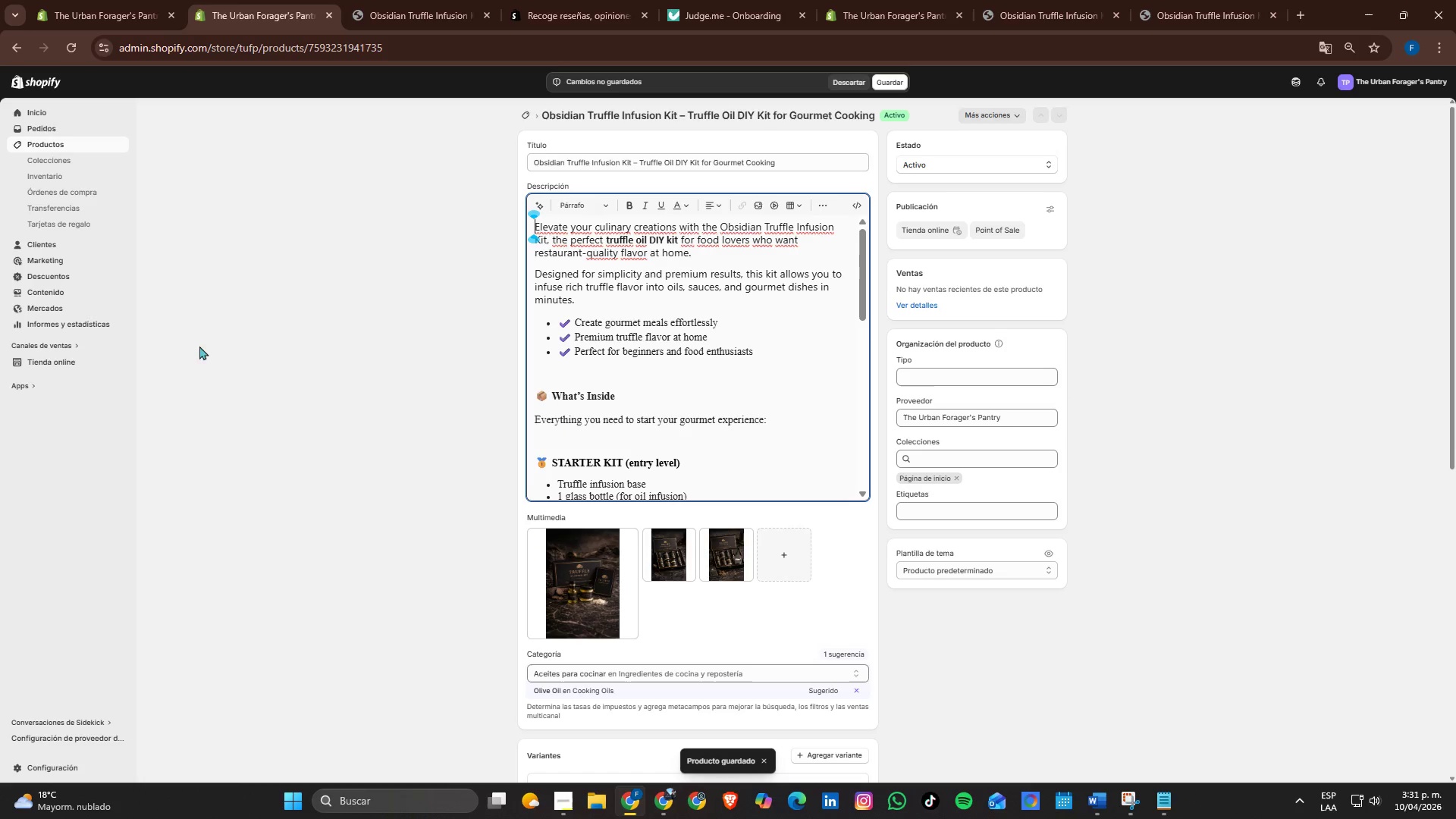 
left_click([121, 362])
 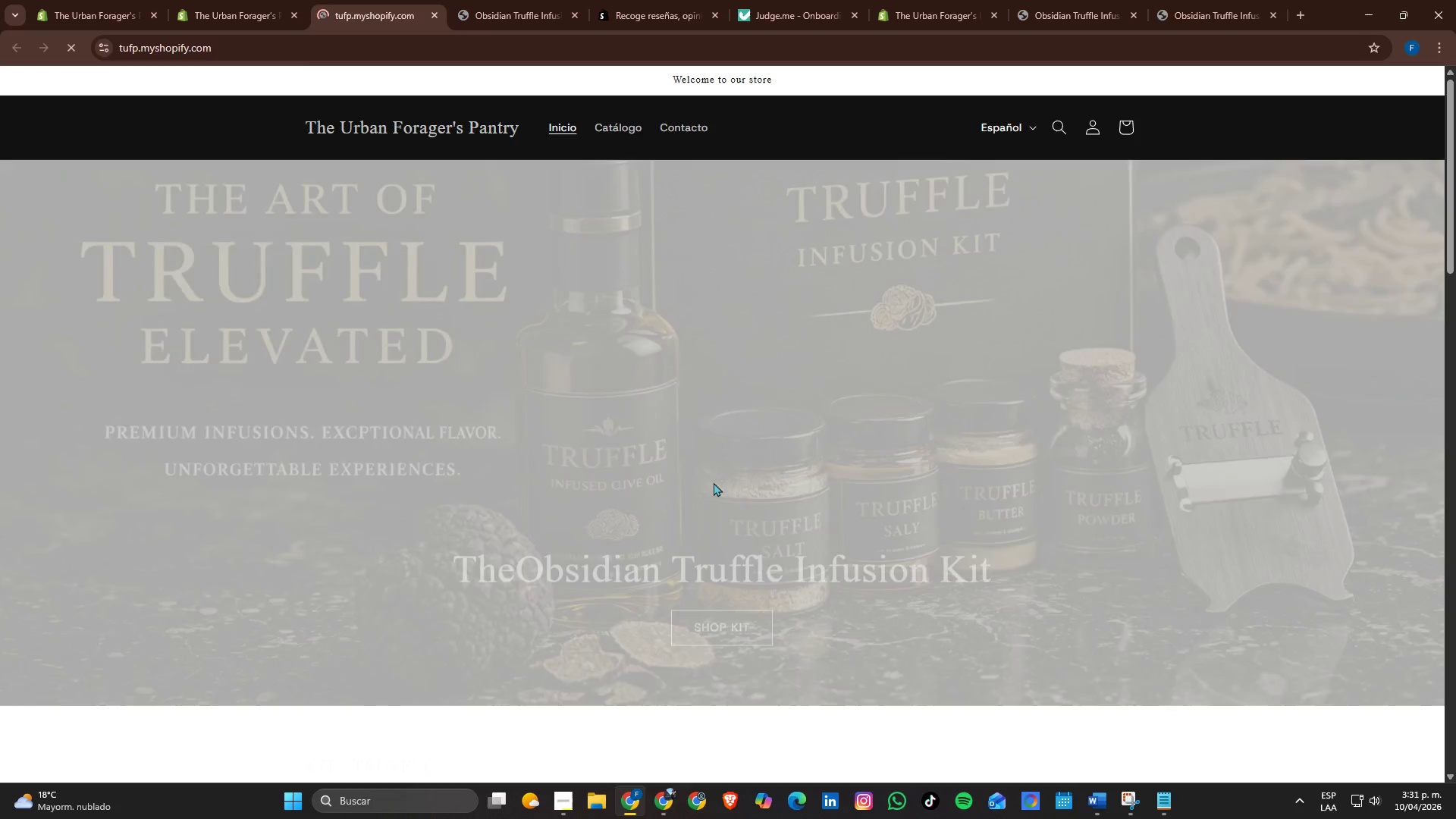 
scroll: coordinate [720, 438], scroll_direction: down, amount: 4.0
 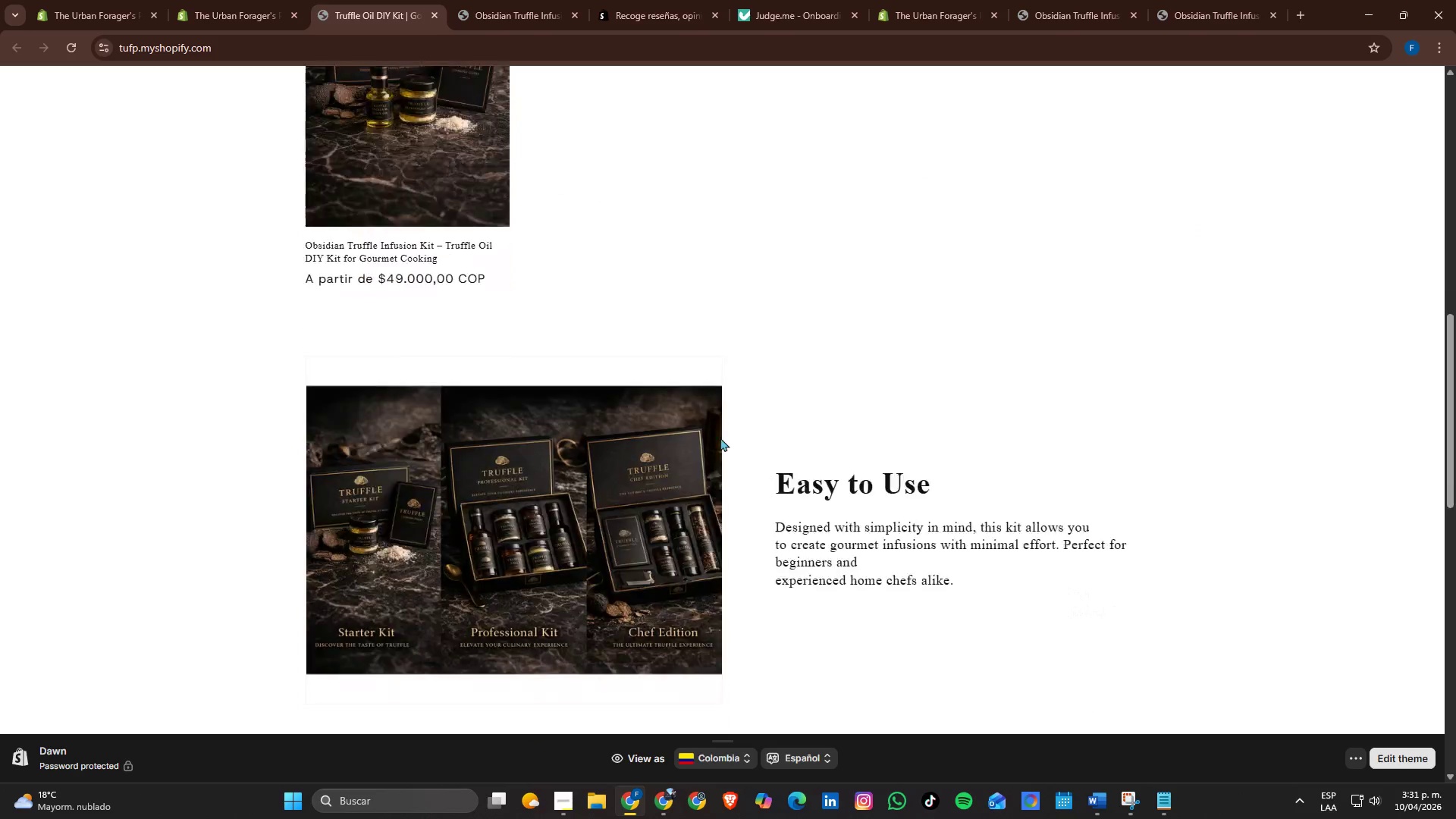 
scroll: coordinate [583, 444], scroll_direction: up, amount: 5.0
 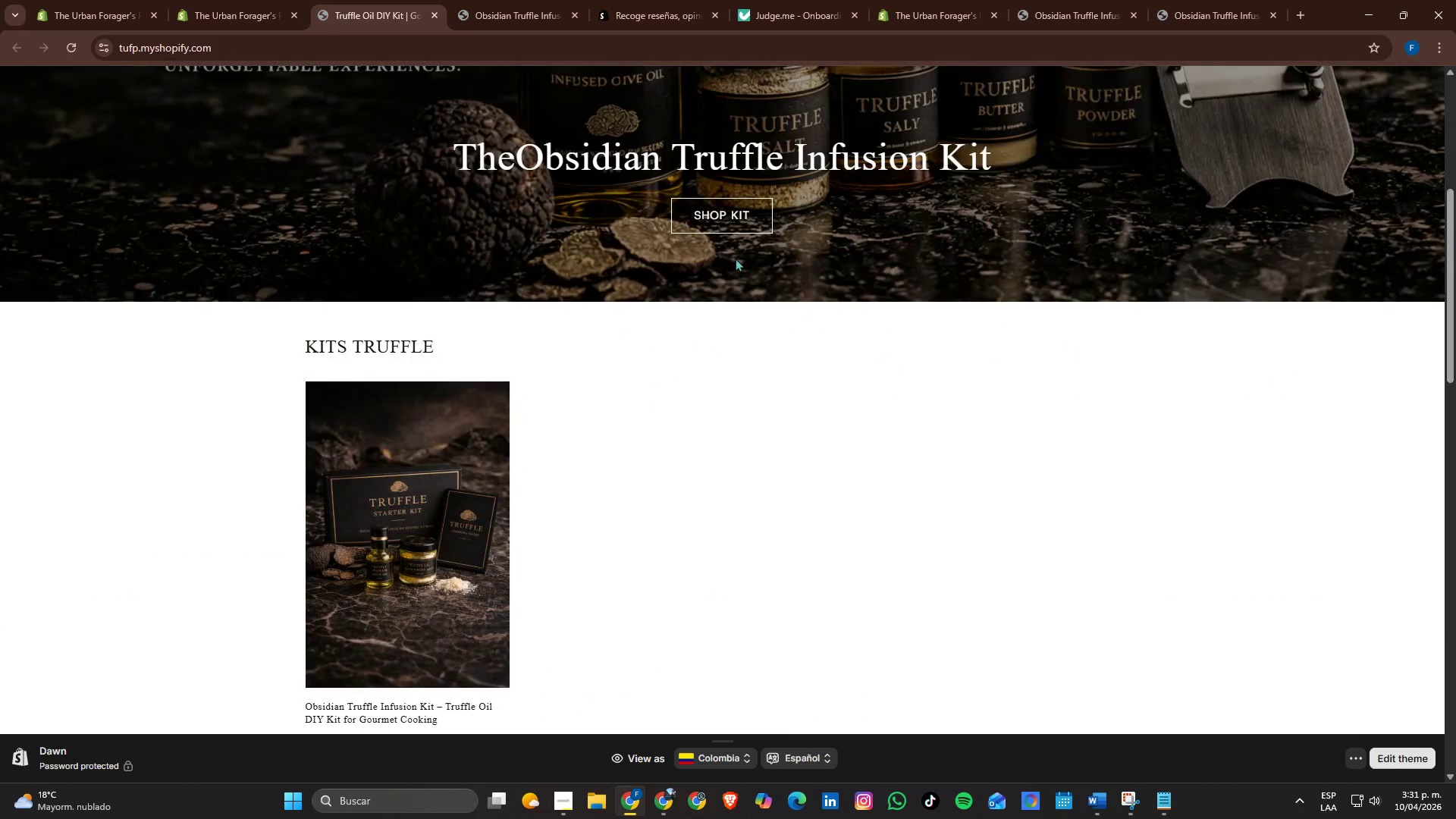 
left_click([739, 219])
 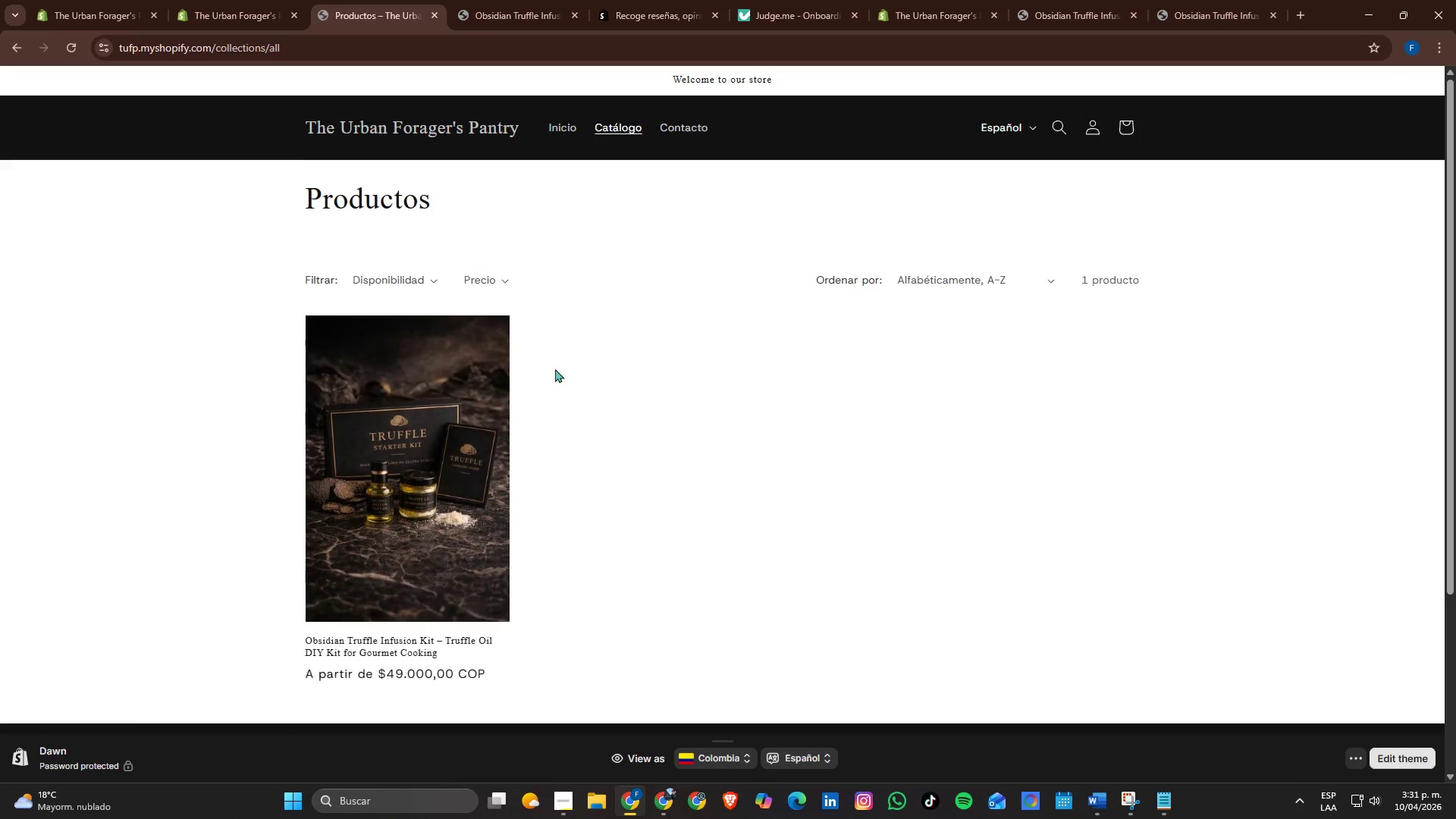 
left_click([419, 501])
 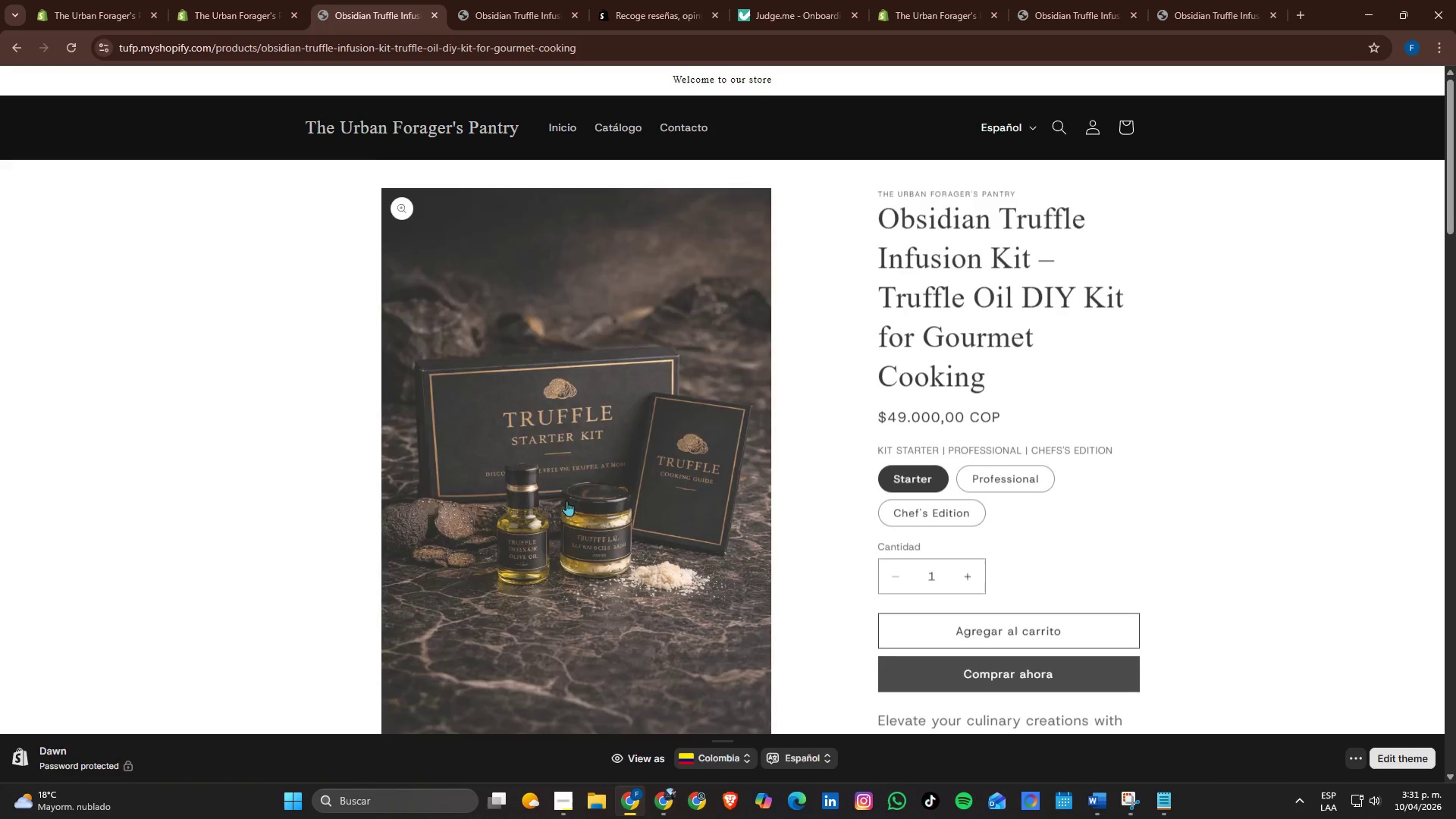 
scroll: coordinate [570, 497], scroll_direction: down, amount: 1.0
 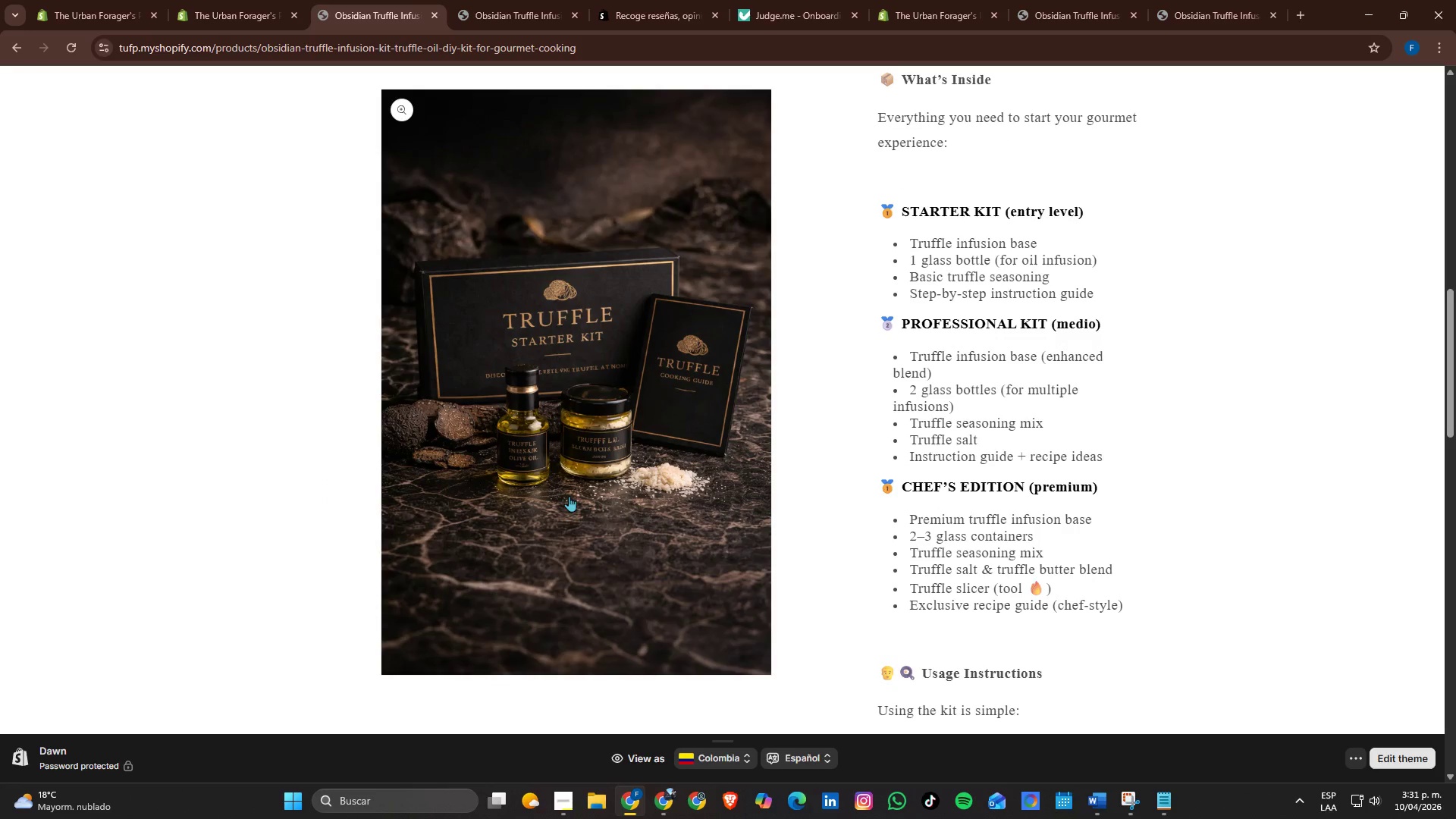 
scroll: coordinate [569, 496], scroll_direction: none, amount: 0.0
 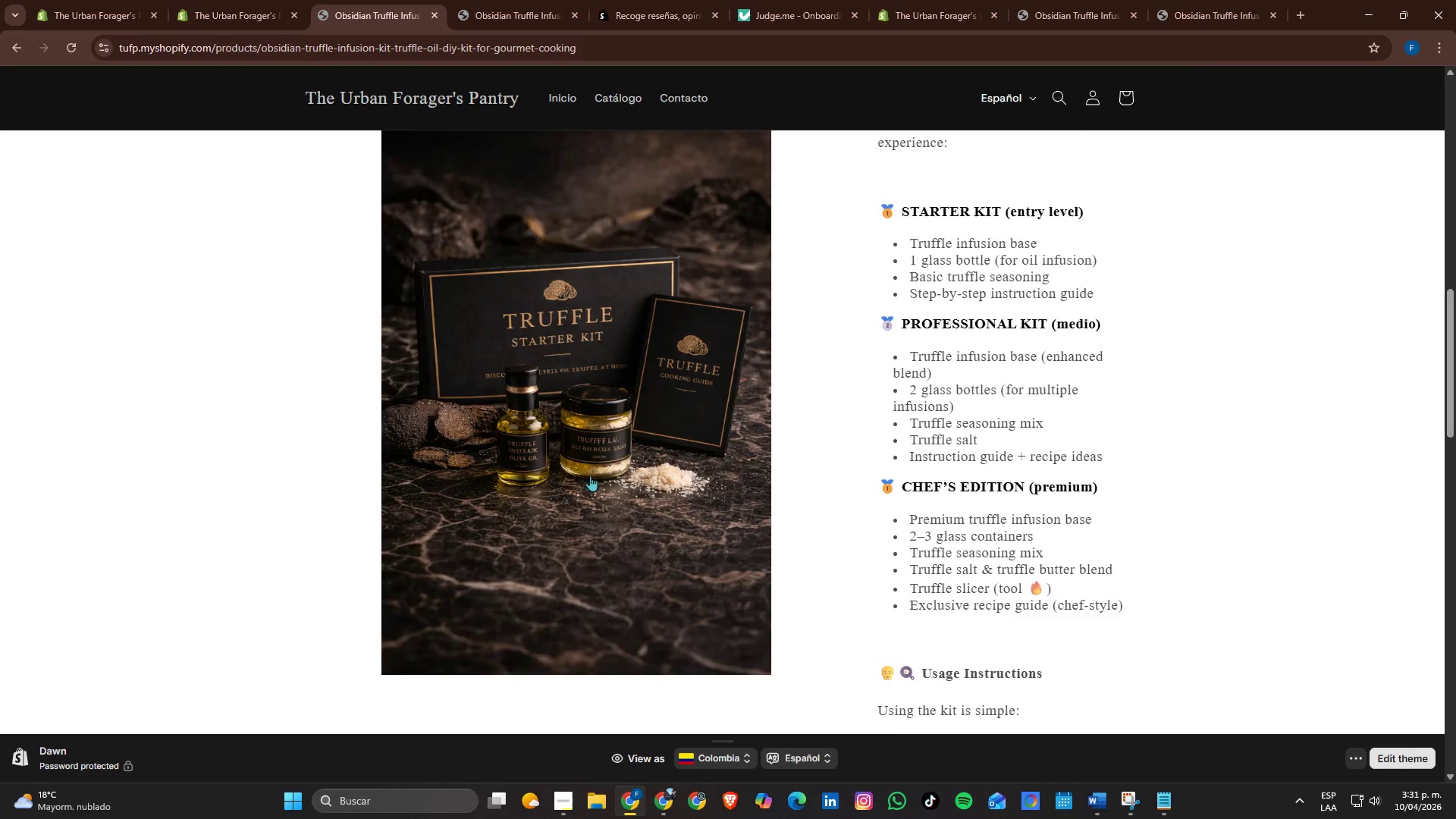 
scroll: coordinate [792, 436], scroll_direction: up, amount: 7.0
 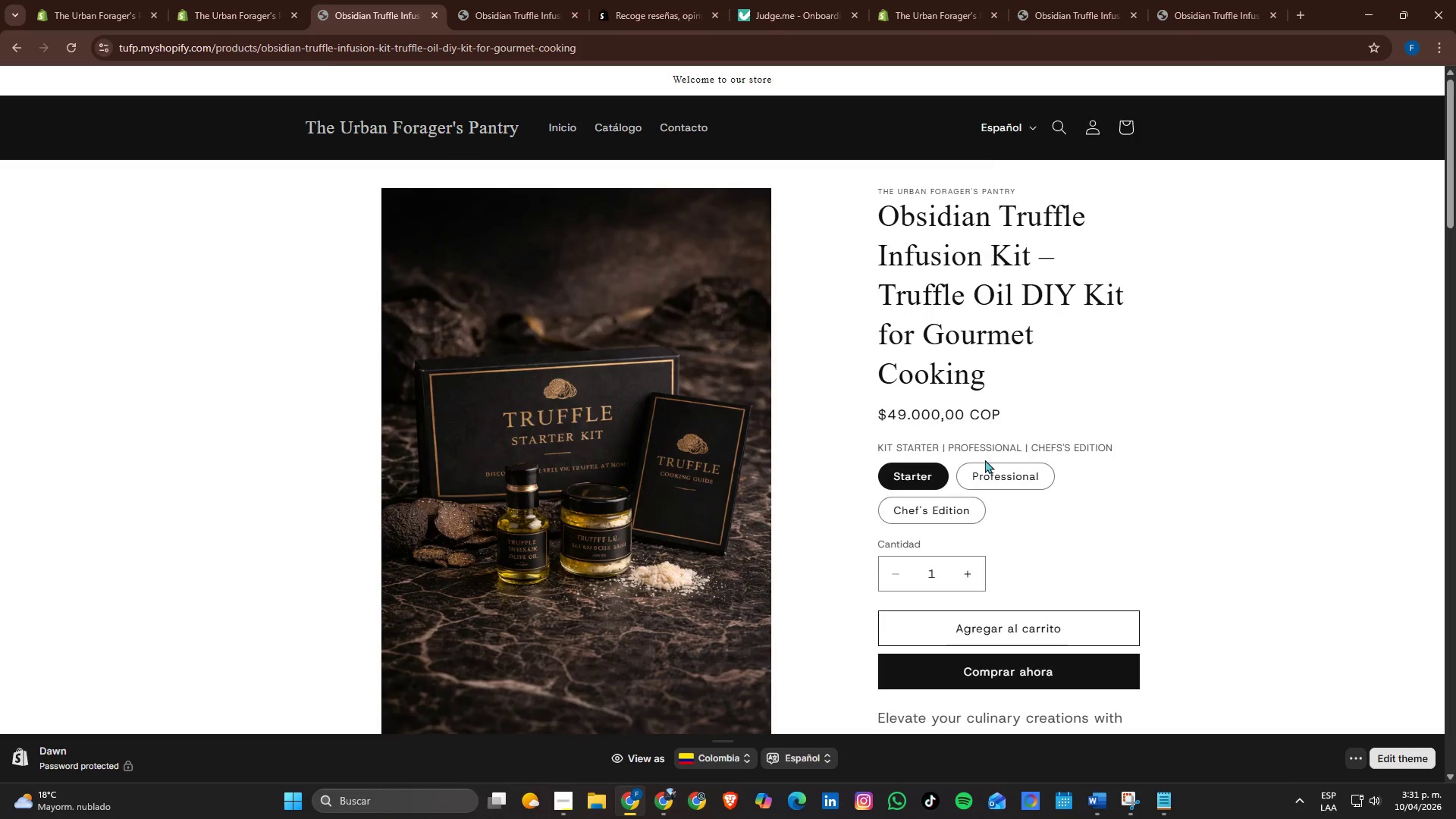 
double_click([982, 467])
 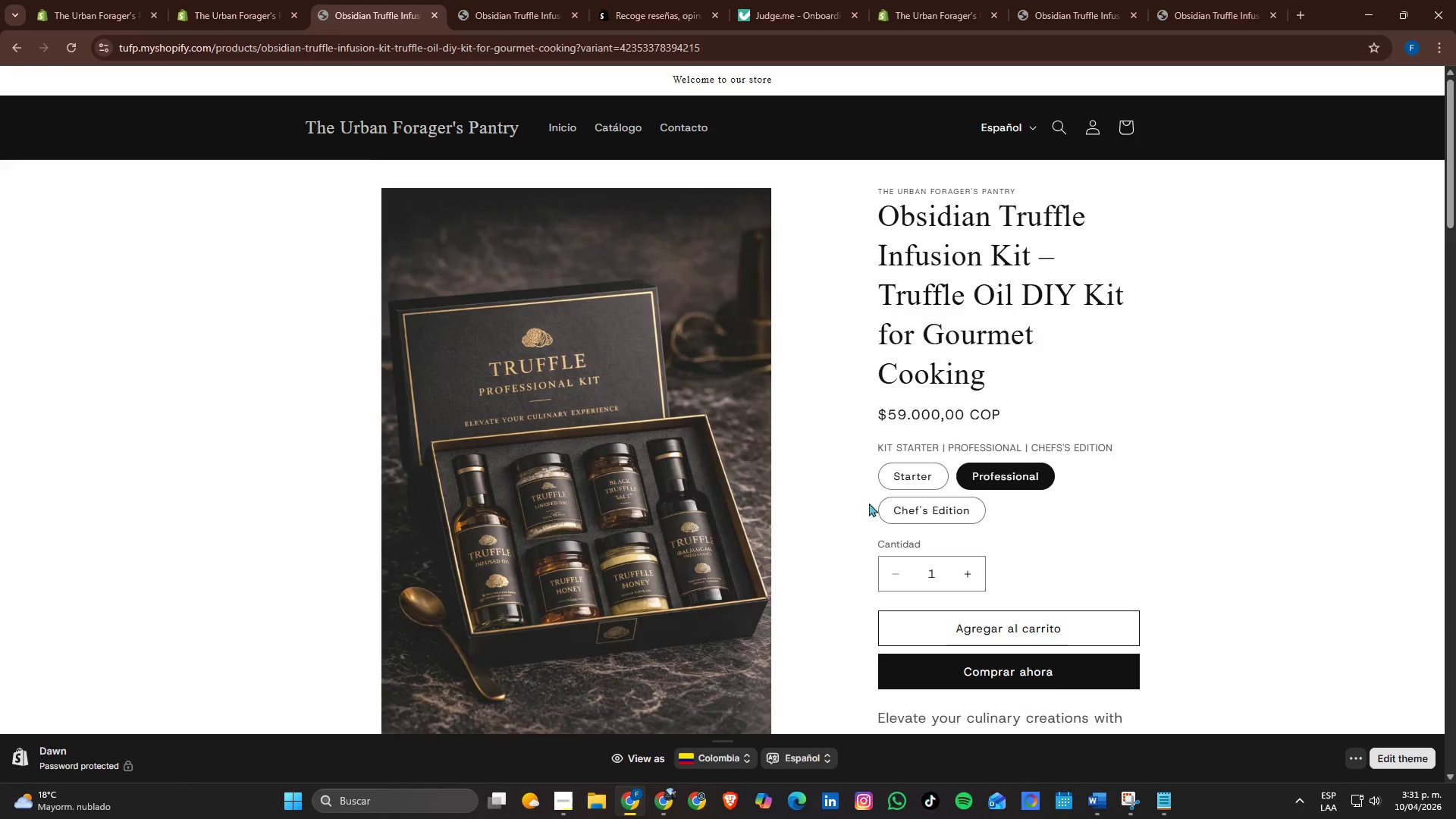 
left_click([908, 505])
 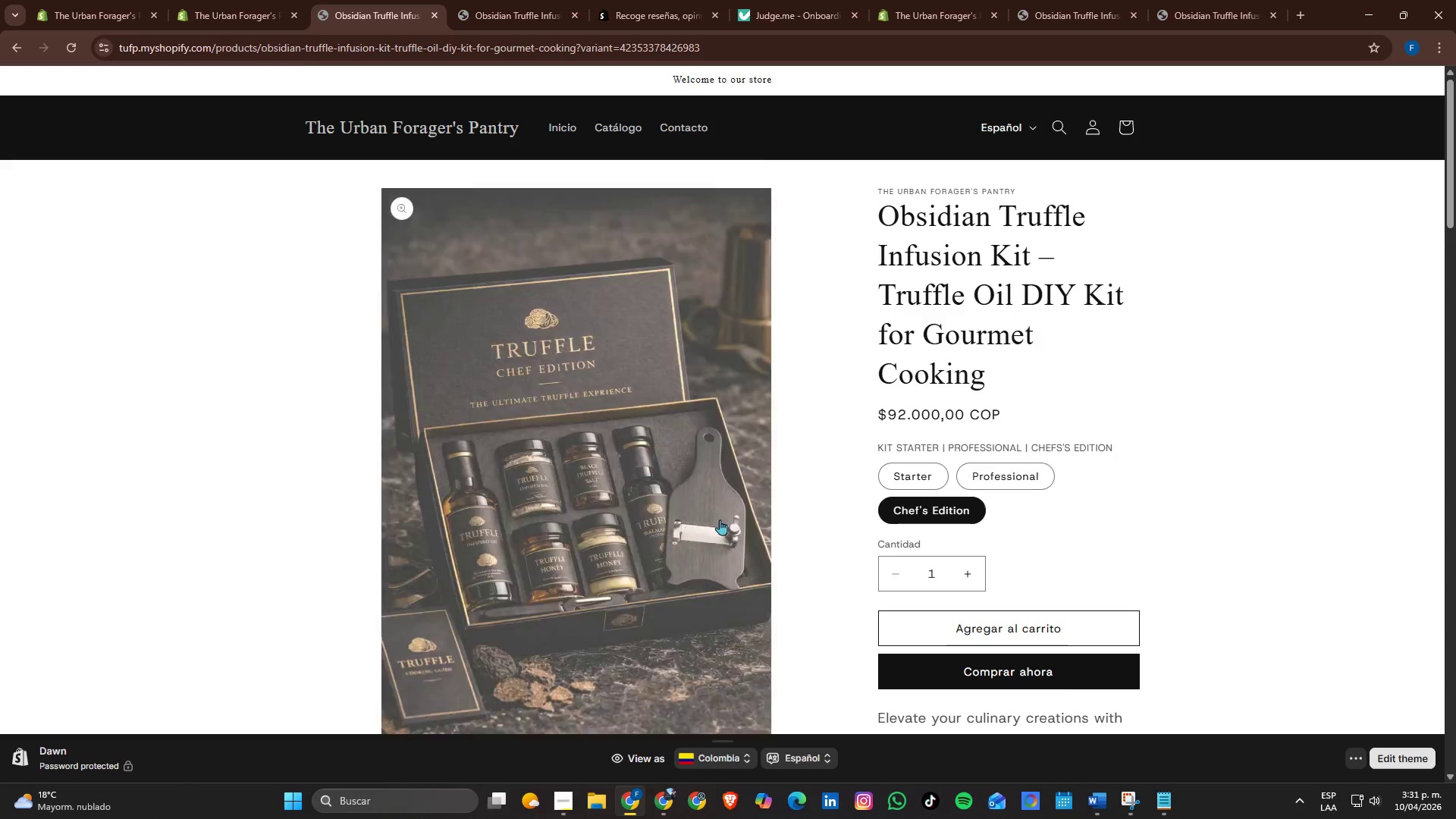 
scroll: coordinate [719, 519], scroll_direction: down, amount: 10.0
 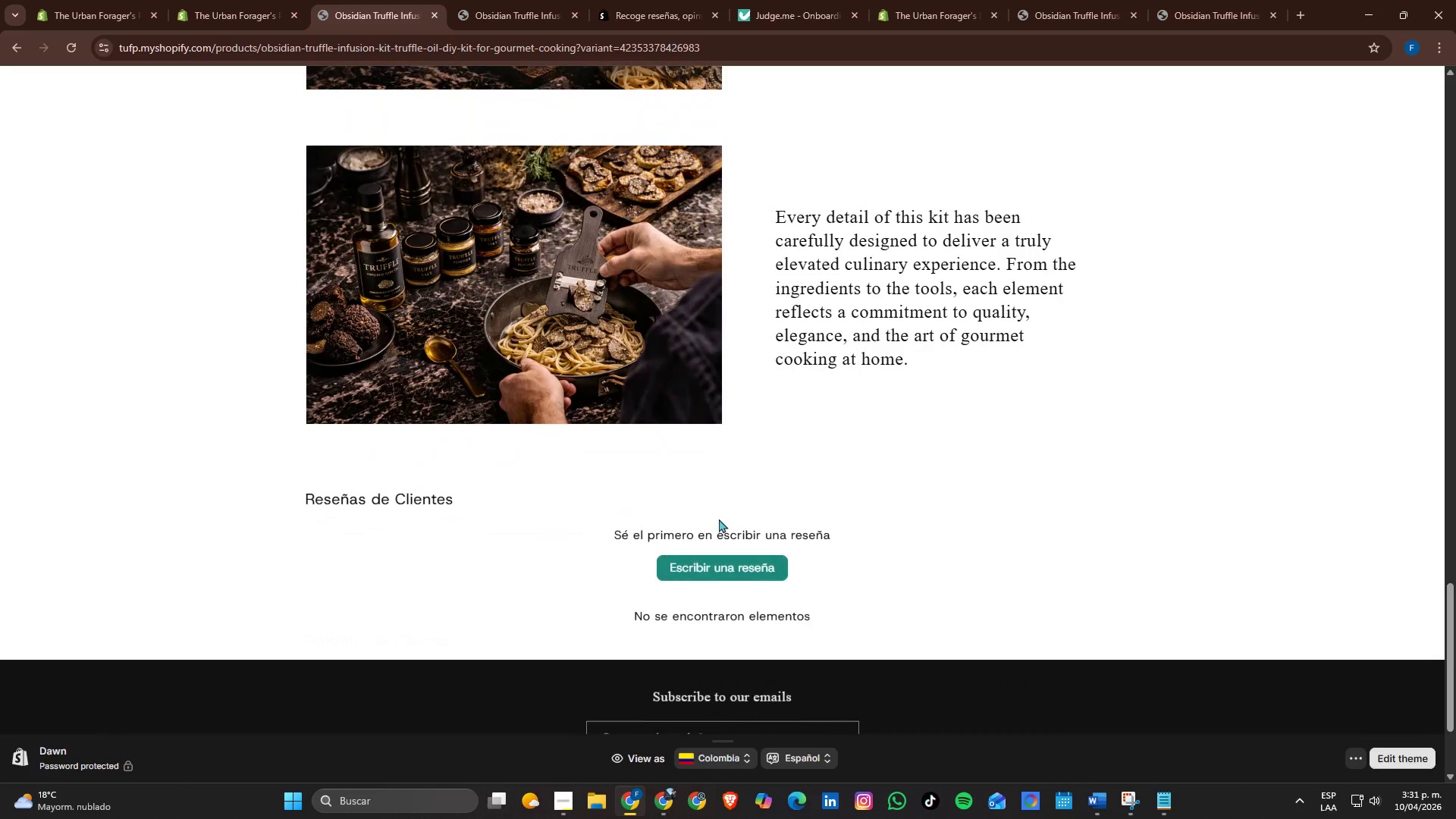 
scroll: coordinate [719, 519], scroll_direction: up, amount: 4.0
 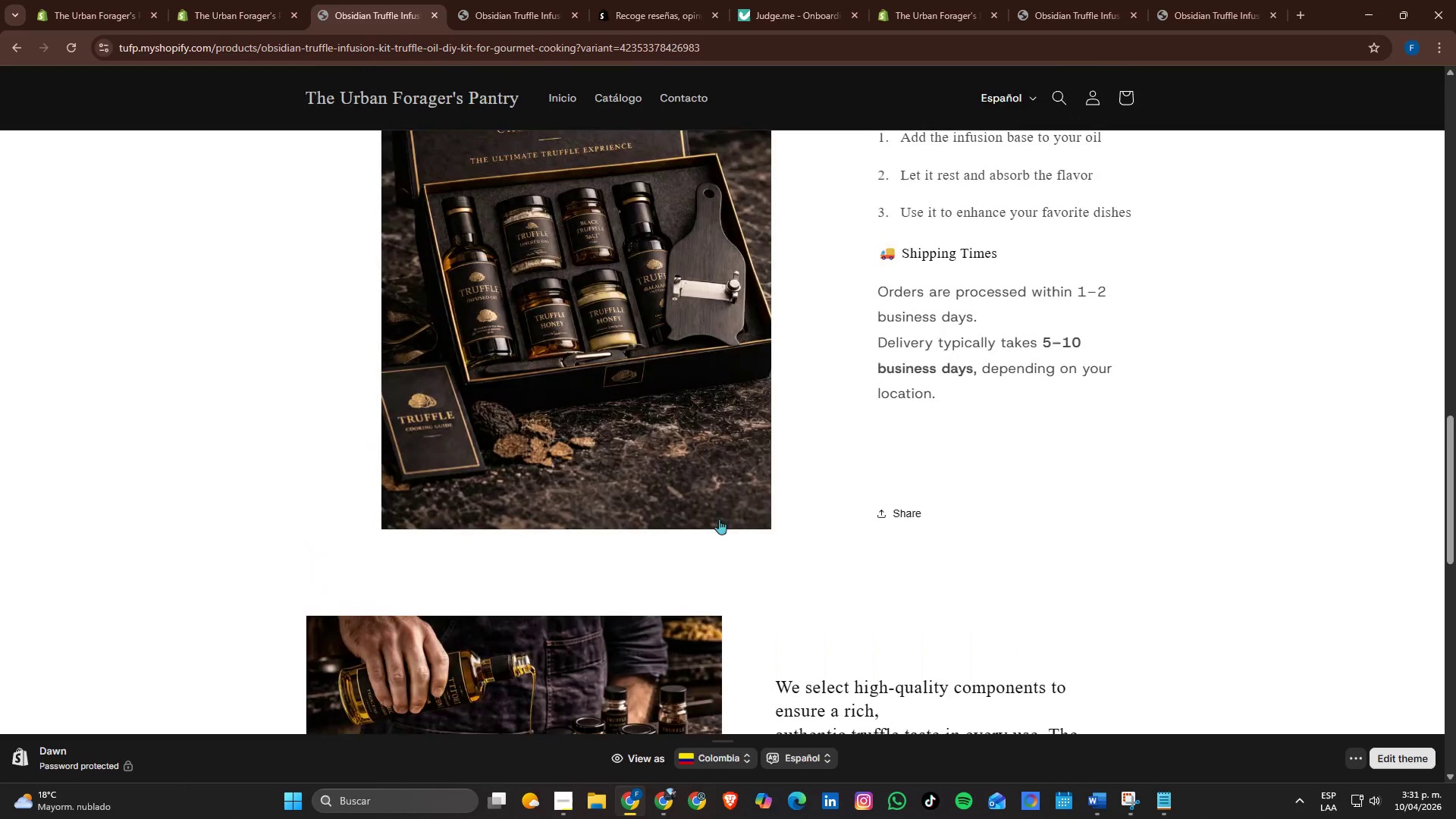 
scroll: coordinate [719, 519], scroll_direction: down, amount: 1.0
 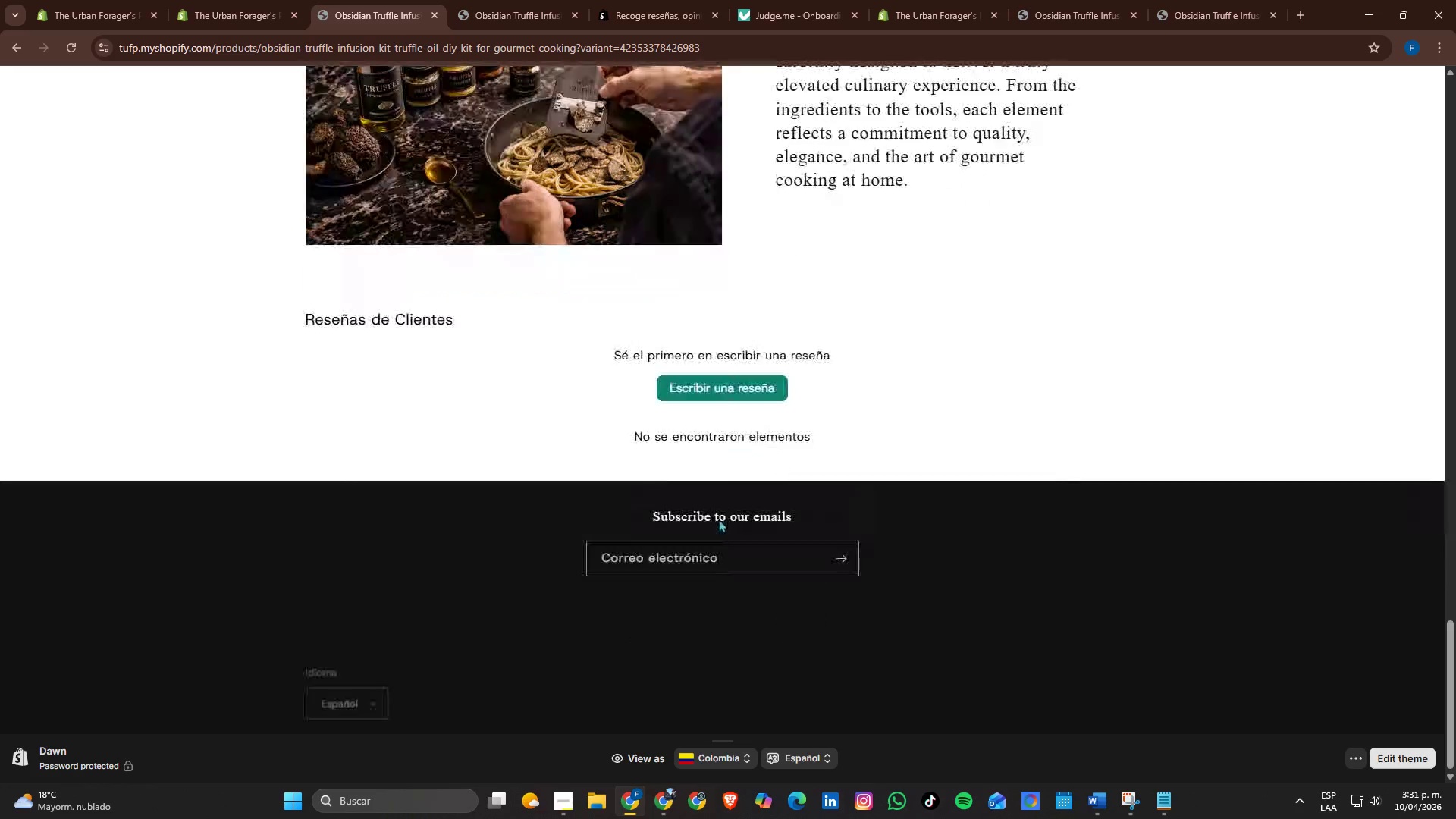 
scroll: coordinate [719, 519], scroll_direction: up, amount: 2.0
 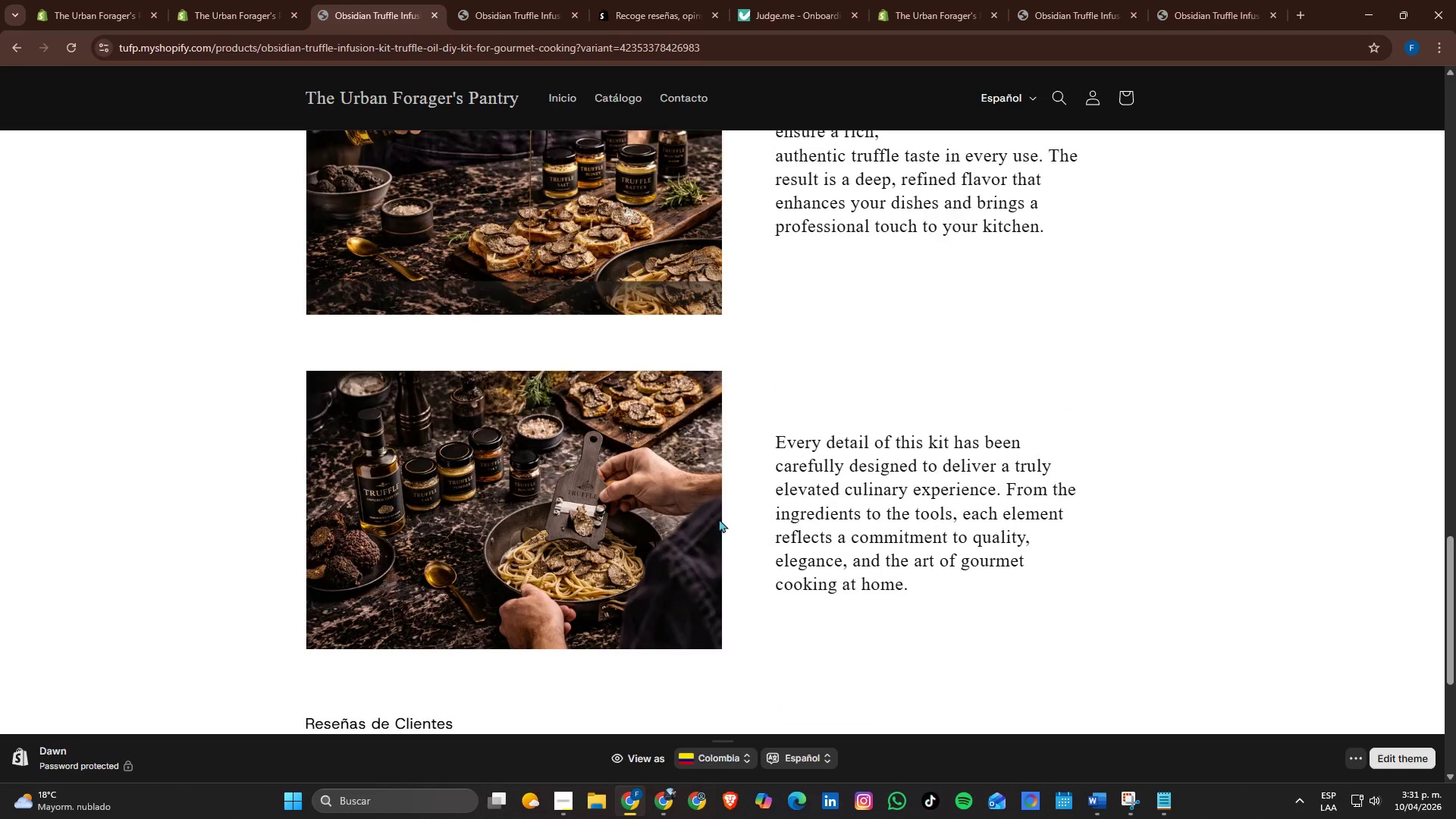 
scroll: coordinate [719, 519], scroll_direction: down, amount: 2.0
 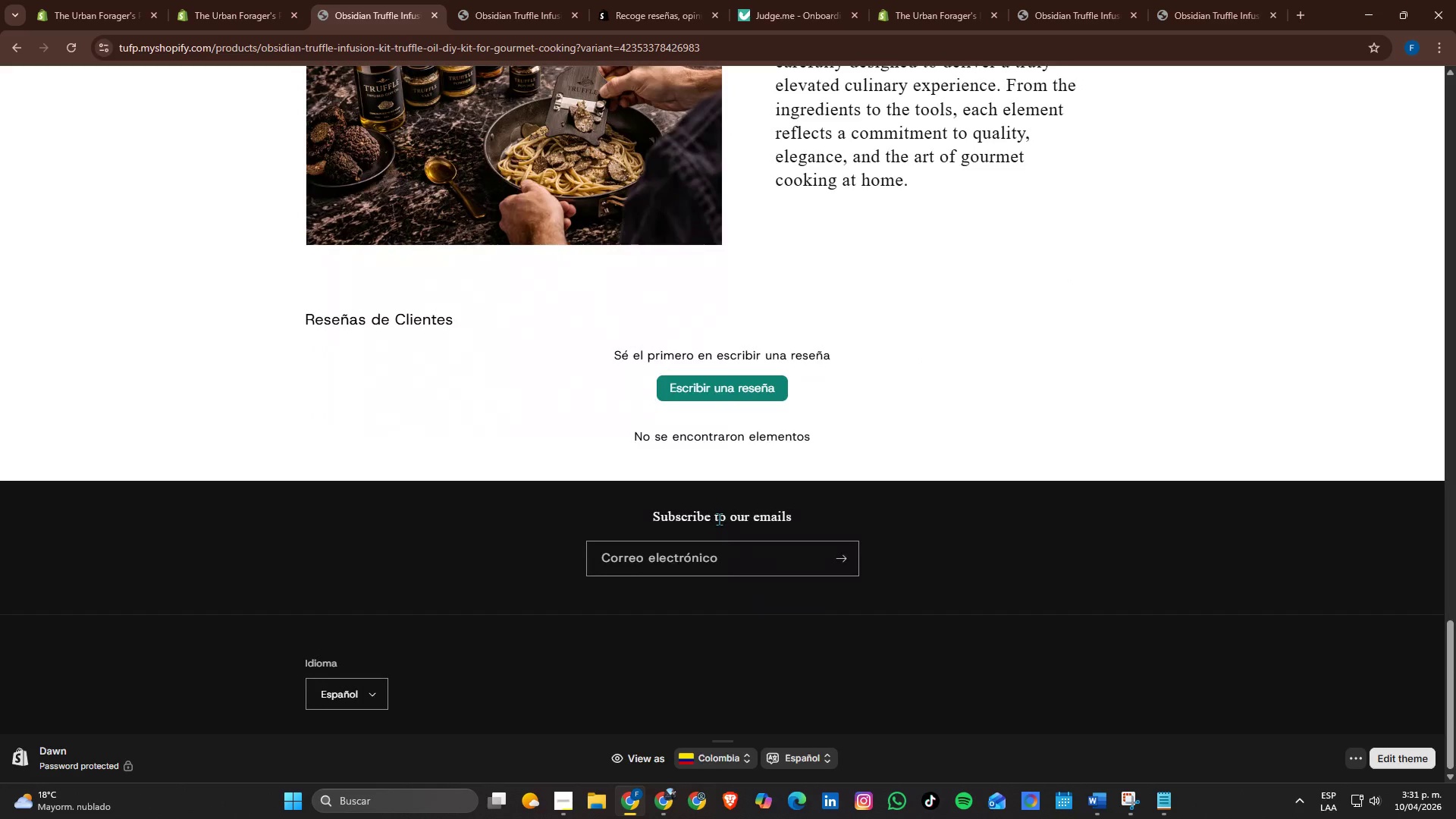 
scroll: coordinate [898, 461], scroll_direction: up, amount: 17.0
 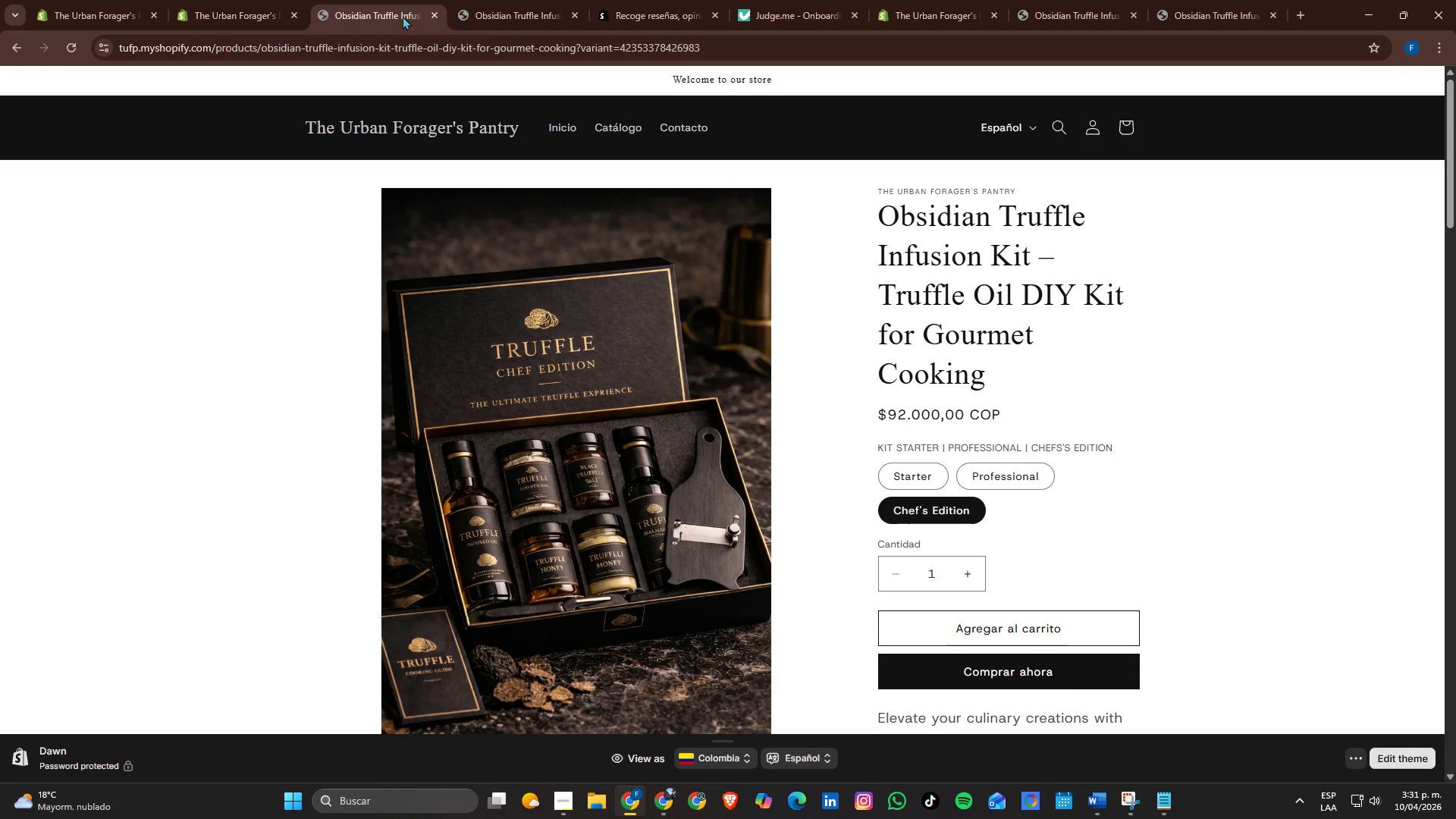 
double_click([435, 12])
 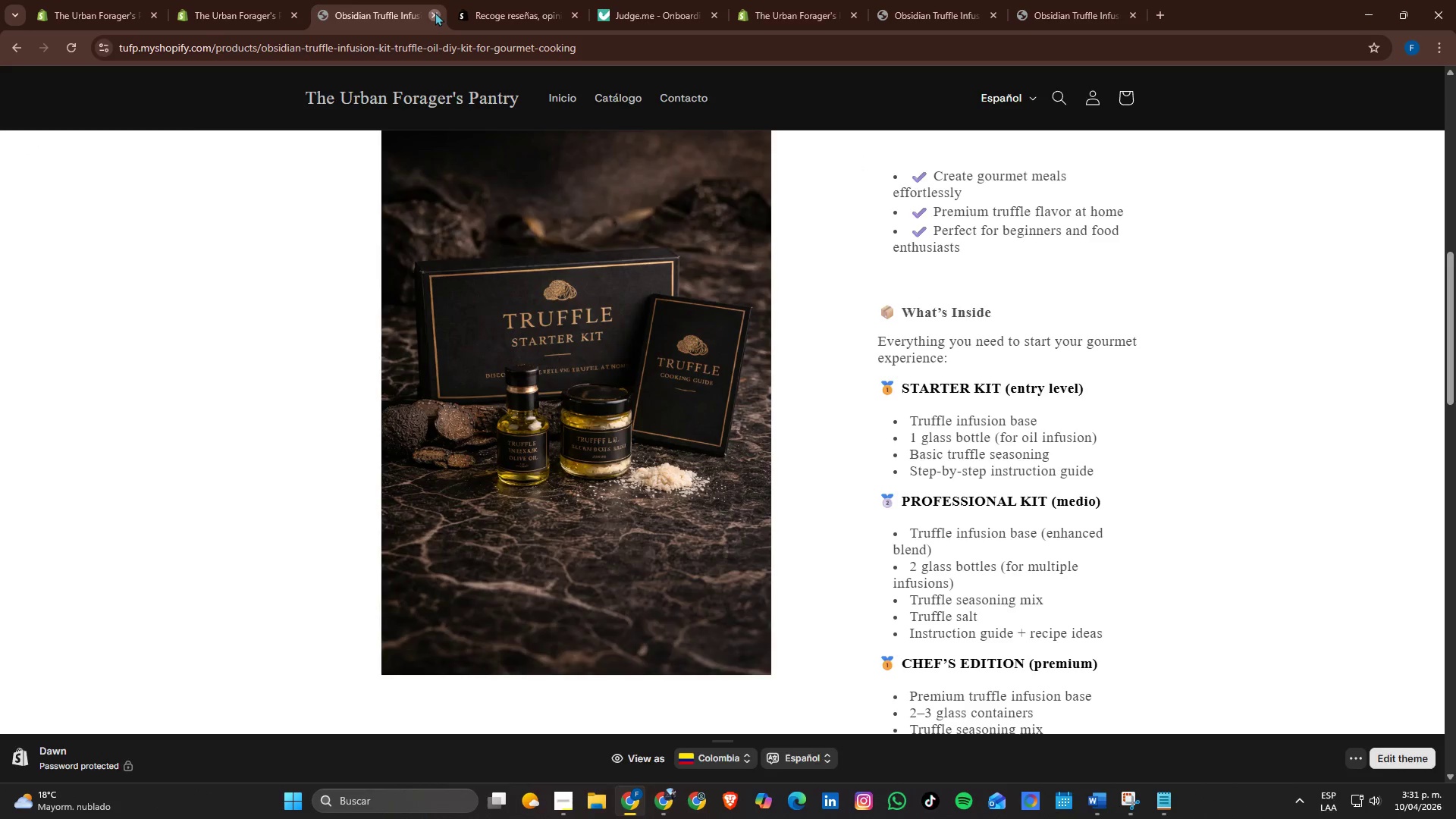 
double_click([435, 12])
 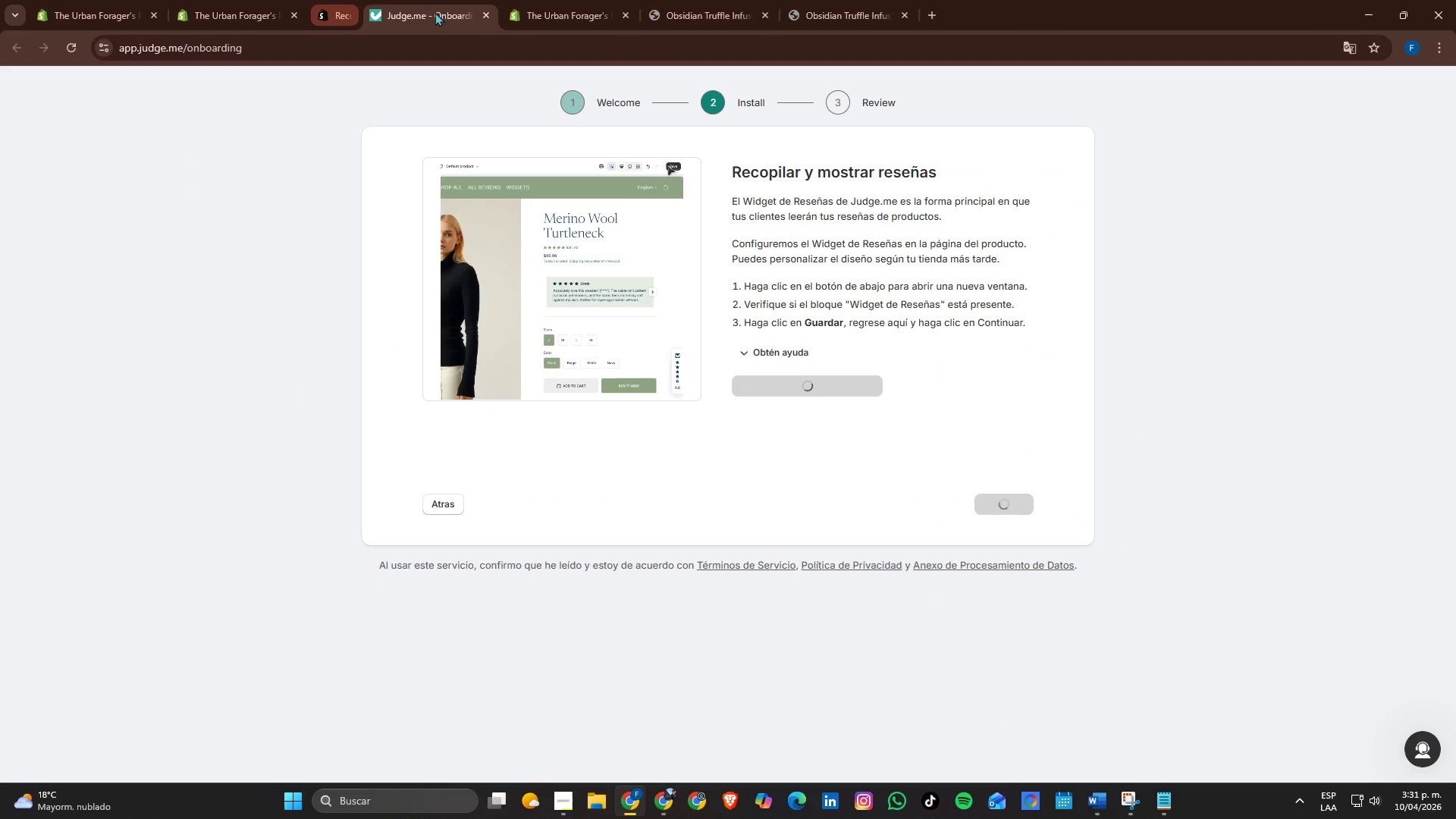 
triple_click([435, 12])
 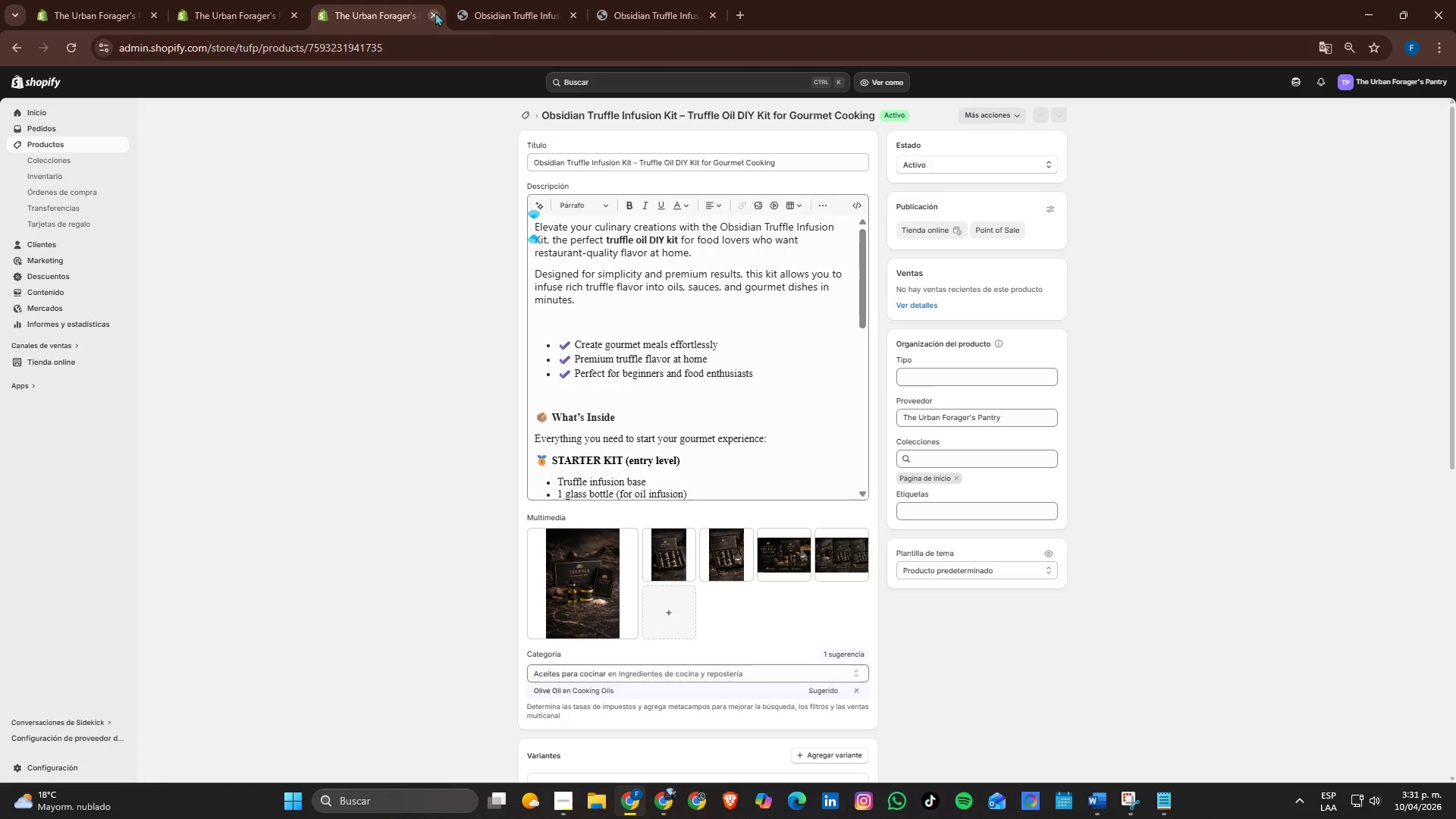 
left_click([435, 12])
 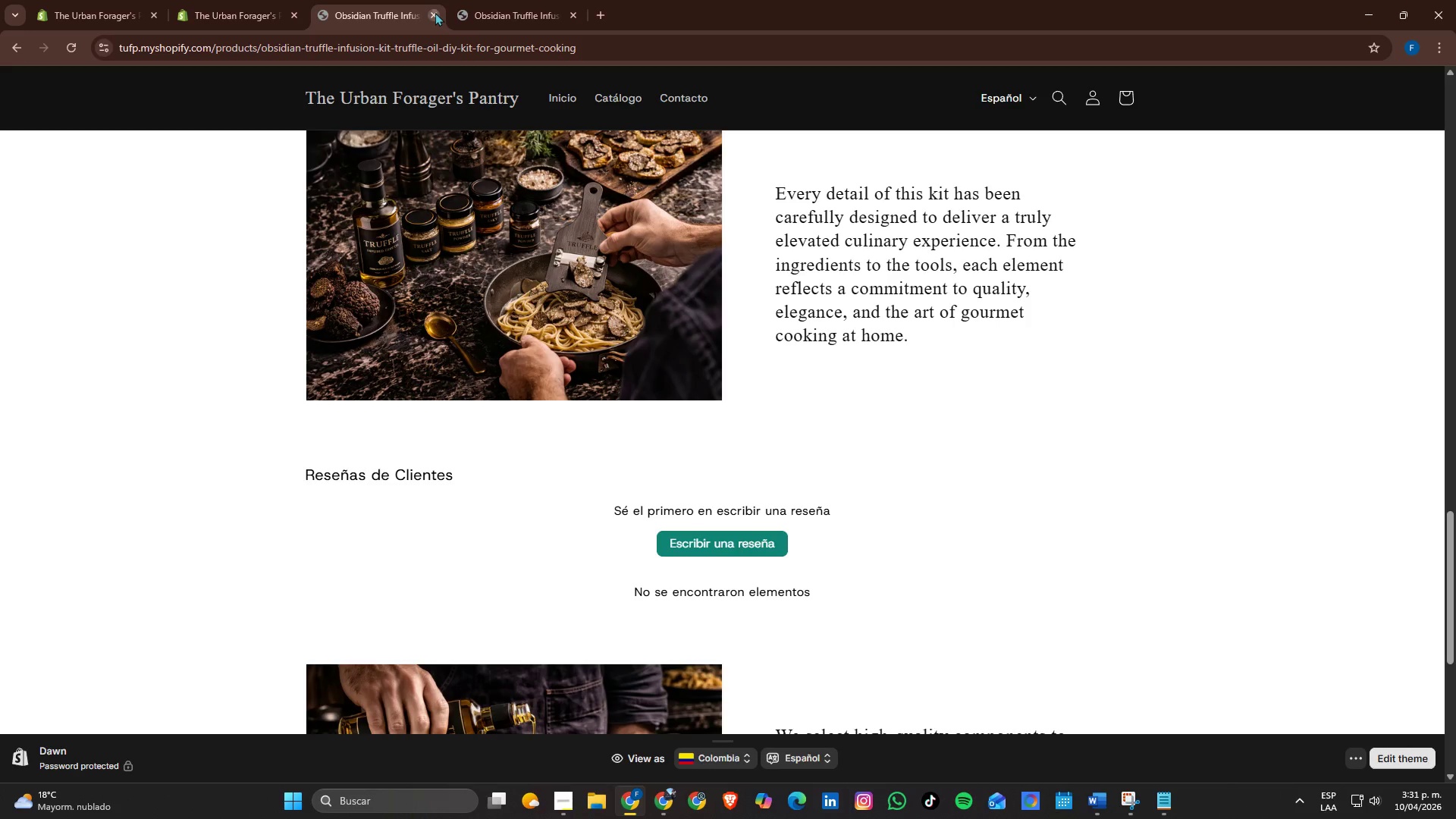 
double_click([435, 12])
 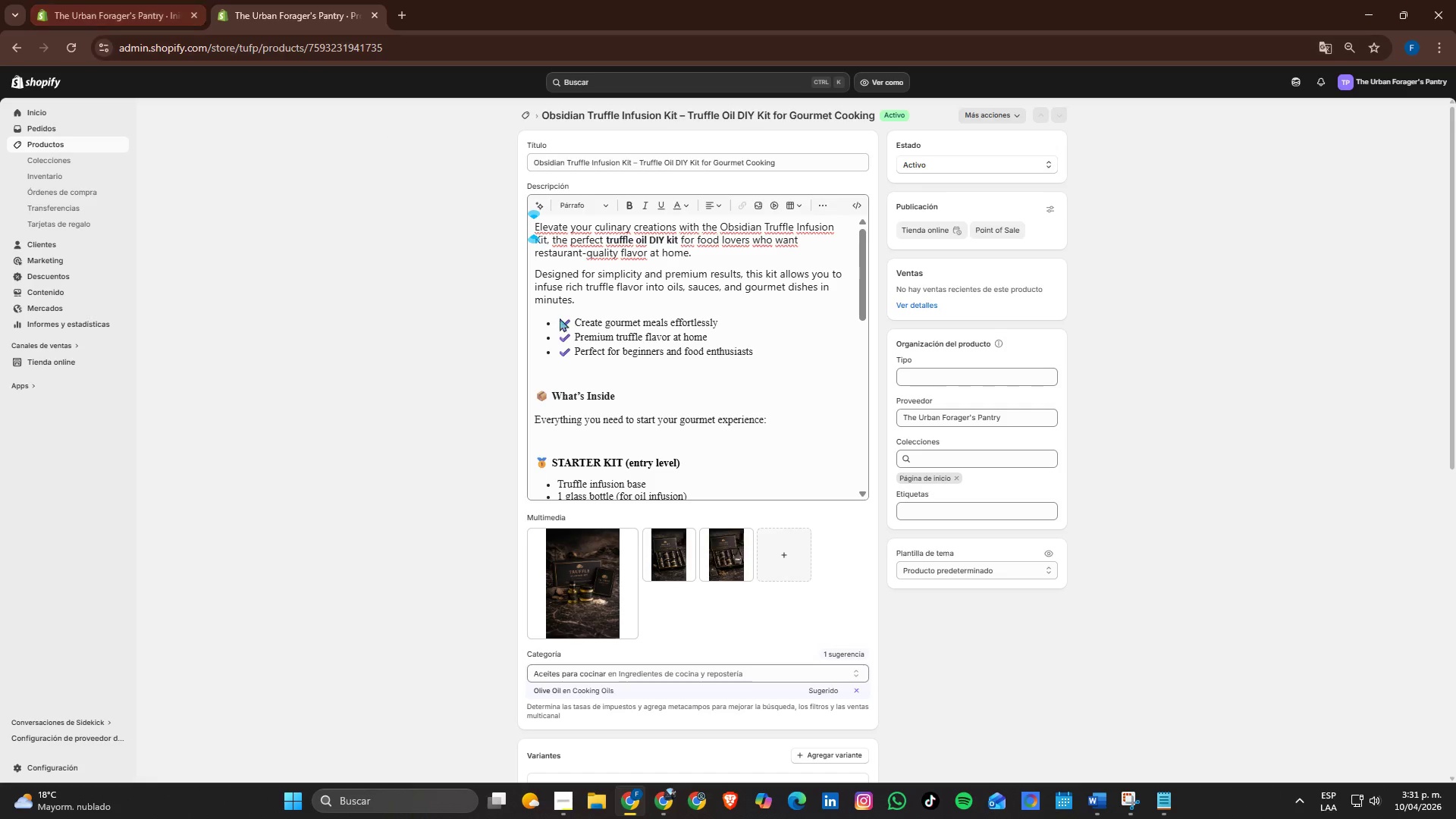 
scroll: coordinate [499, 249], scroll_direction: up, amount: 8.0
 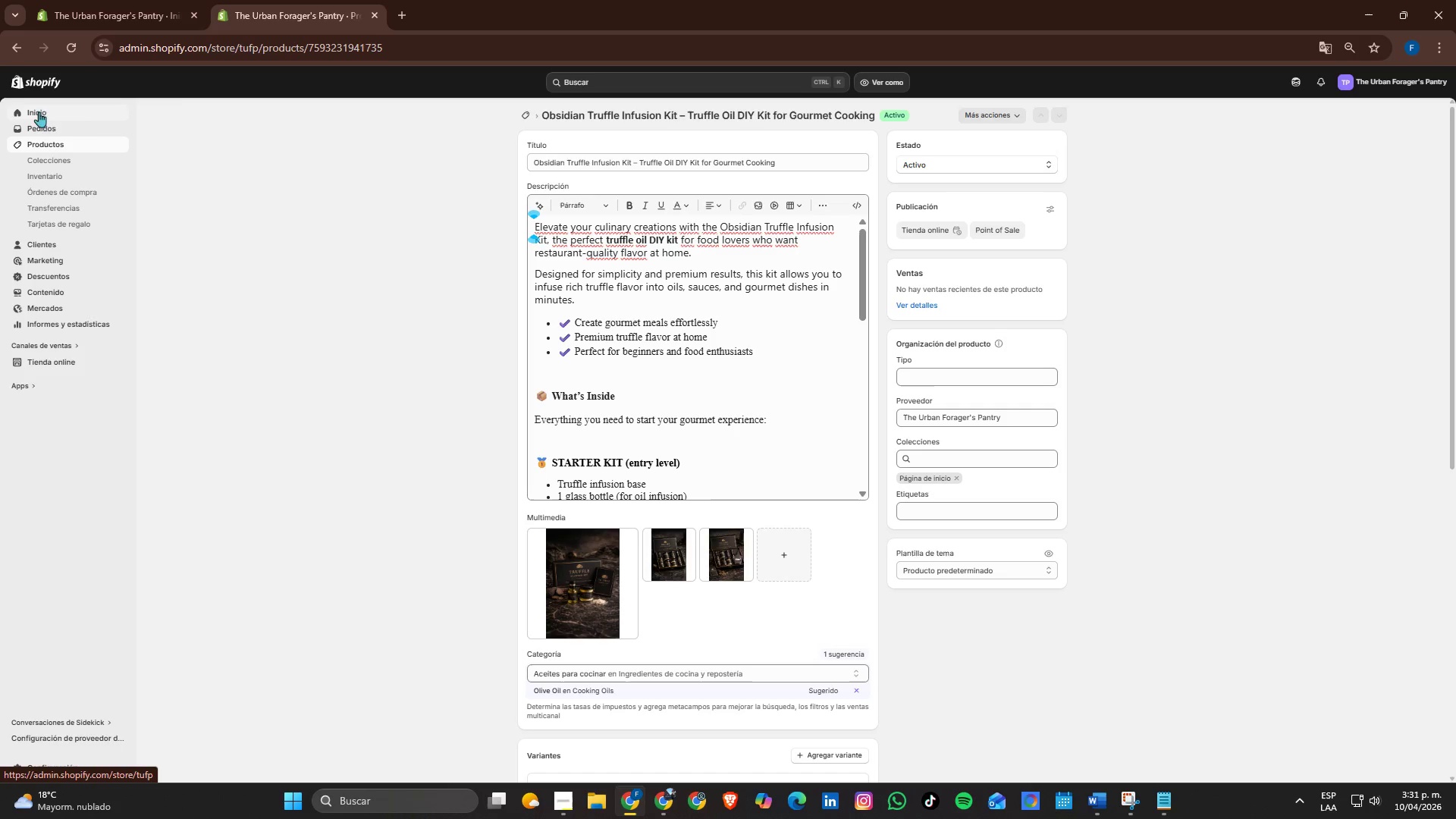 
wait(7.32)
 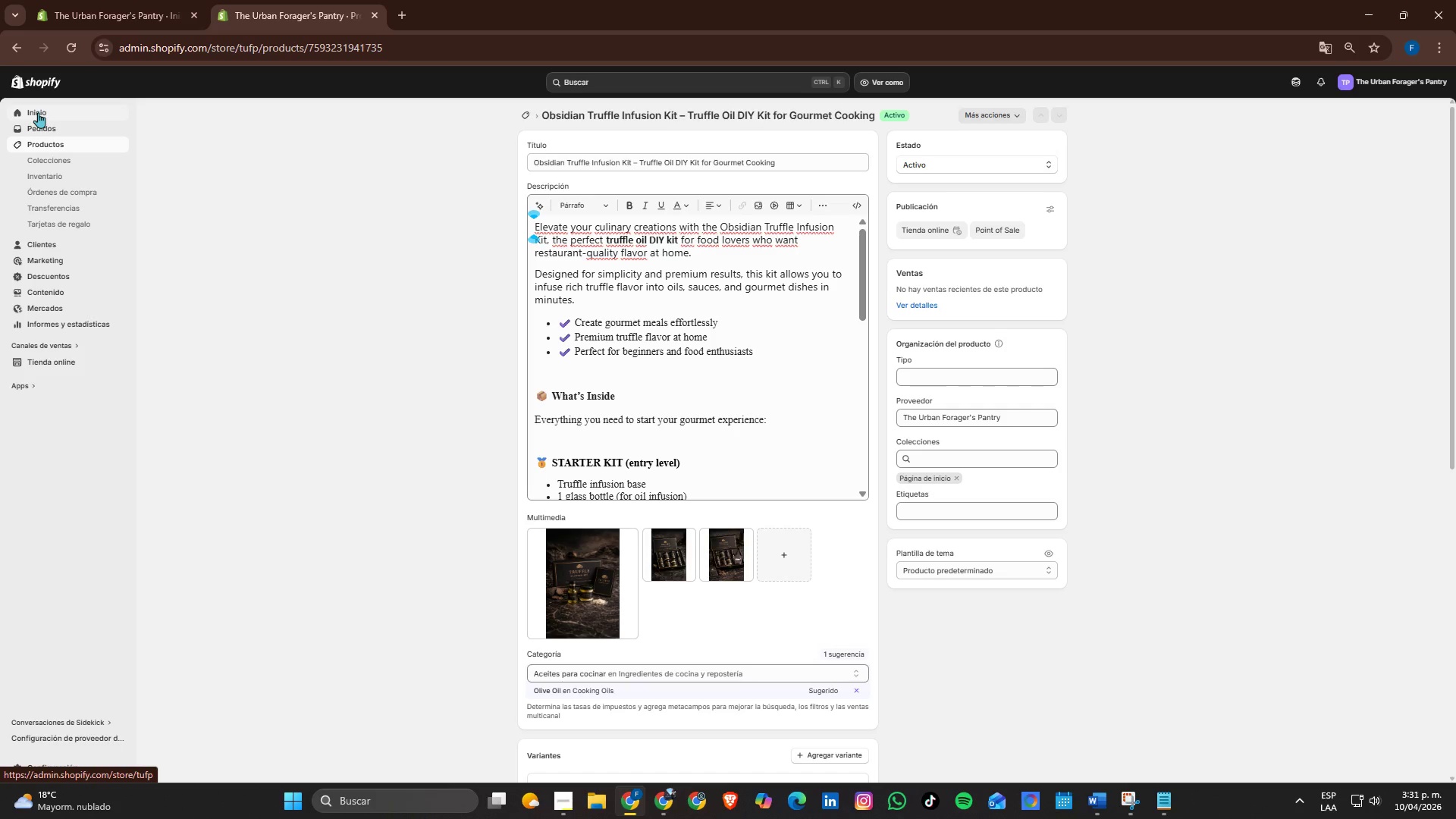 
scroll: coordinate [647, 596], scroll_direction: down, amount: 5.0
 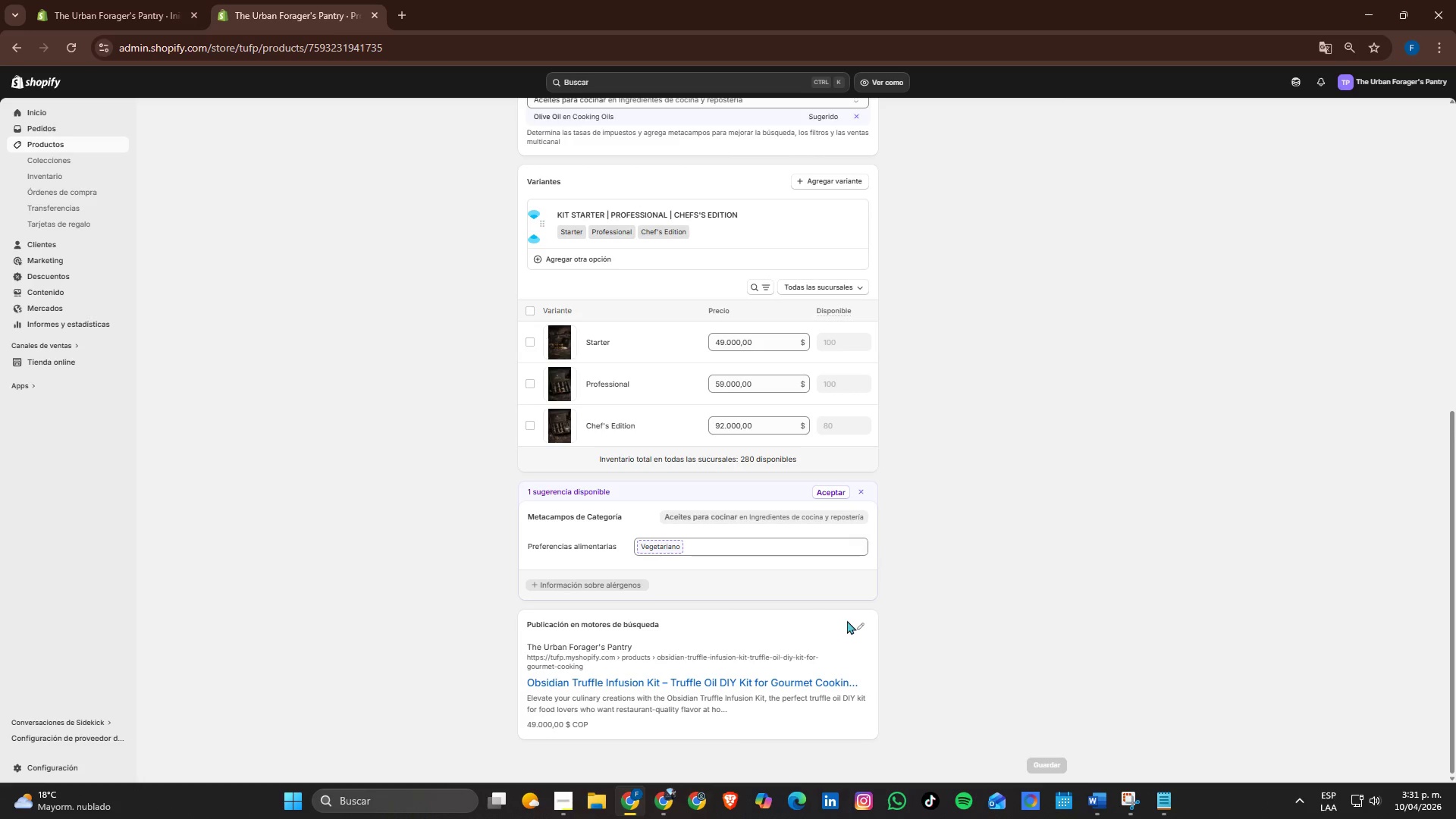 
left_click([864, 620])
 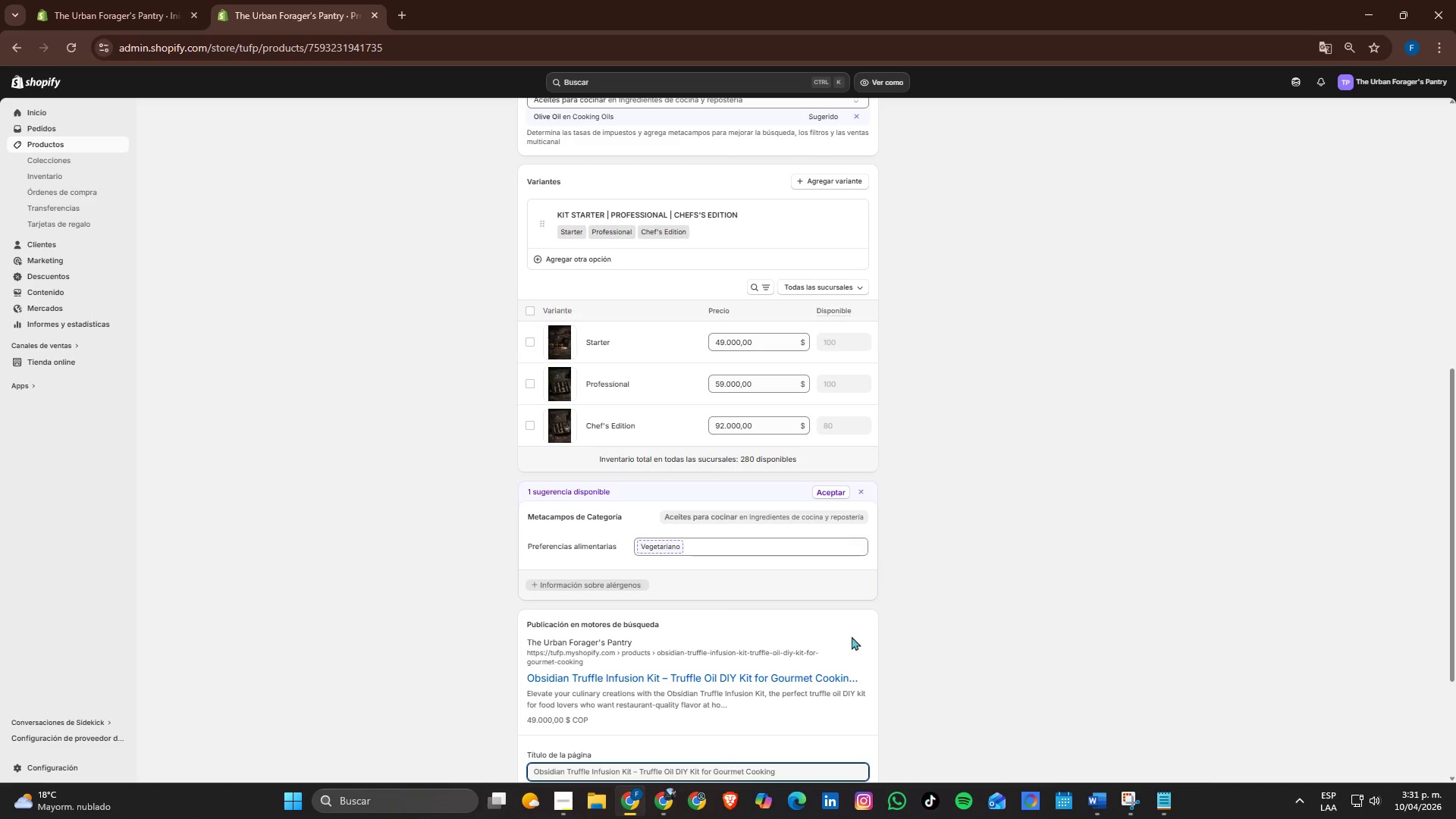 
scroll: coordinate [773, 648], scroll_direction: down, amount: 3.0
 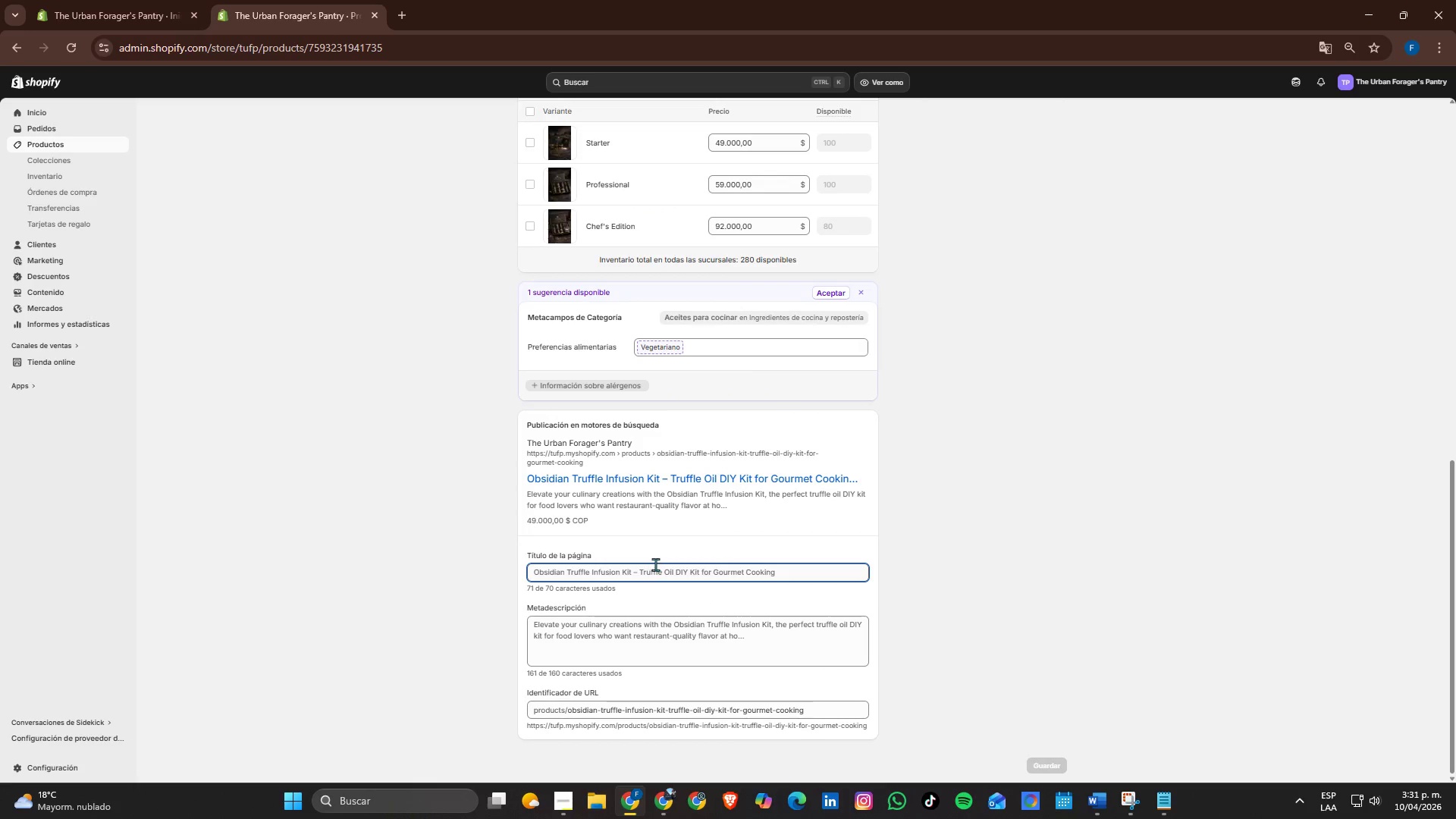 
left_click([653, 573])
 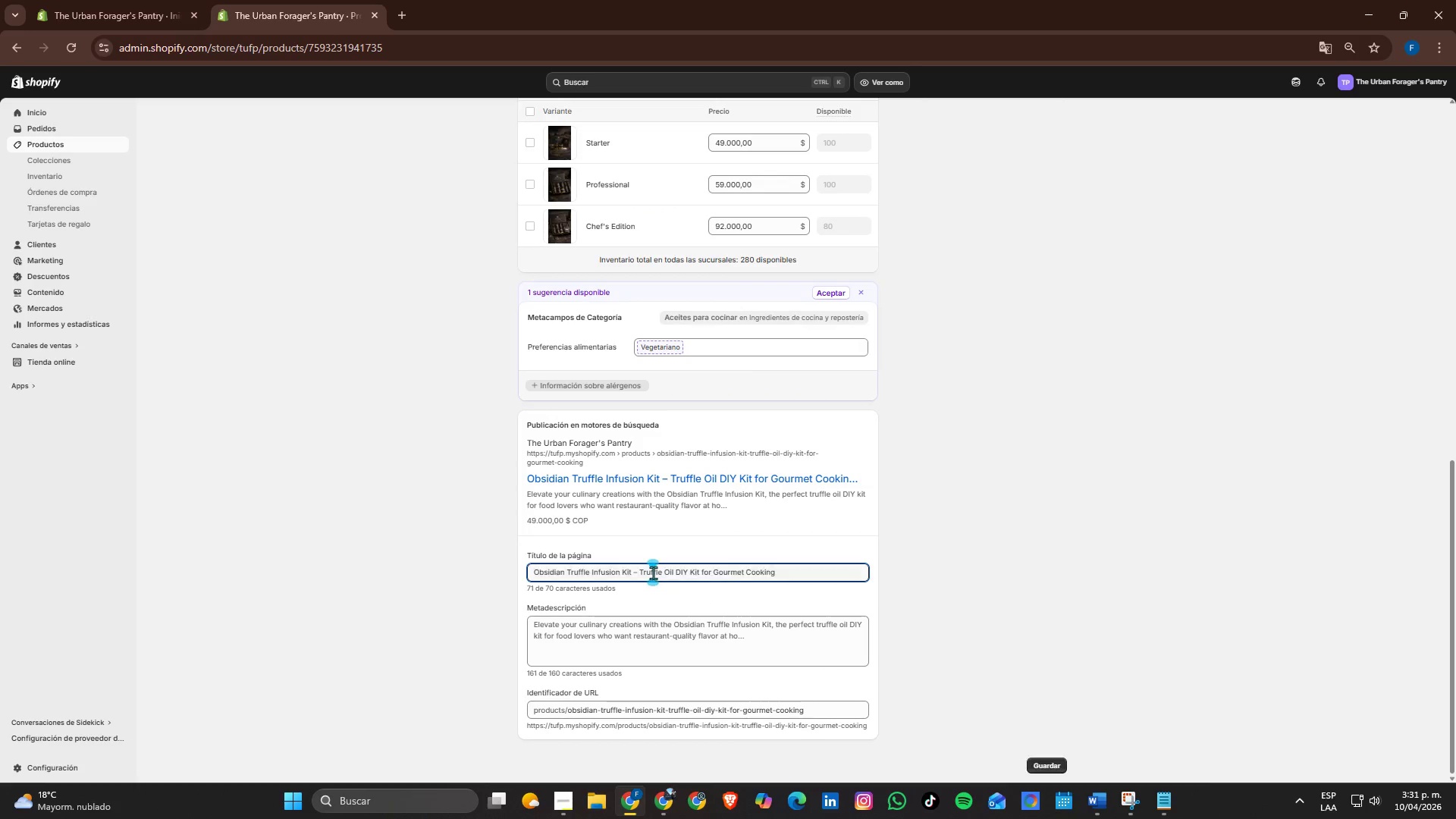 
key(Alt+Tab)
 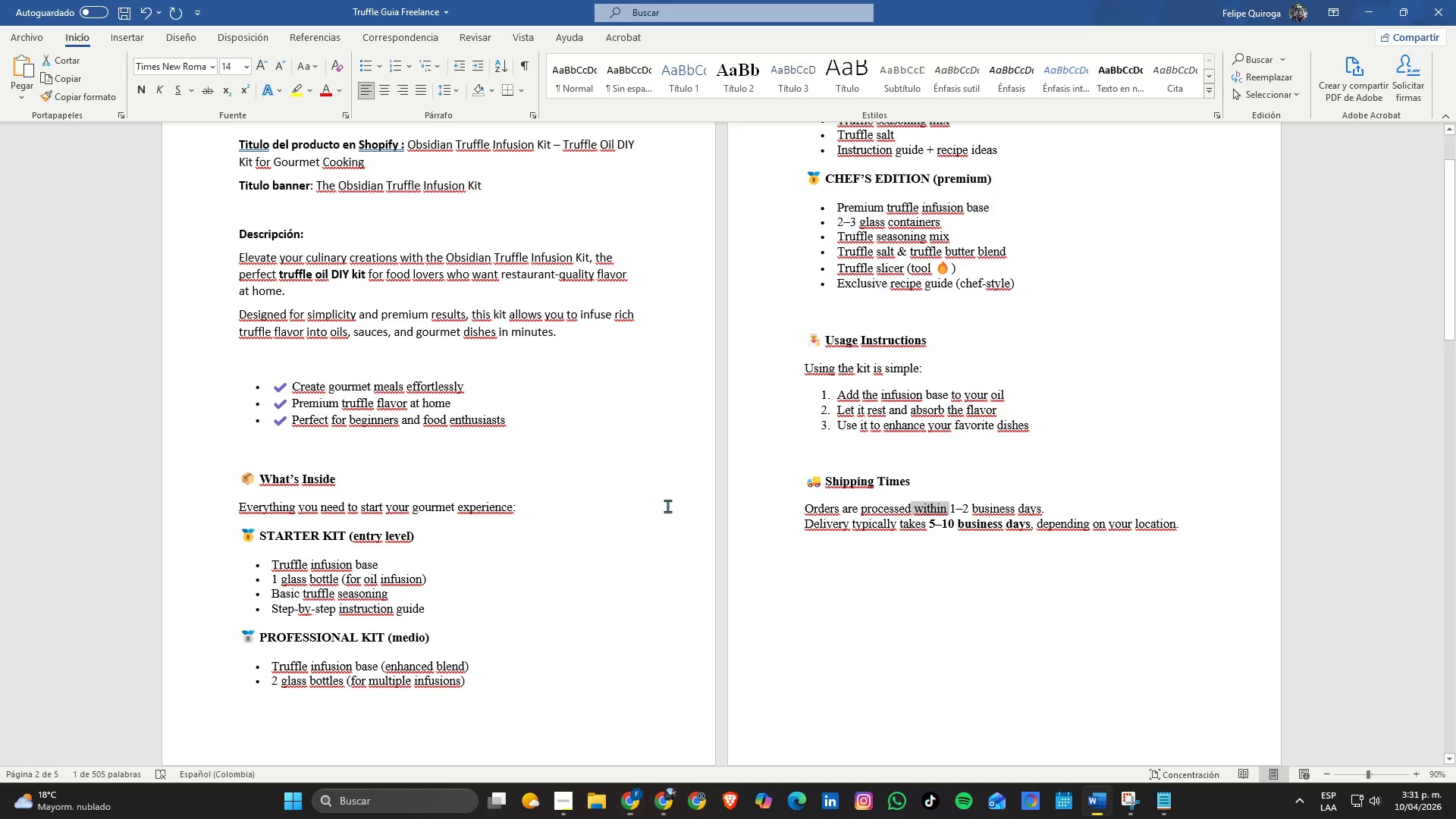 
scroll: coordinate [426, 592], scroll_direction: up, amount: 6.0
 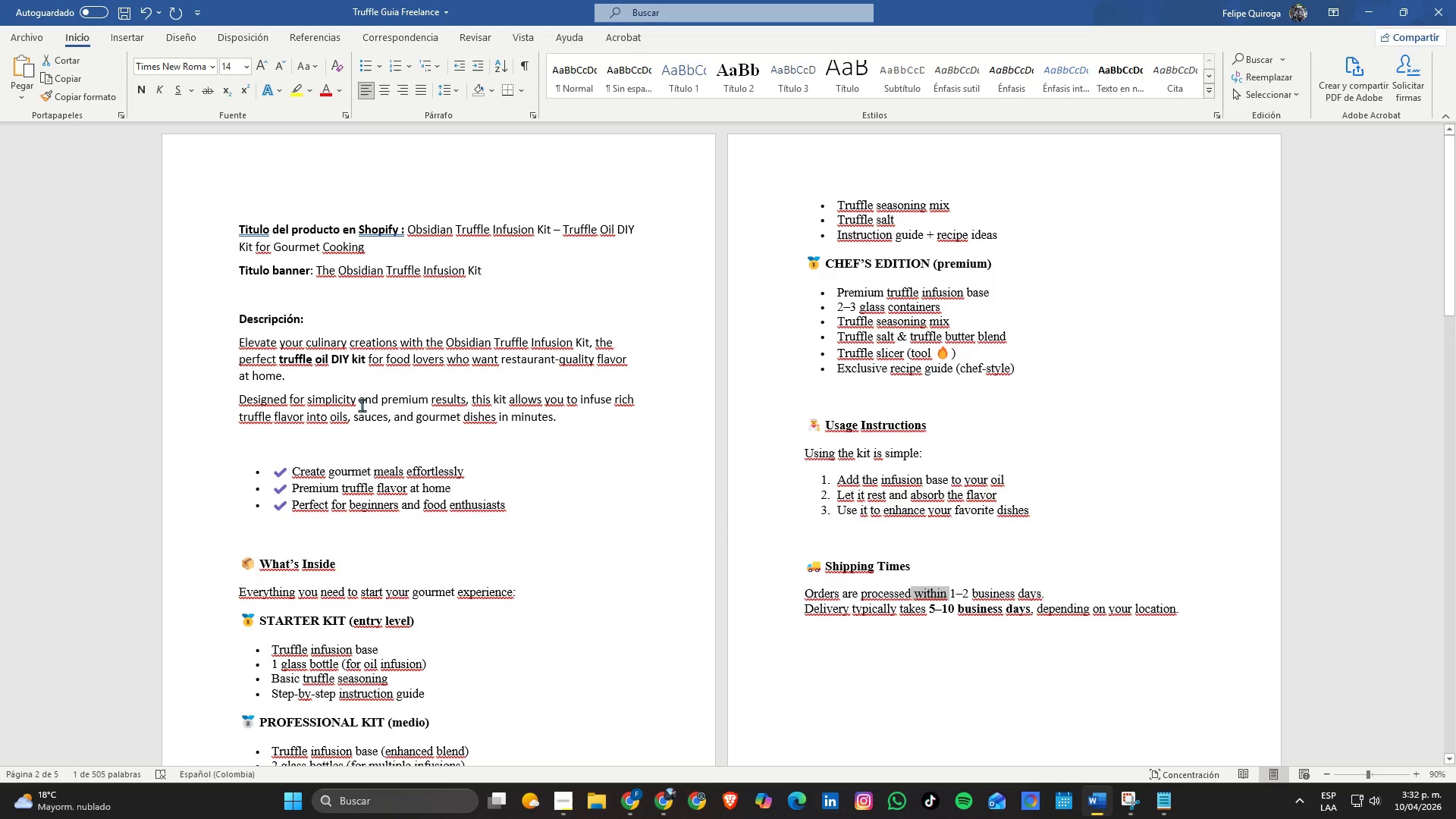 
scroll: coordinate [608, 461], scroll_direction: down, amount: 8.0
 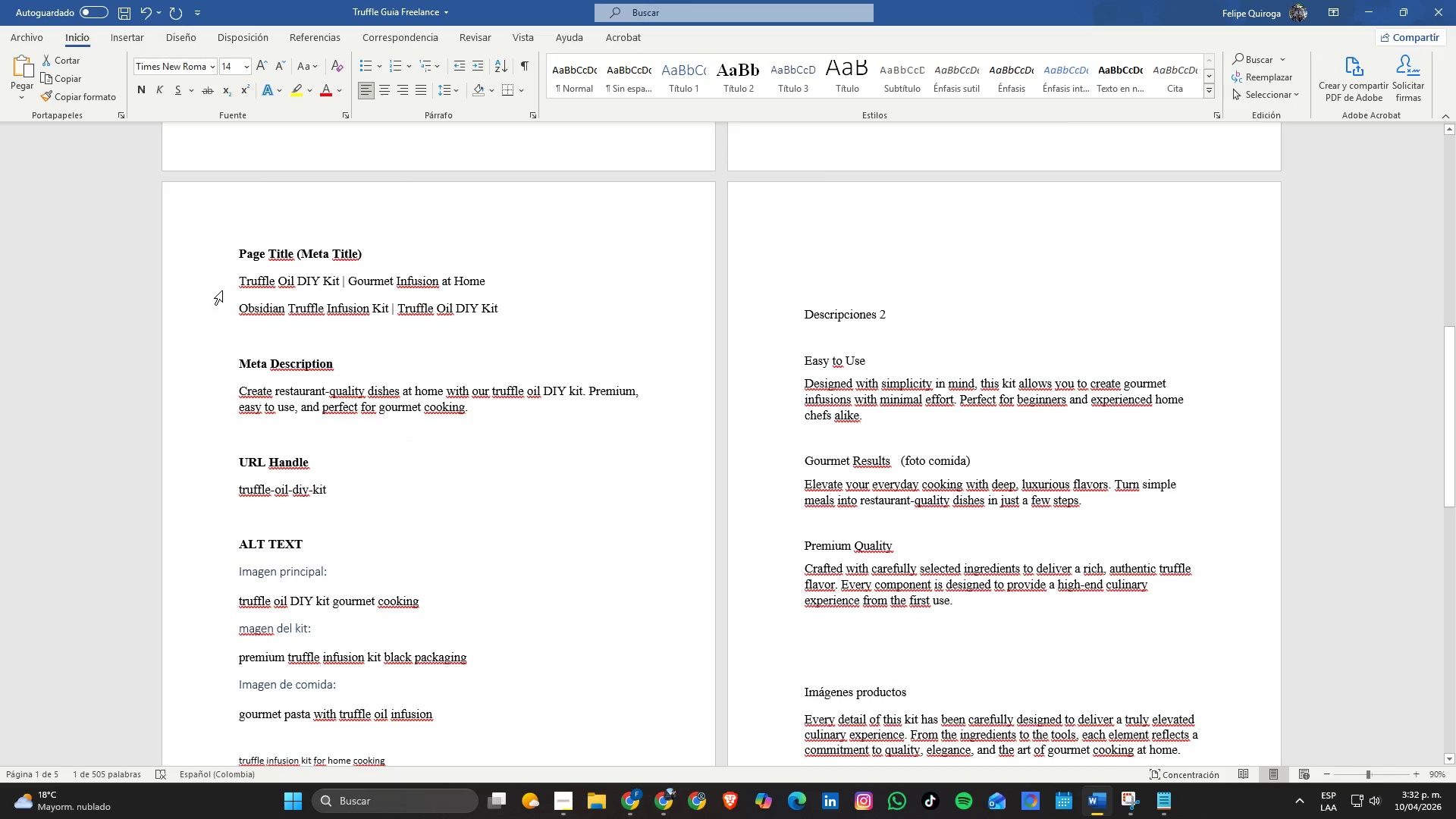 
left_click_drag(start_coordinate=[237, 286], to_coordinate=[509, 281])
 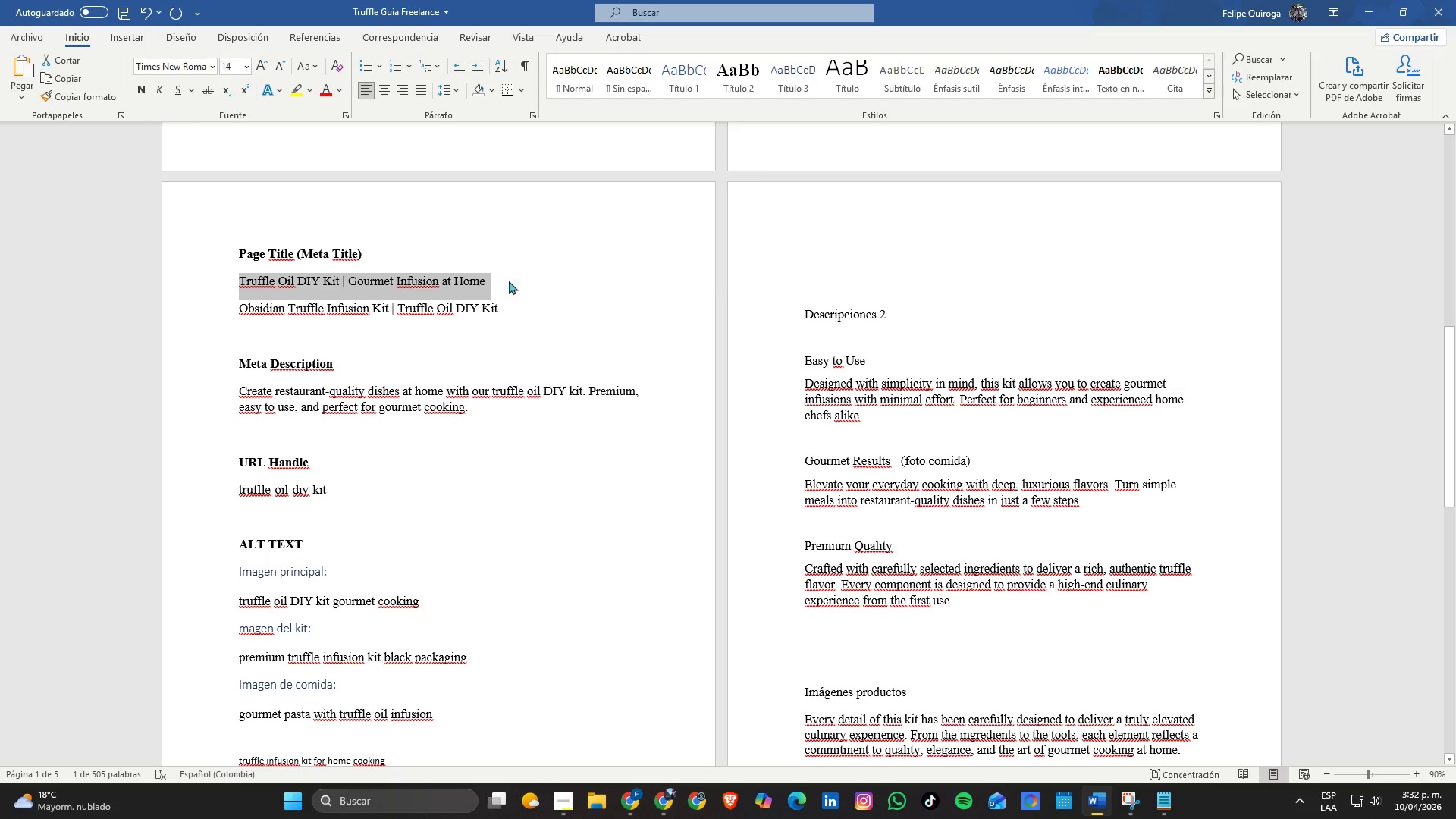 
key(Control+C)
 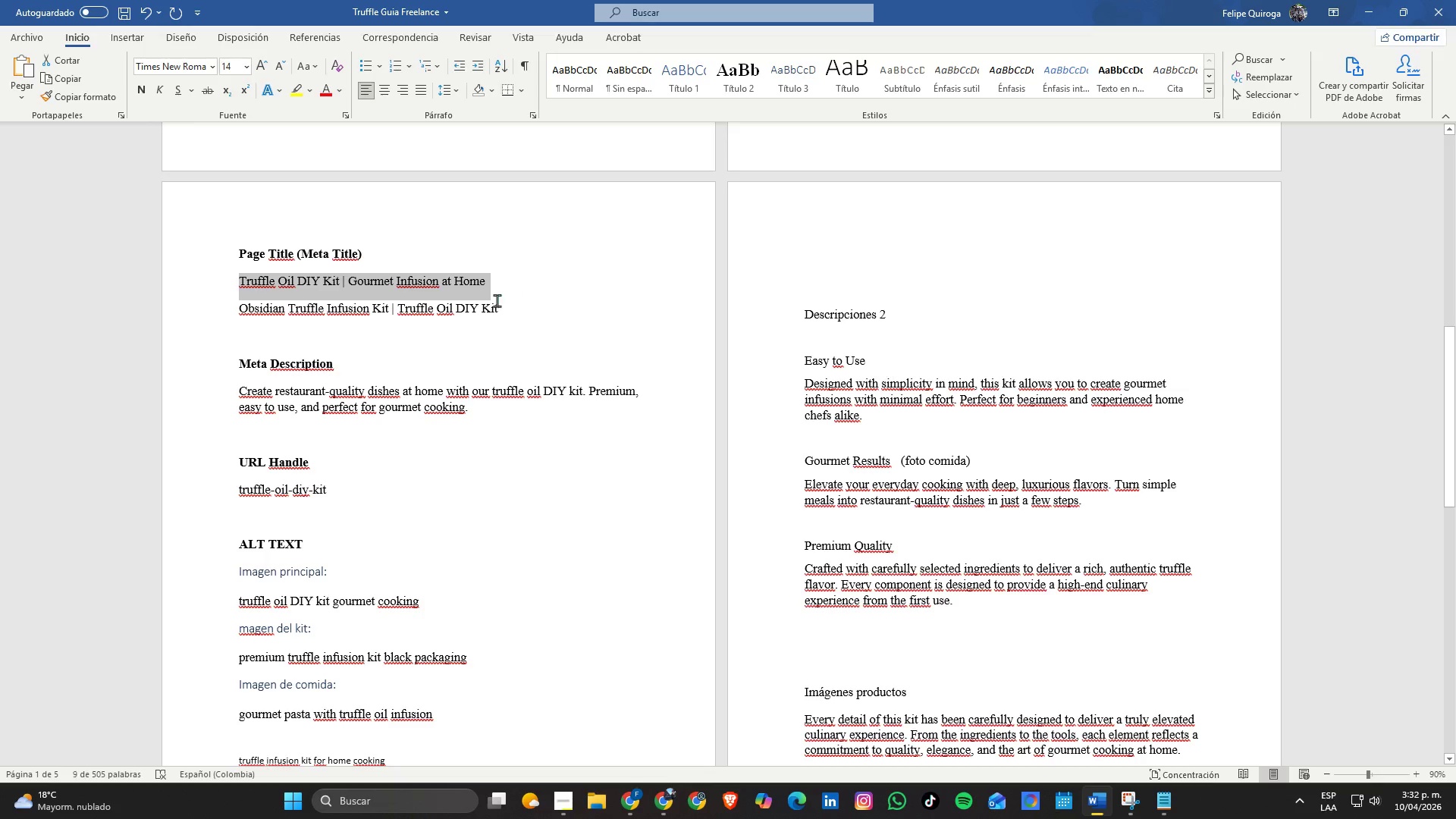 
key(Alt+Tab)
 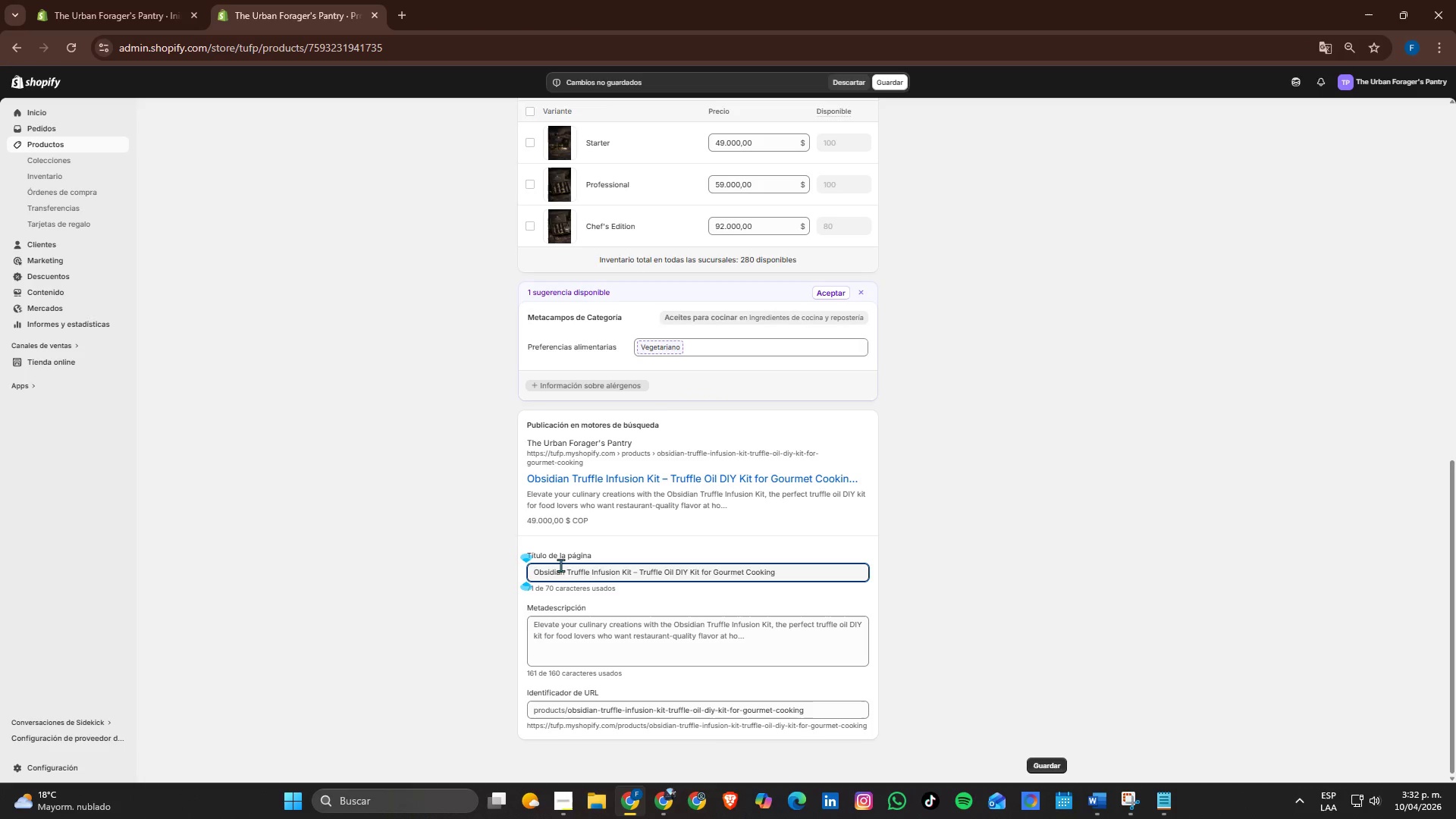 
double_click([560, 565])
 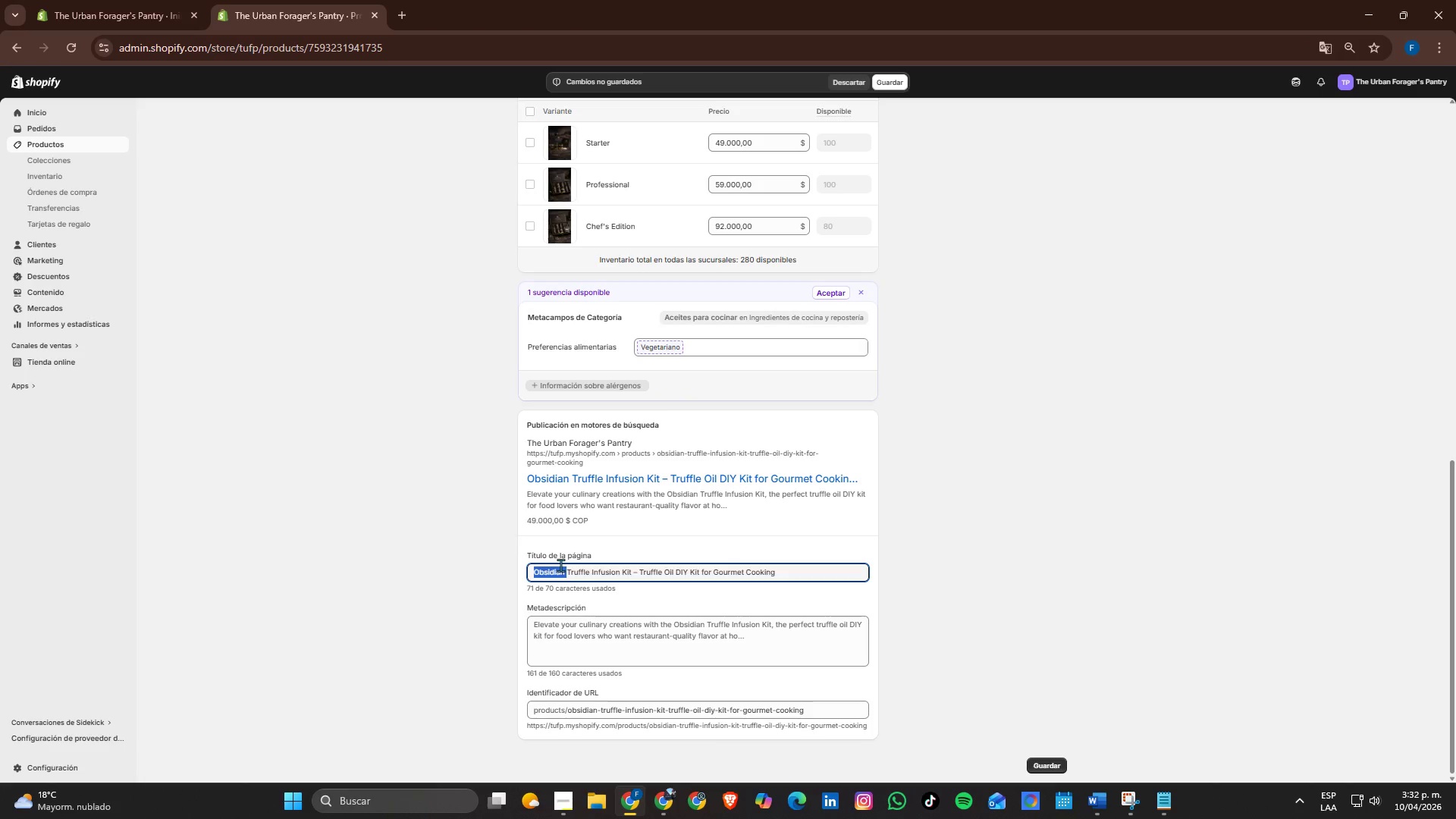 
triple_click([560, 565])
 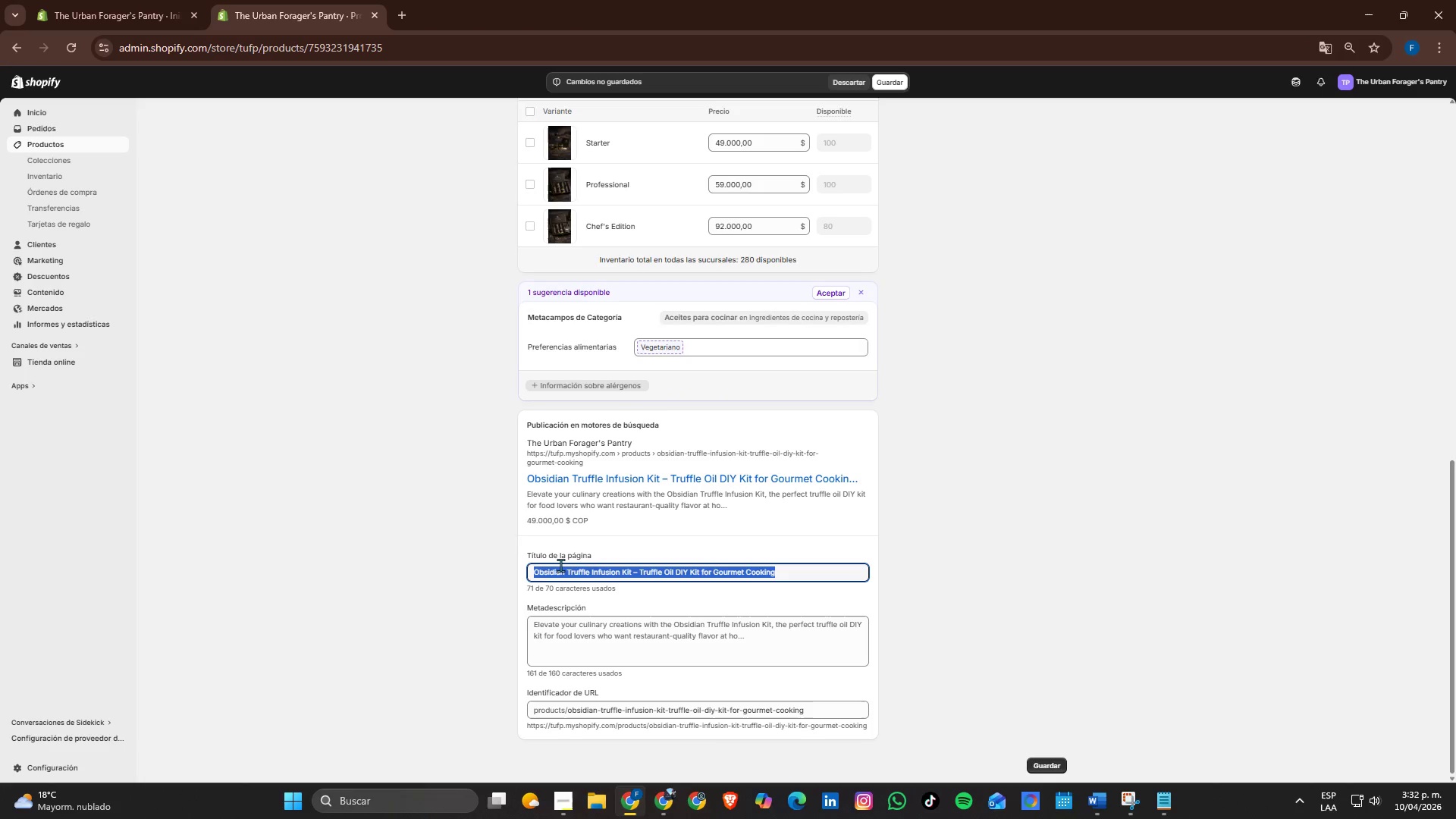 
key(Control+V)
 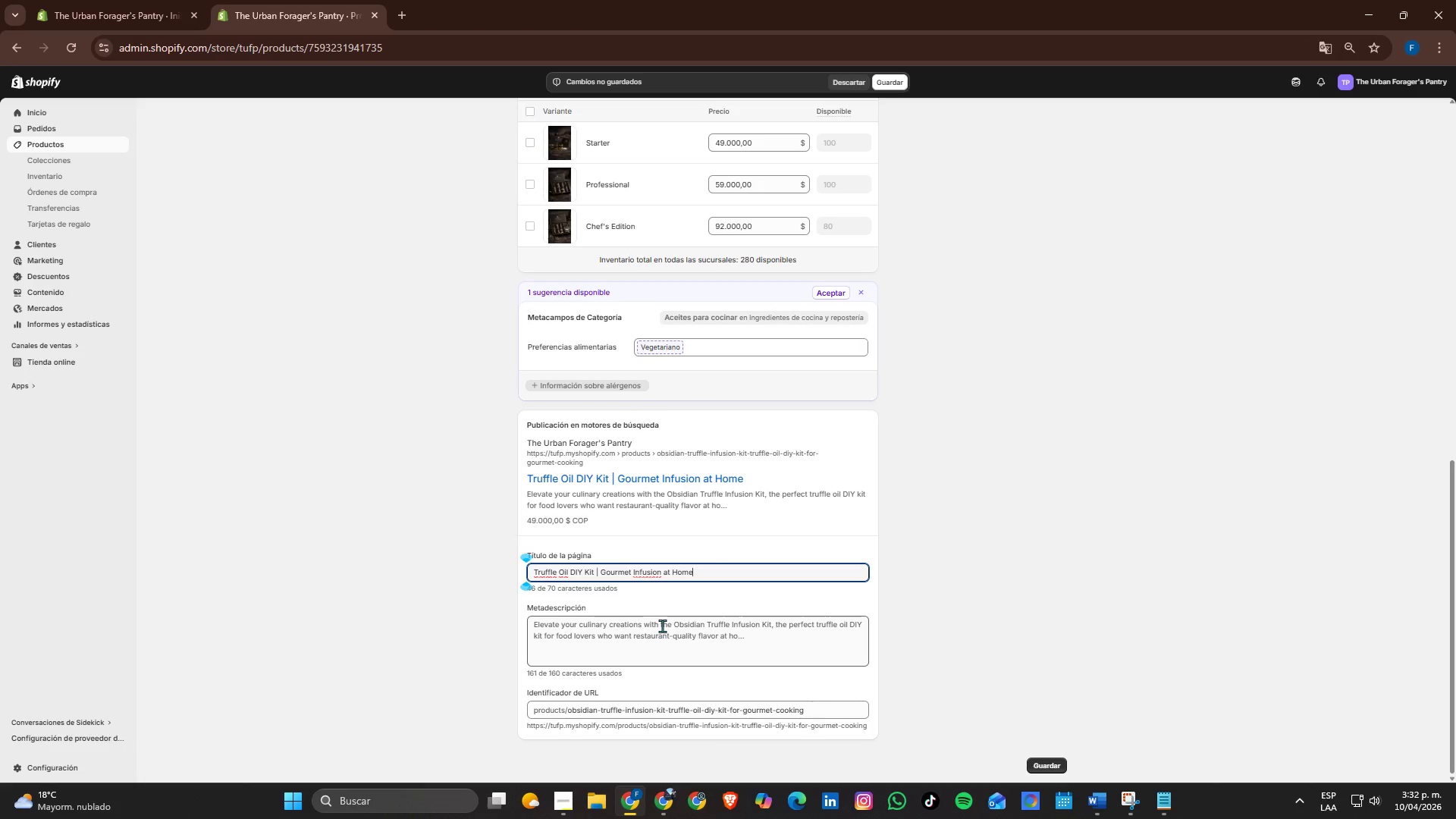 
double_click([662, 626])
 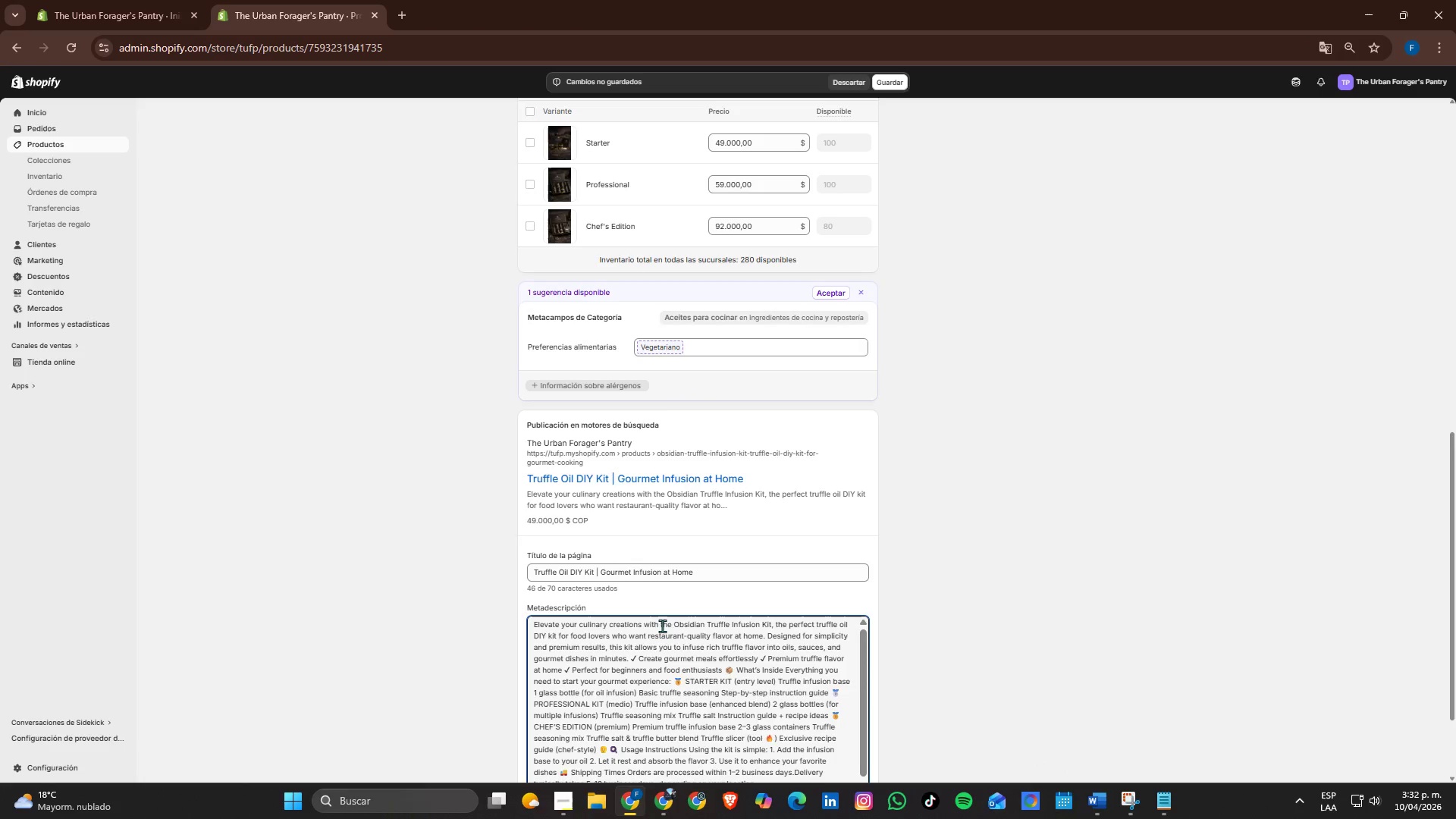 
triple_click([662, 626])
 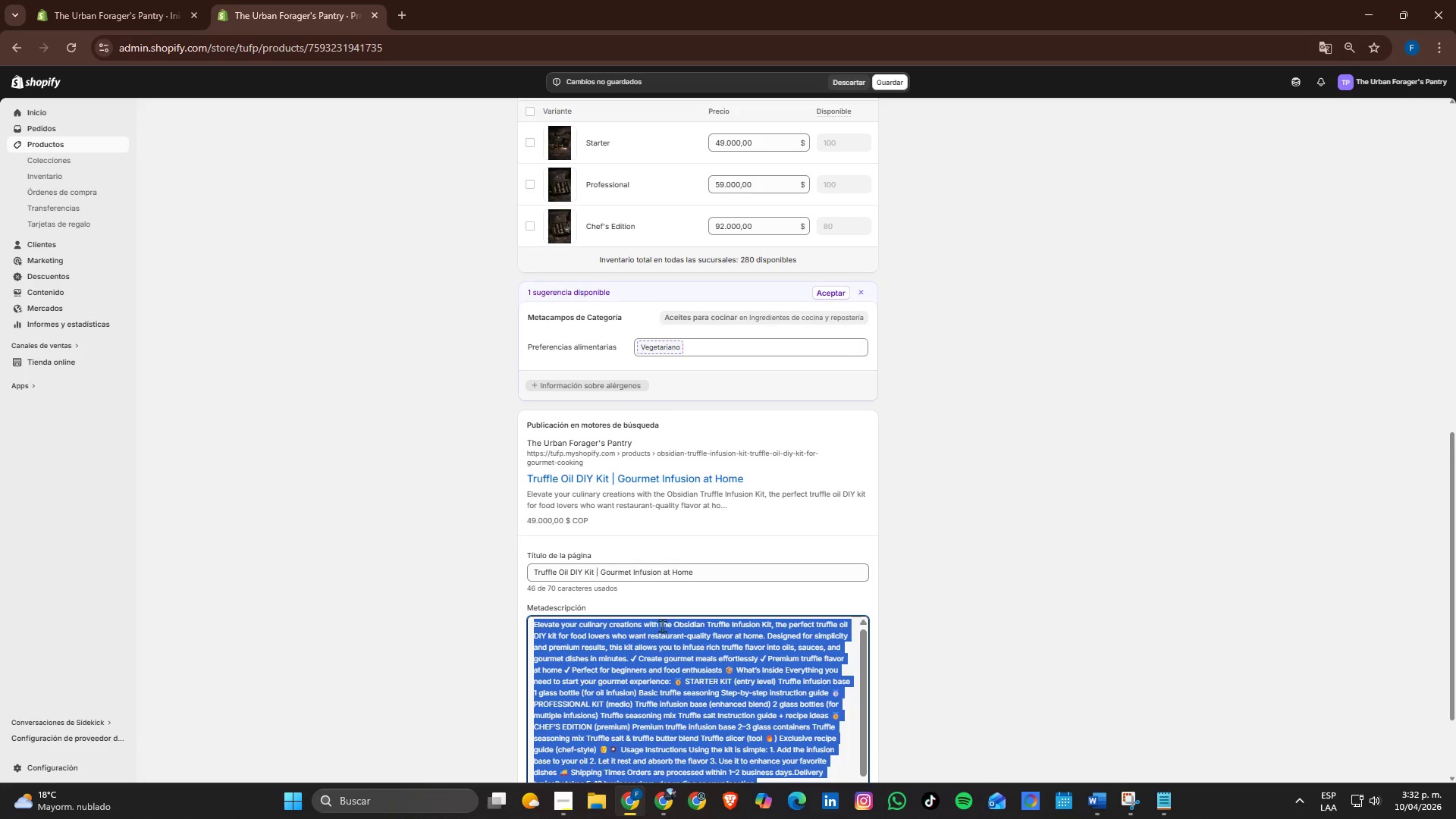 
scroll: coordinate [687, 631], scroll_direction: down, amount: 2.0
 